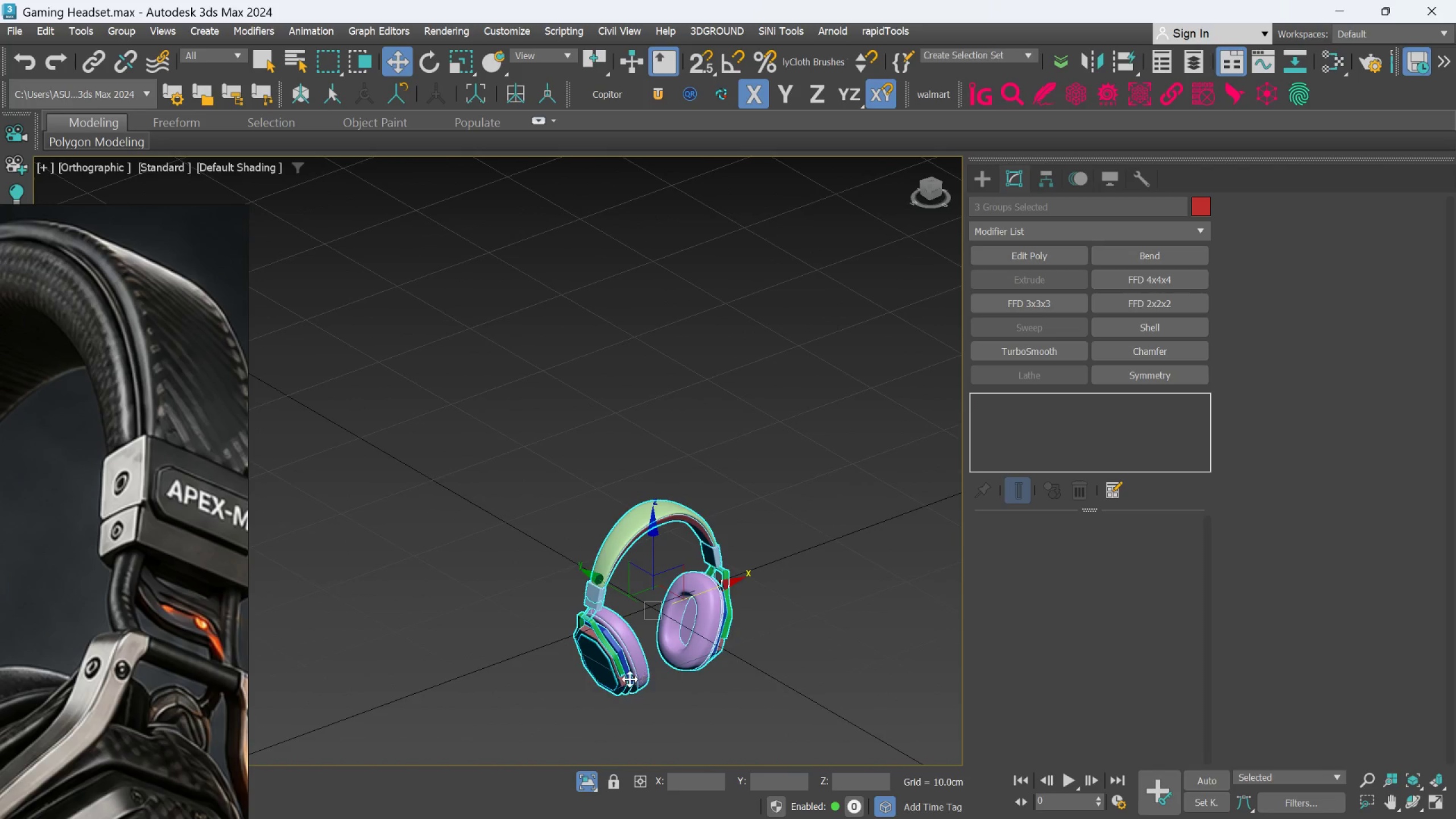 
scroll: coordinate [705, 644], scroll_direction: down, amount: 2.0
 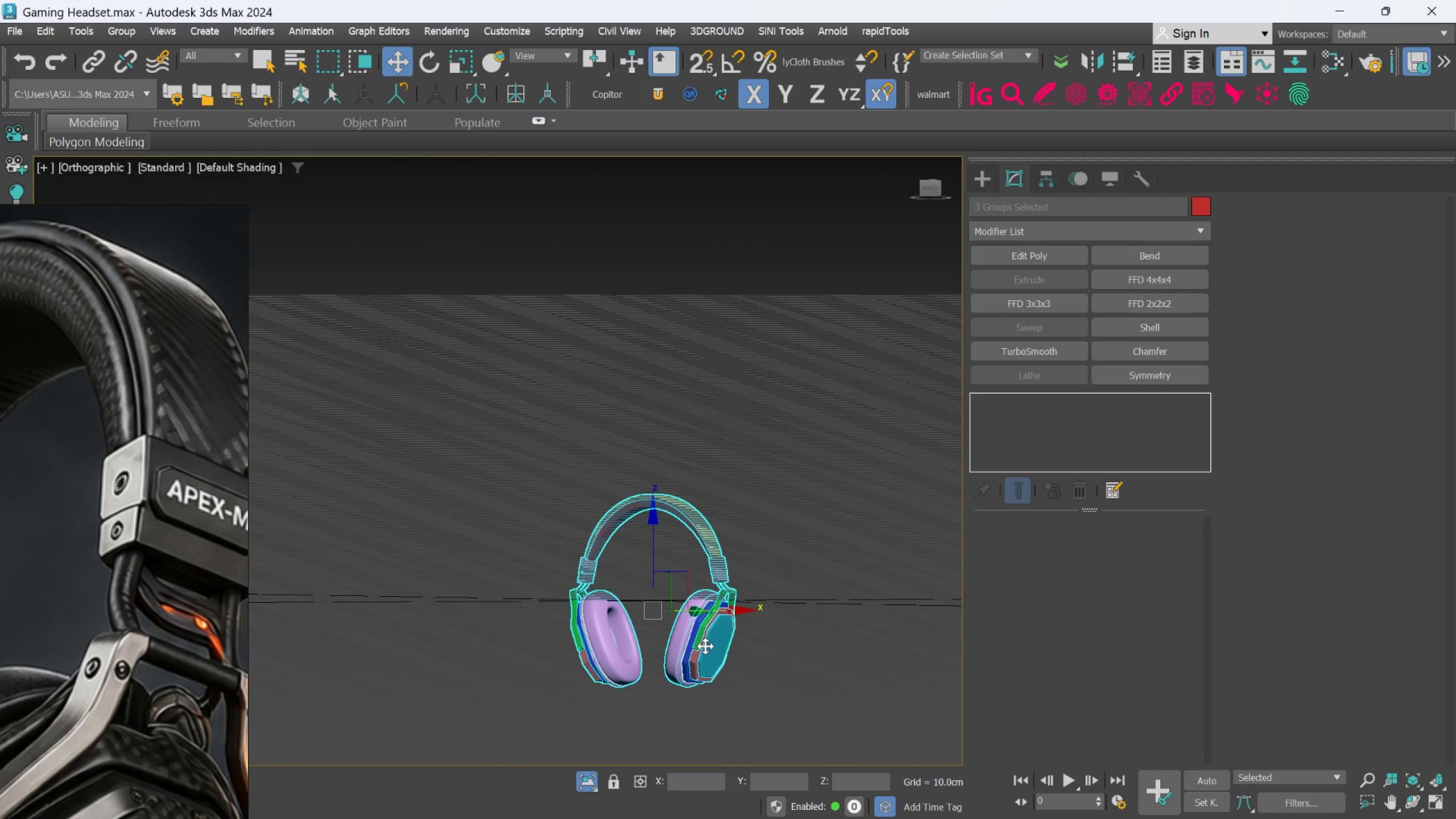 
hold_key(key=AltLeft, duration=0.41)
 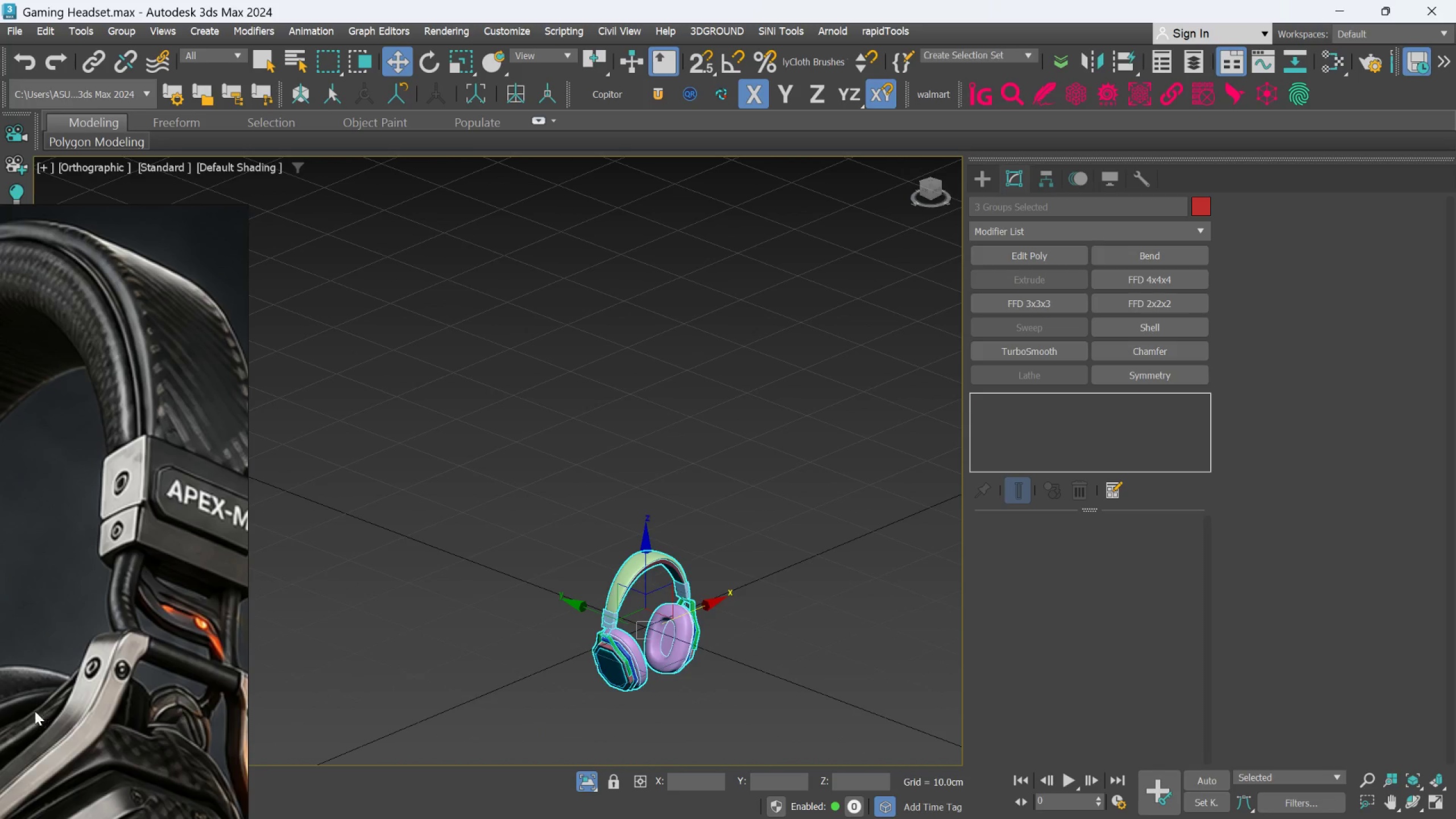 
scroll: coordinate [130, 709], scroll_direction: down, amount: 10.0
 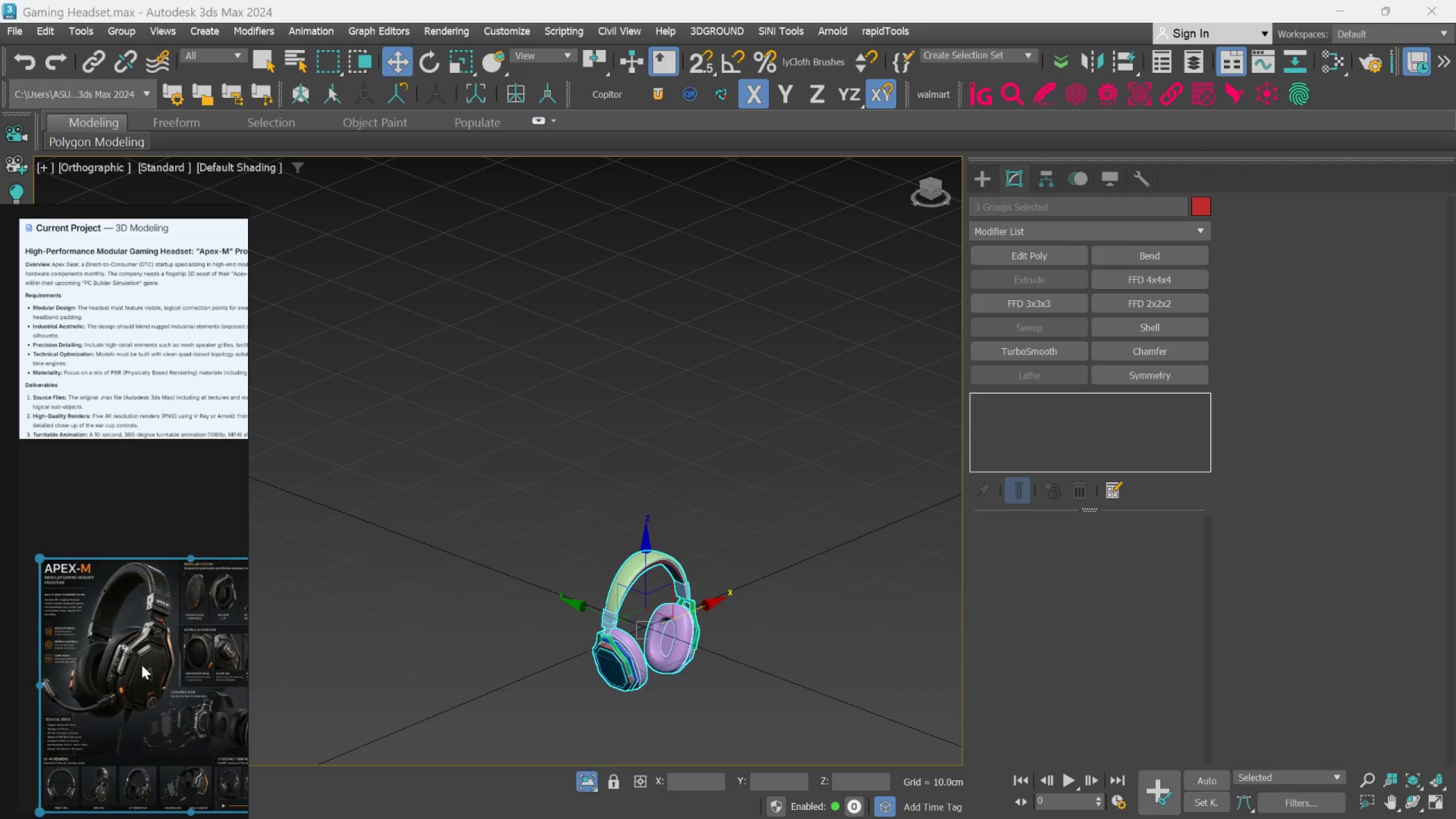 
scroll: coordinate [121, 685], scroll_direction: up, amount: 10.0
 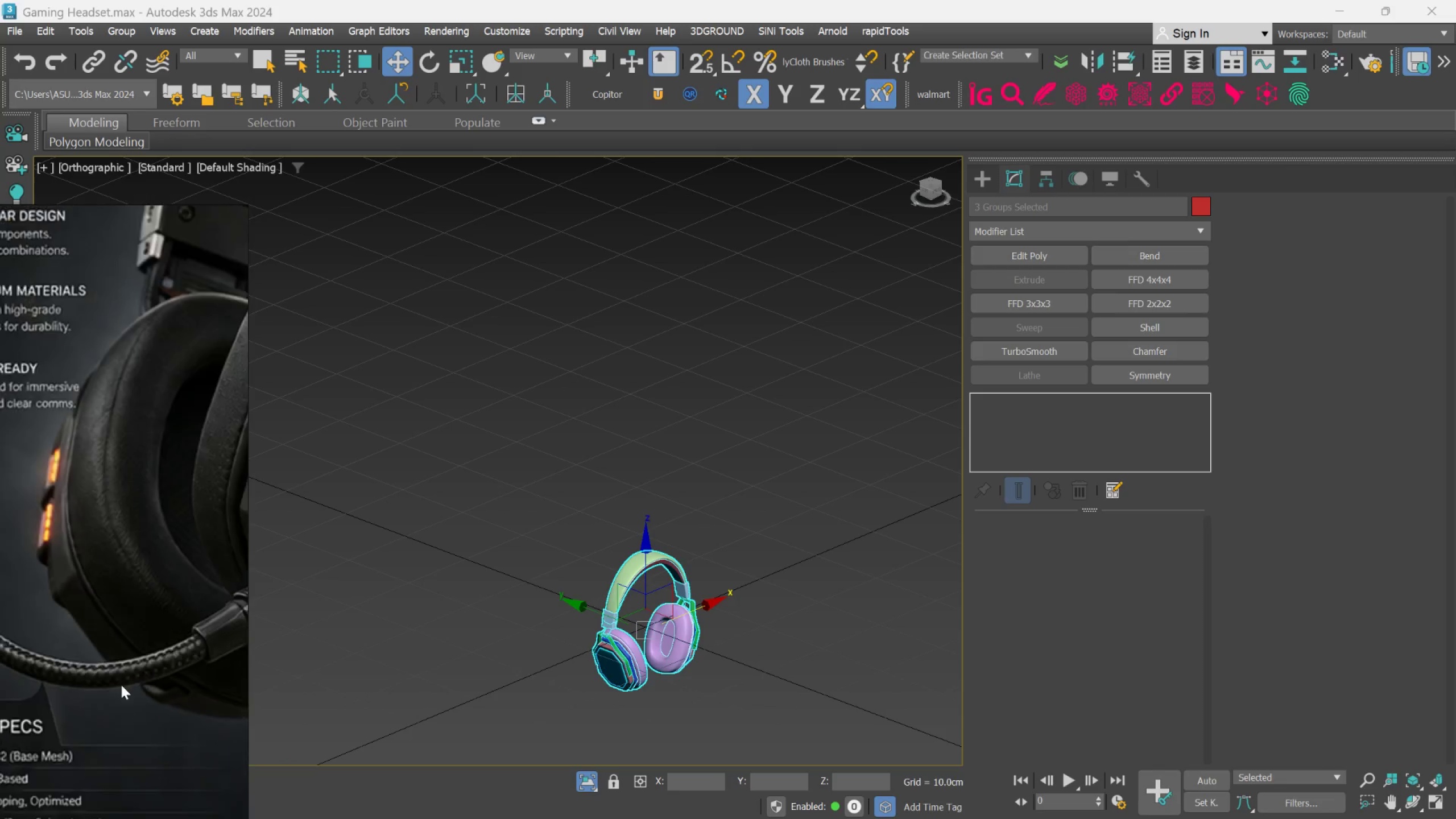 
scroll: coordinate [193, 718], scroll_direction: down, amount: 4.0
 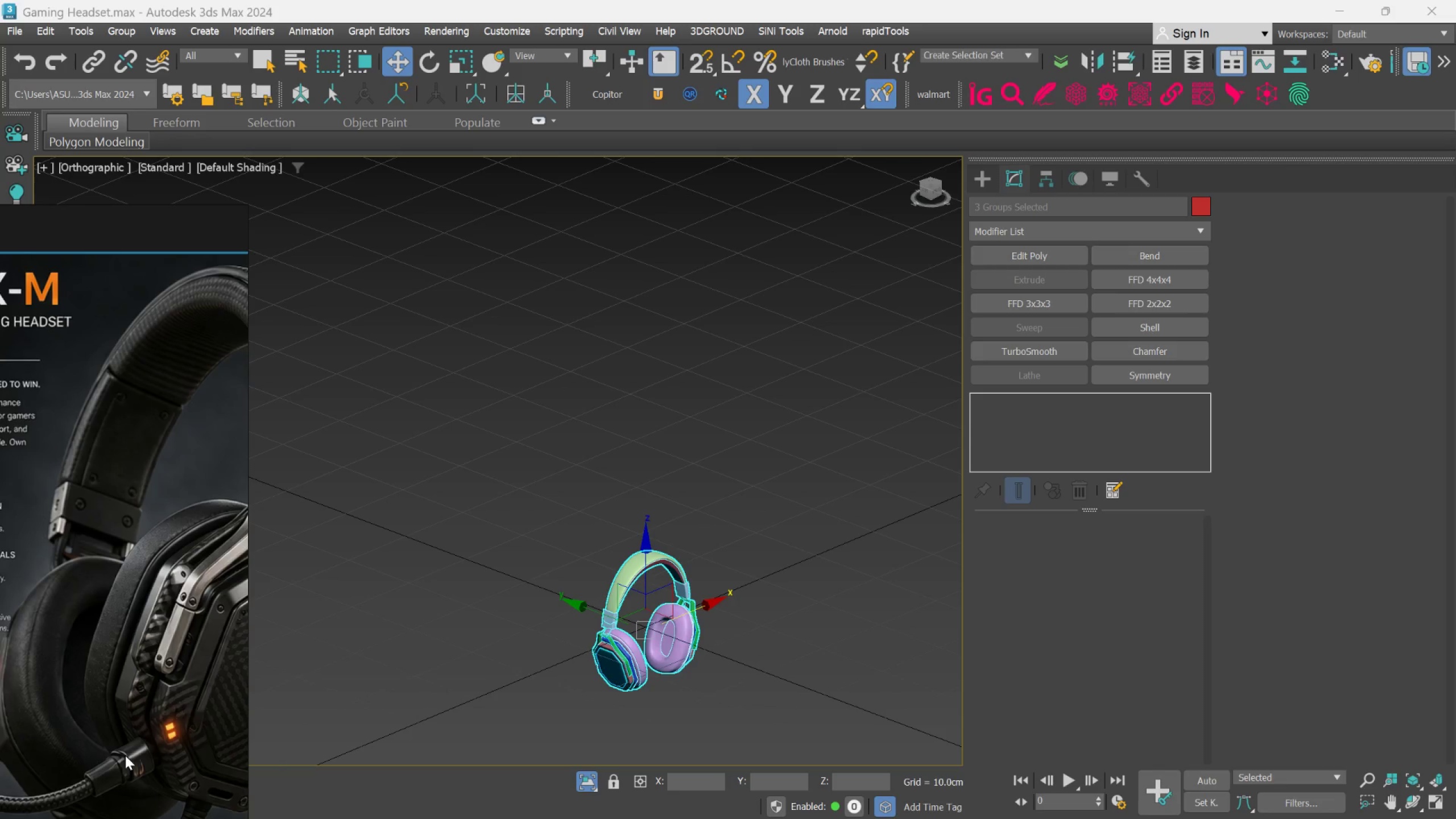 
scroll: coordinate [125, 748], scroll_direction: up, amount: 2.0
 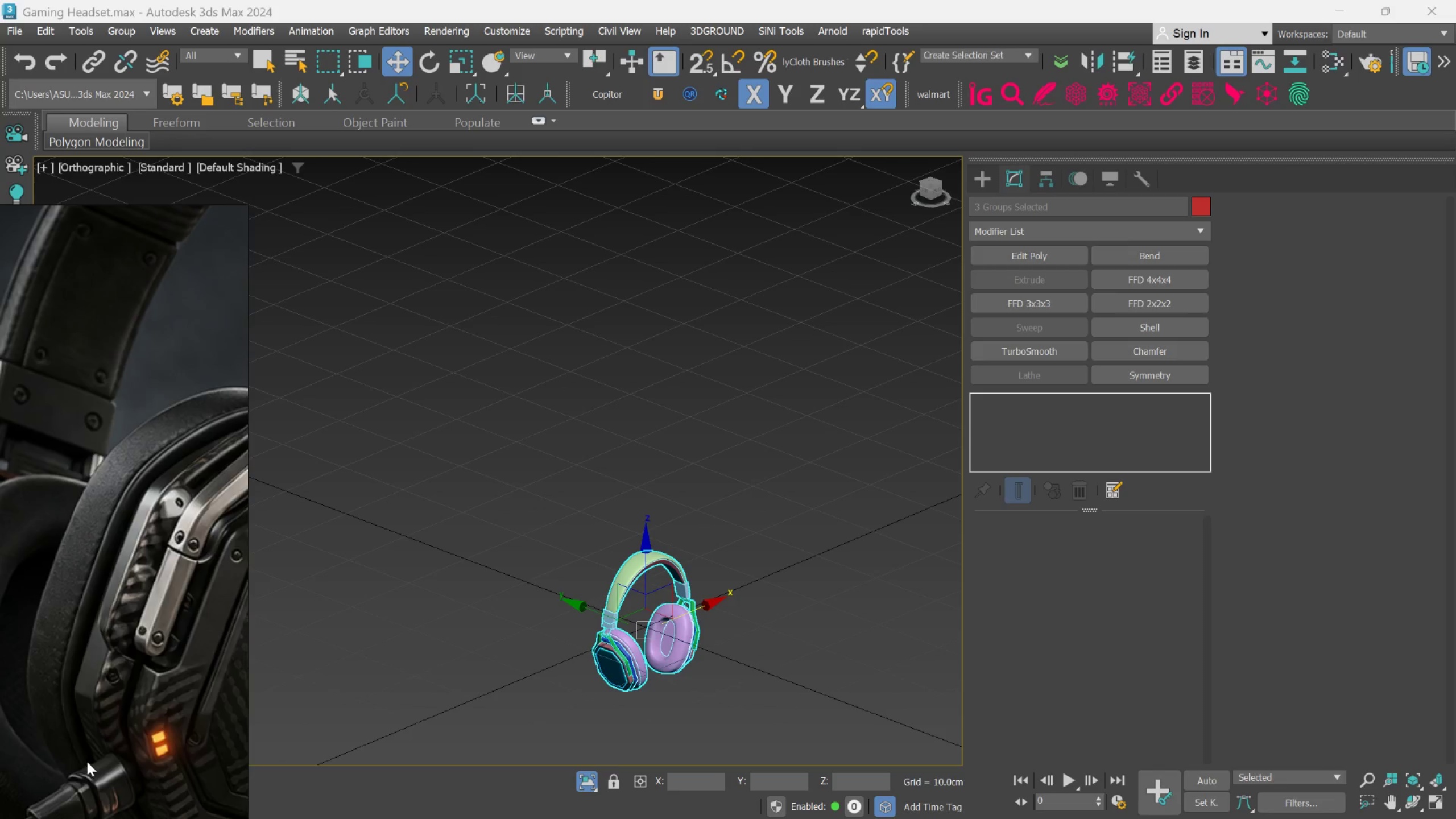 
scroll: coordinate [88, 761], scroll_direction: down, amount: 4.0
 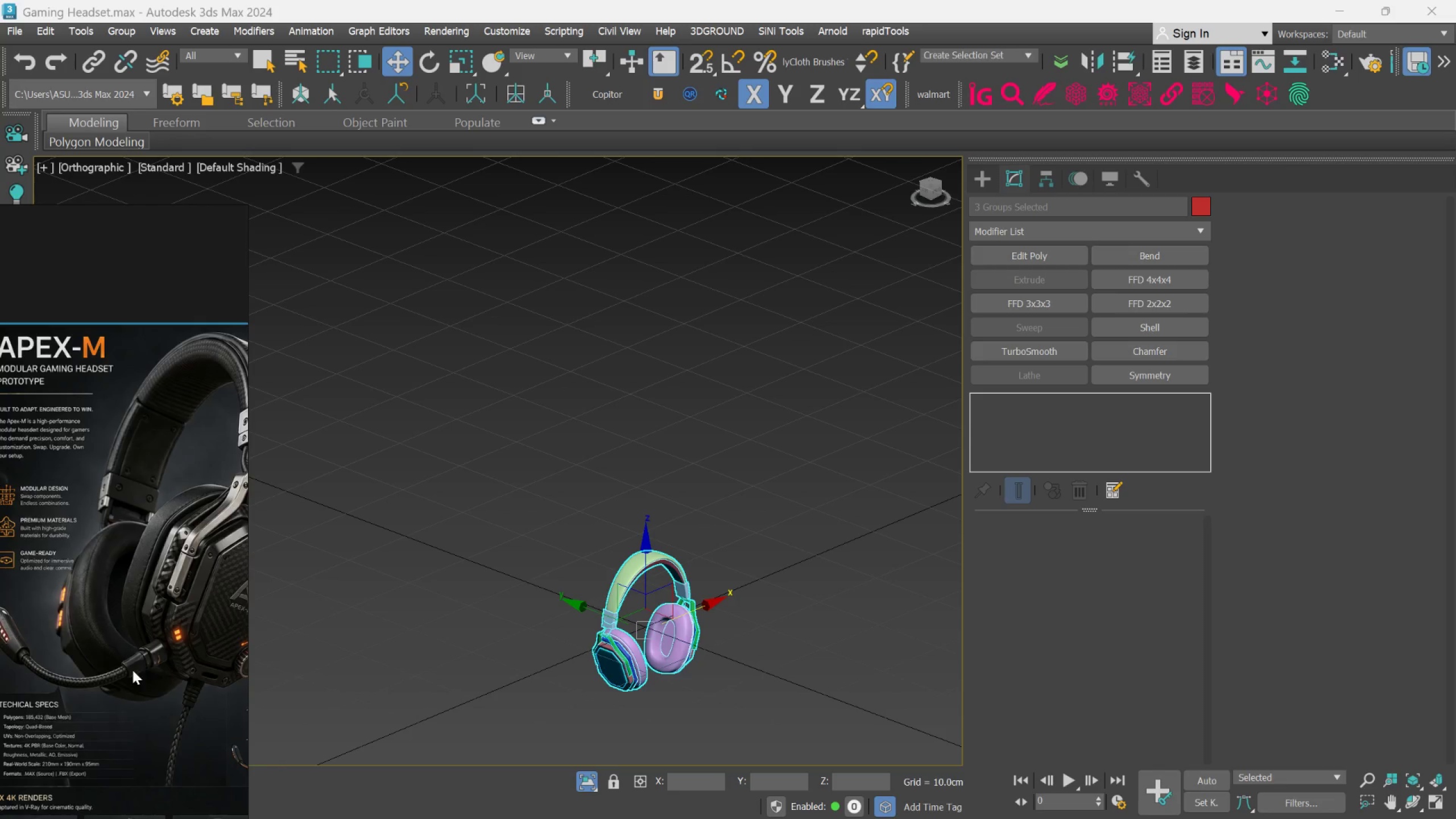 
scroll: coordinate [144, 647], scroll_direction: up, amount: 3.0
 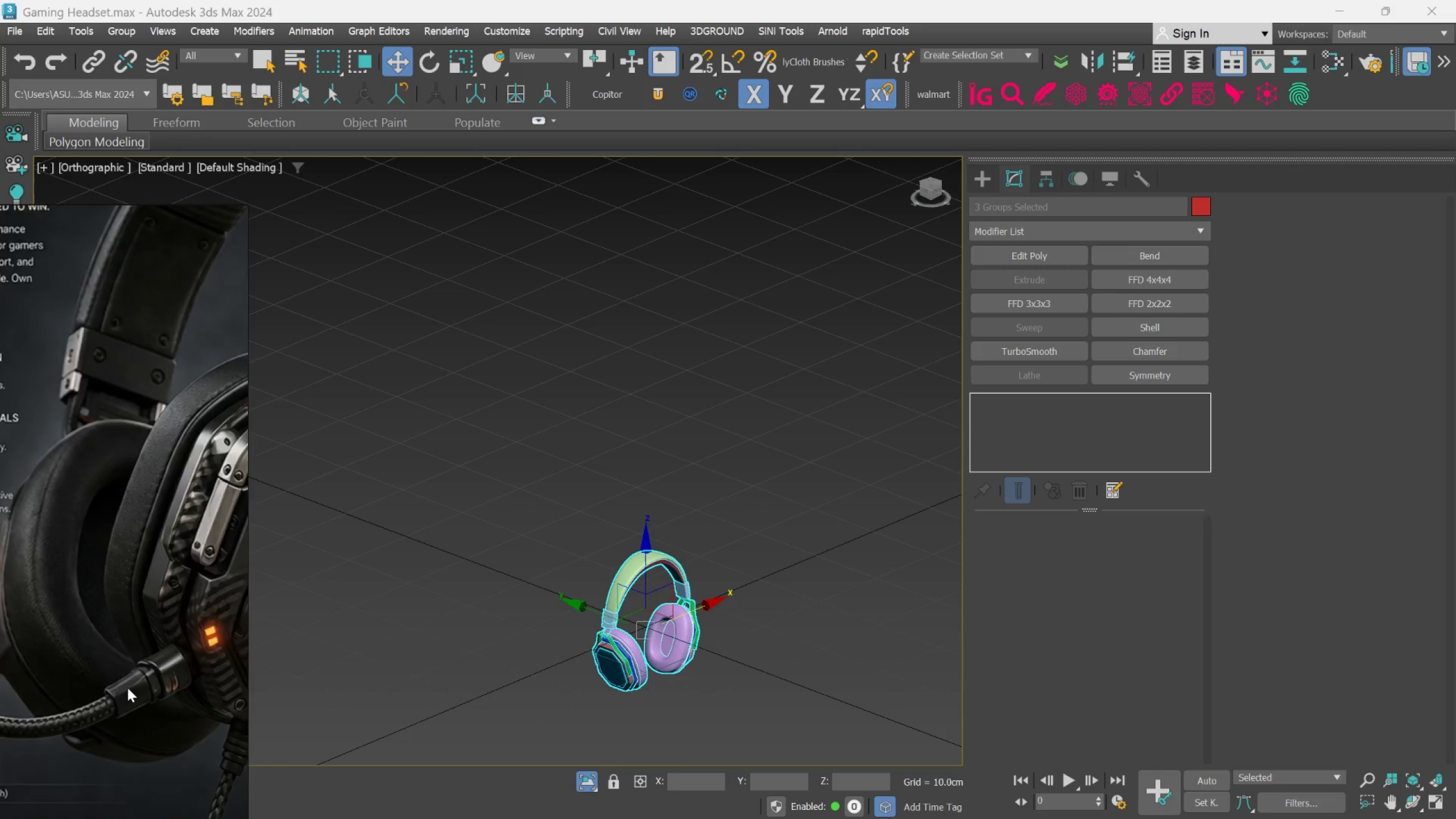 
scroll: coordinate [127, 688], scroll_direction: down, amount: 3.0
 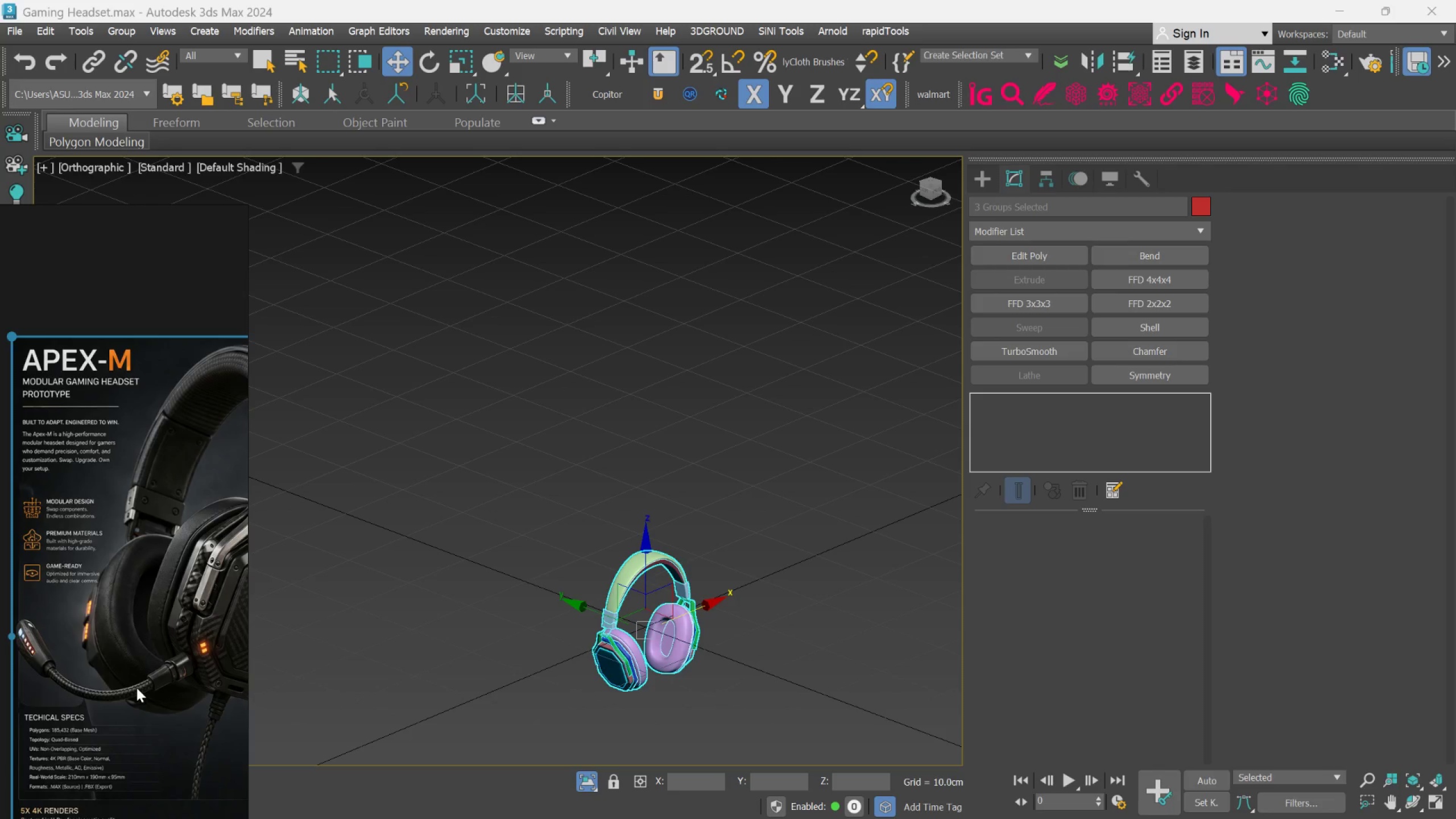 
wait(9.96)
 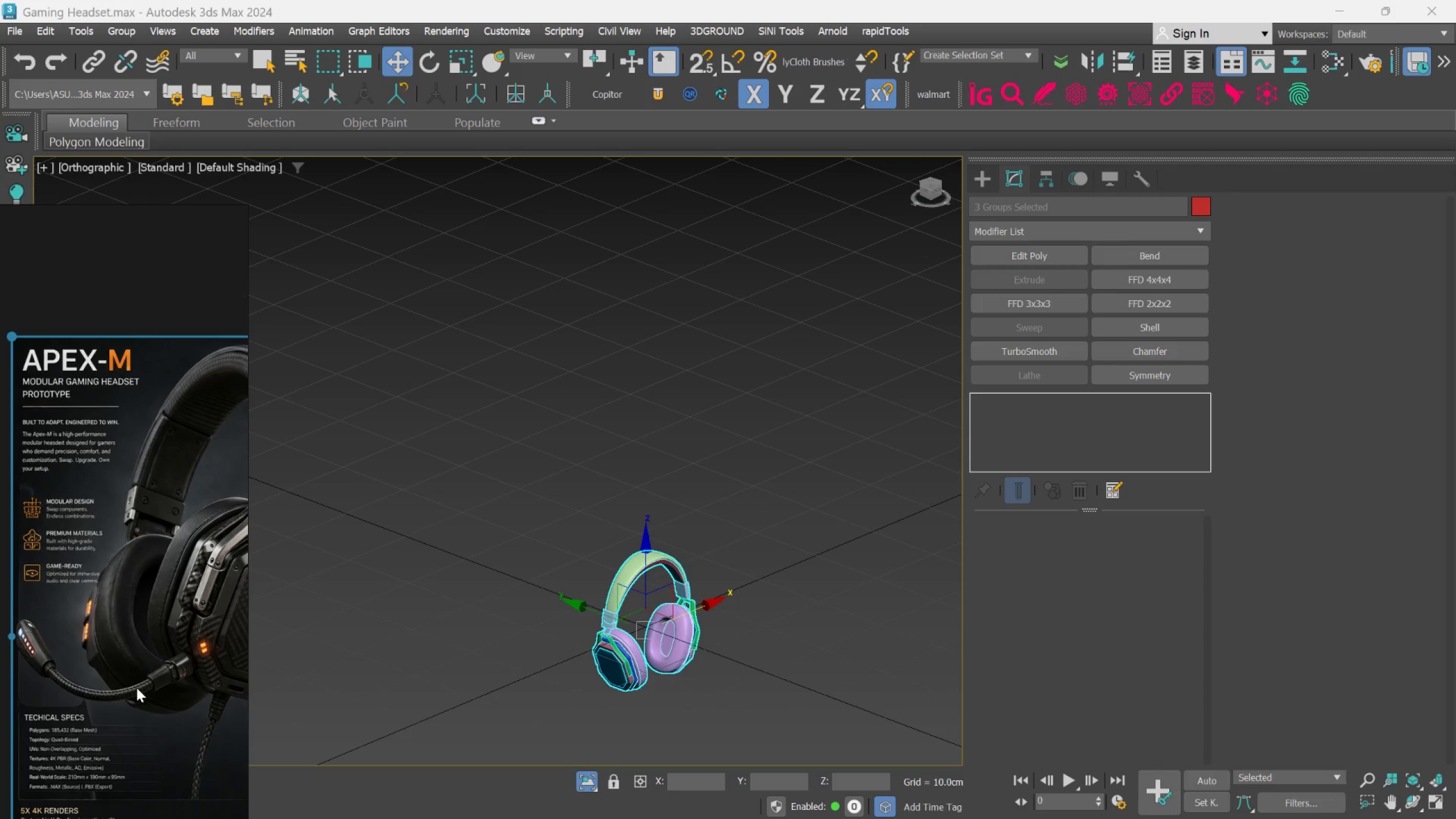 
scroll: coordinate [565, 632], scroll_direction: up, amount: 5.0
 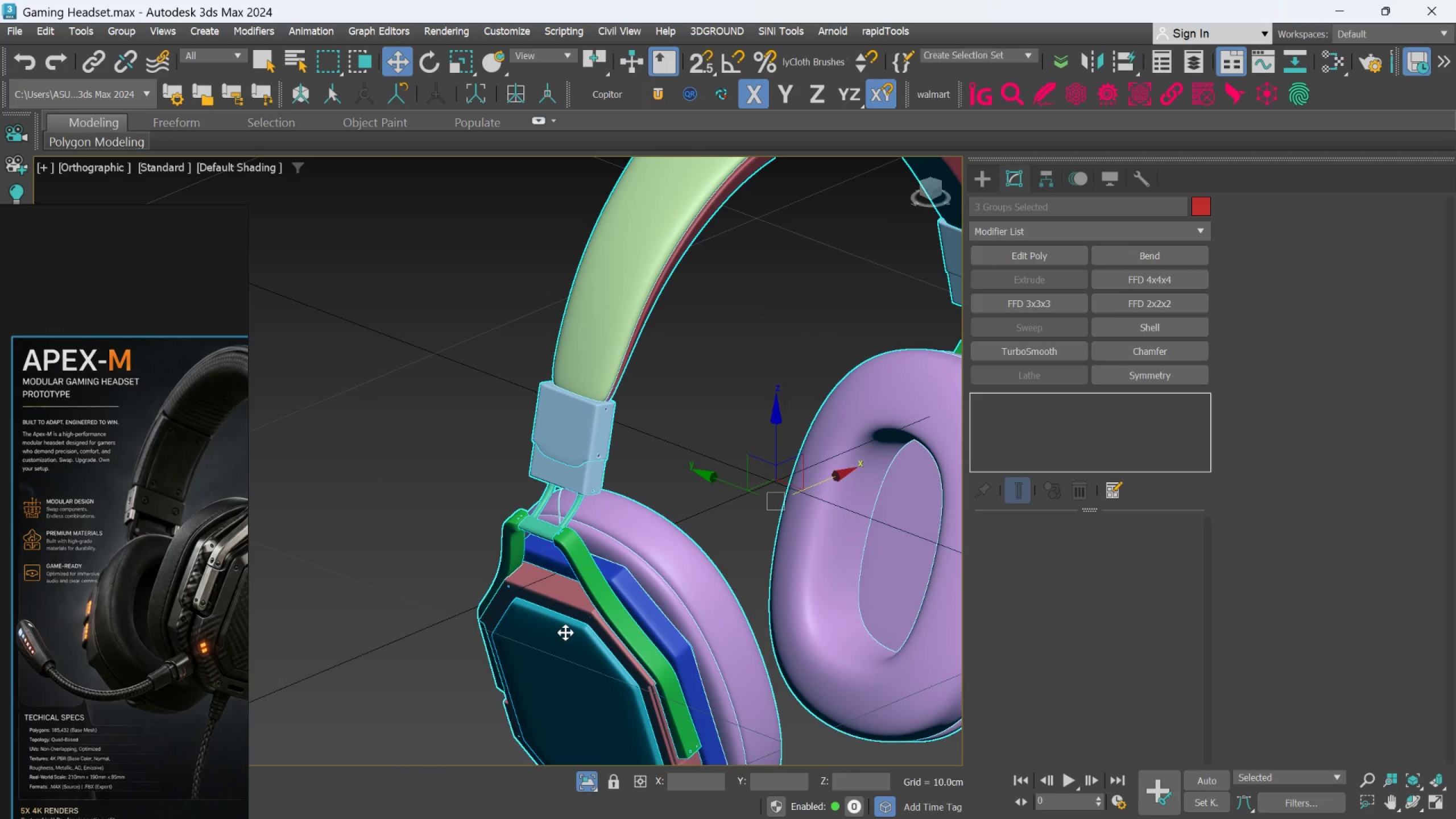 
scroll: coordinate [565, 633], scroll_direction: down, amount: 2.0
 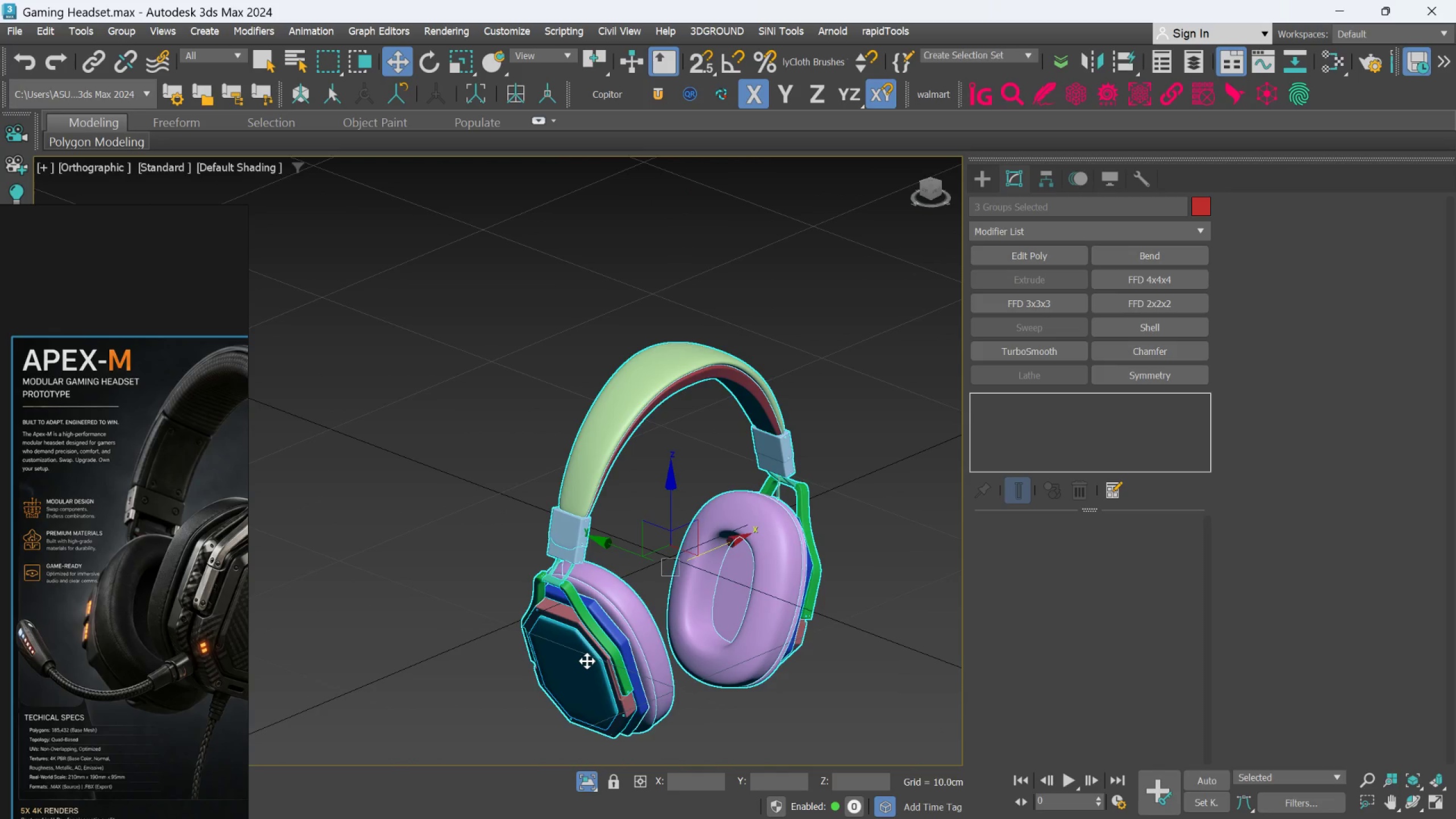 
hold_key(key=AltLeft, duration=0.48)
 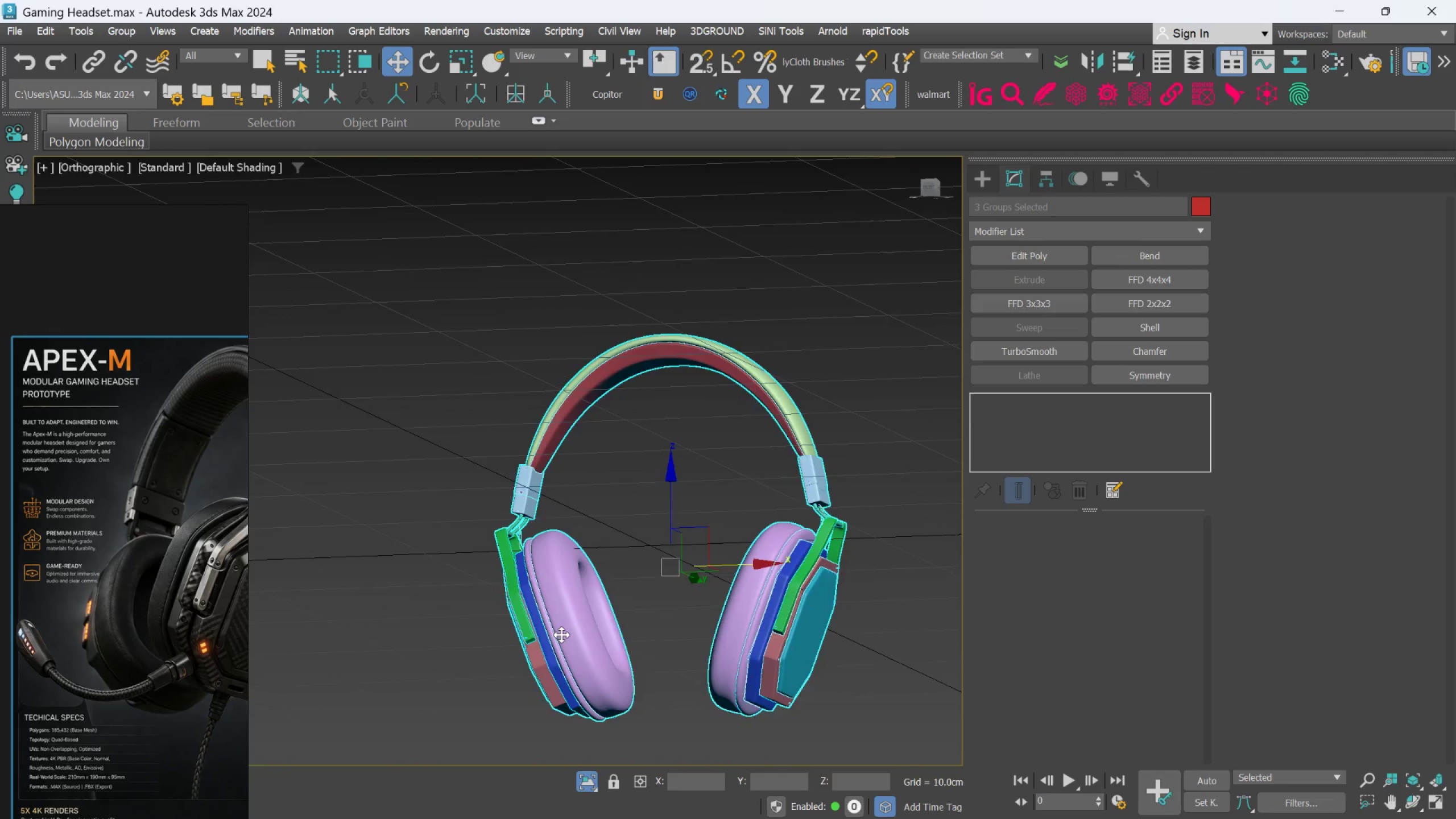 
scroll: coordinate [514, 690], scroll_direction: up, amount: 4.0
 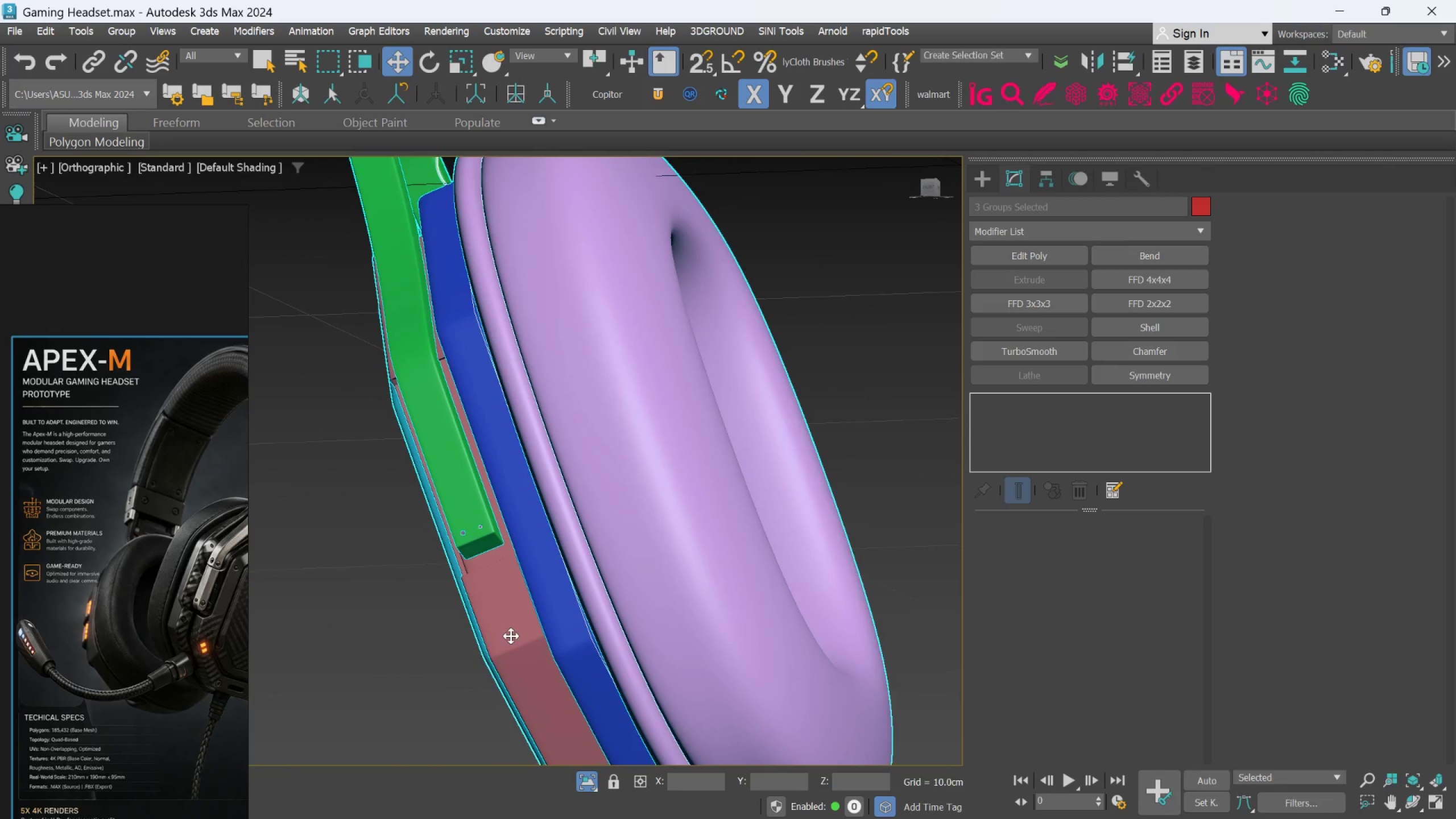 
scroll: coordinate [511, 640], scroll_direction: down, amount: 2.0
 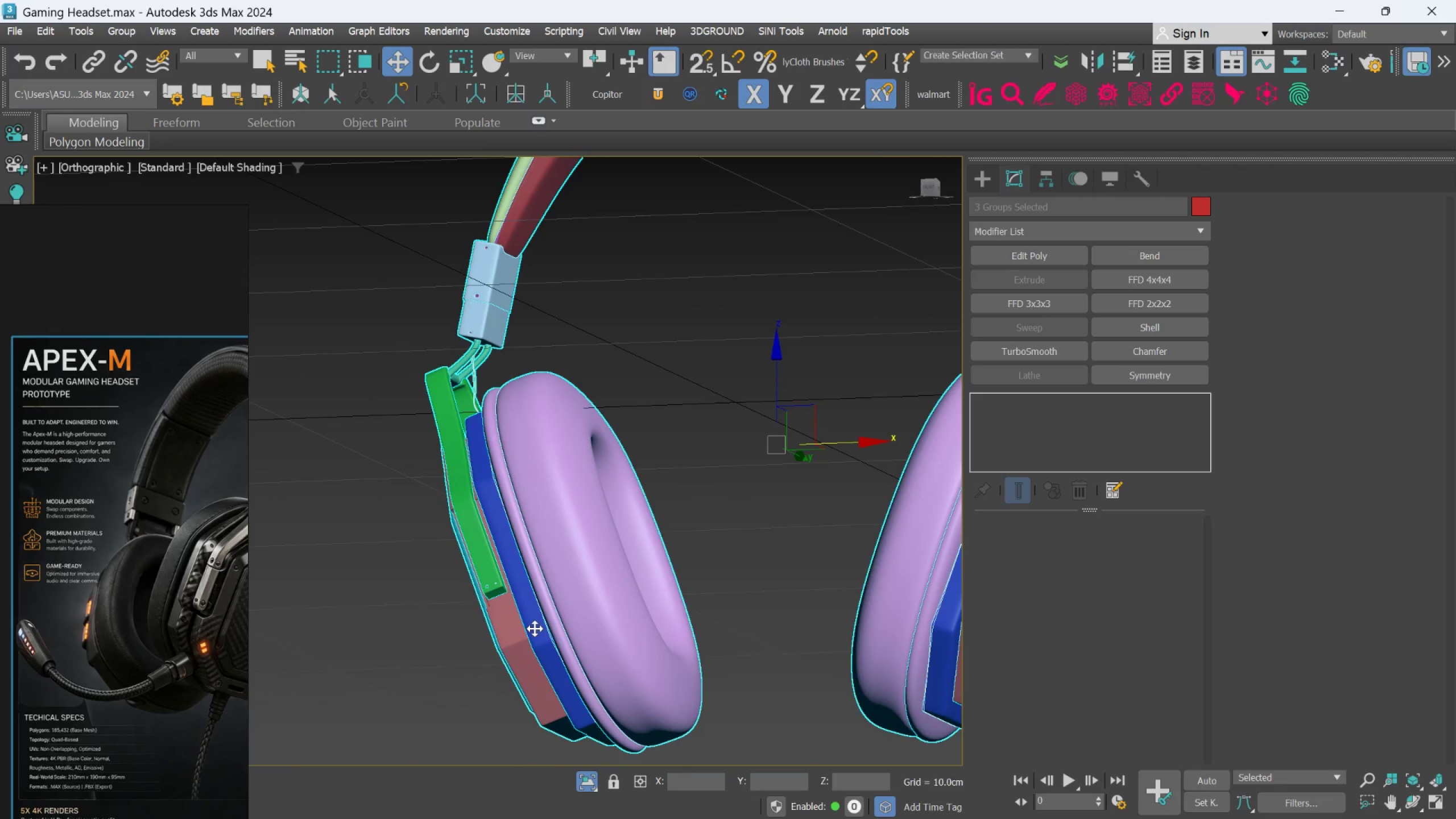 
scroll: coordinate [535, 628], scroll_direction: up, amount: 2.0
 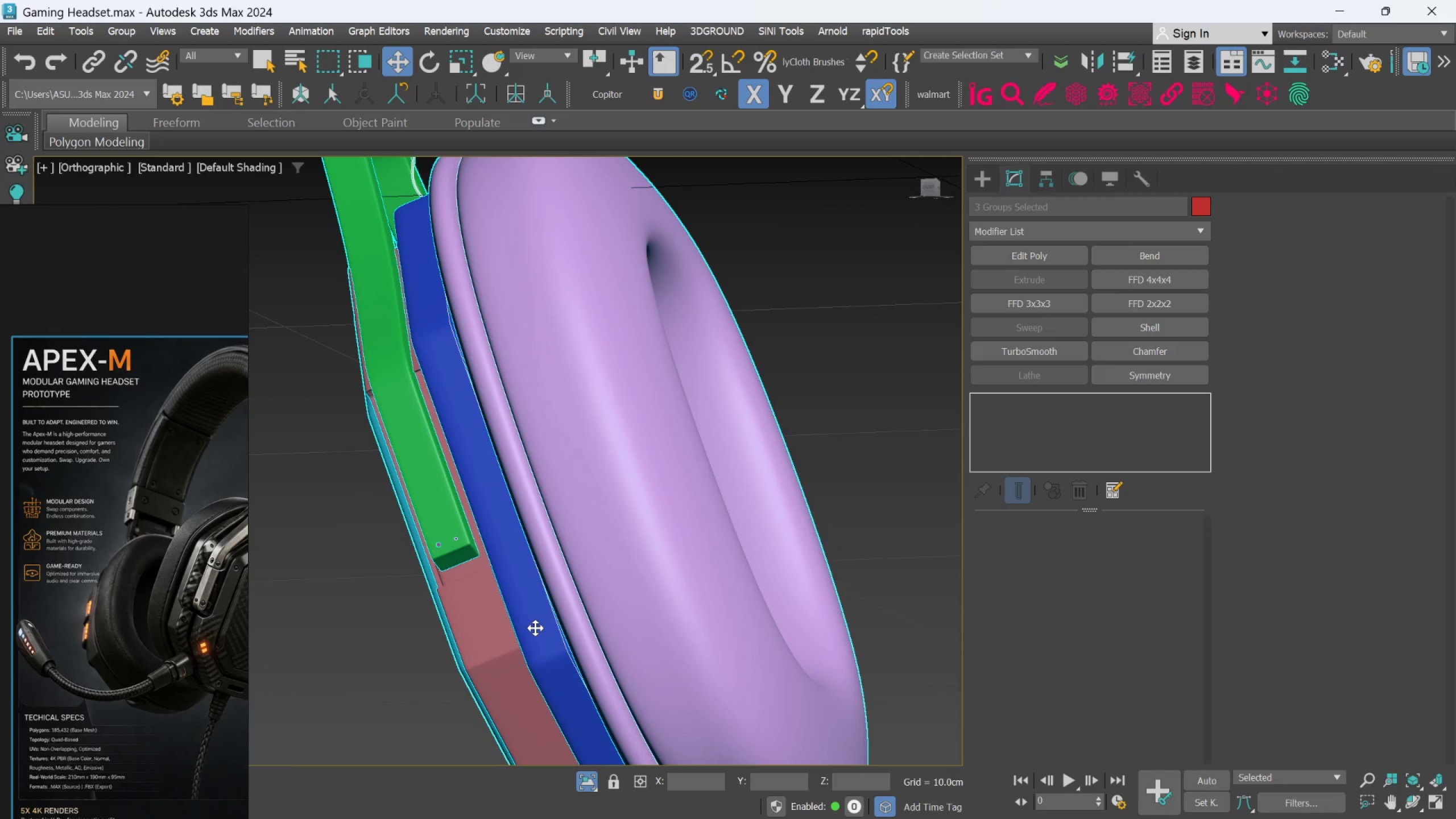 
hold_key(key=AltLeft, duration=0.56)
 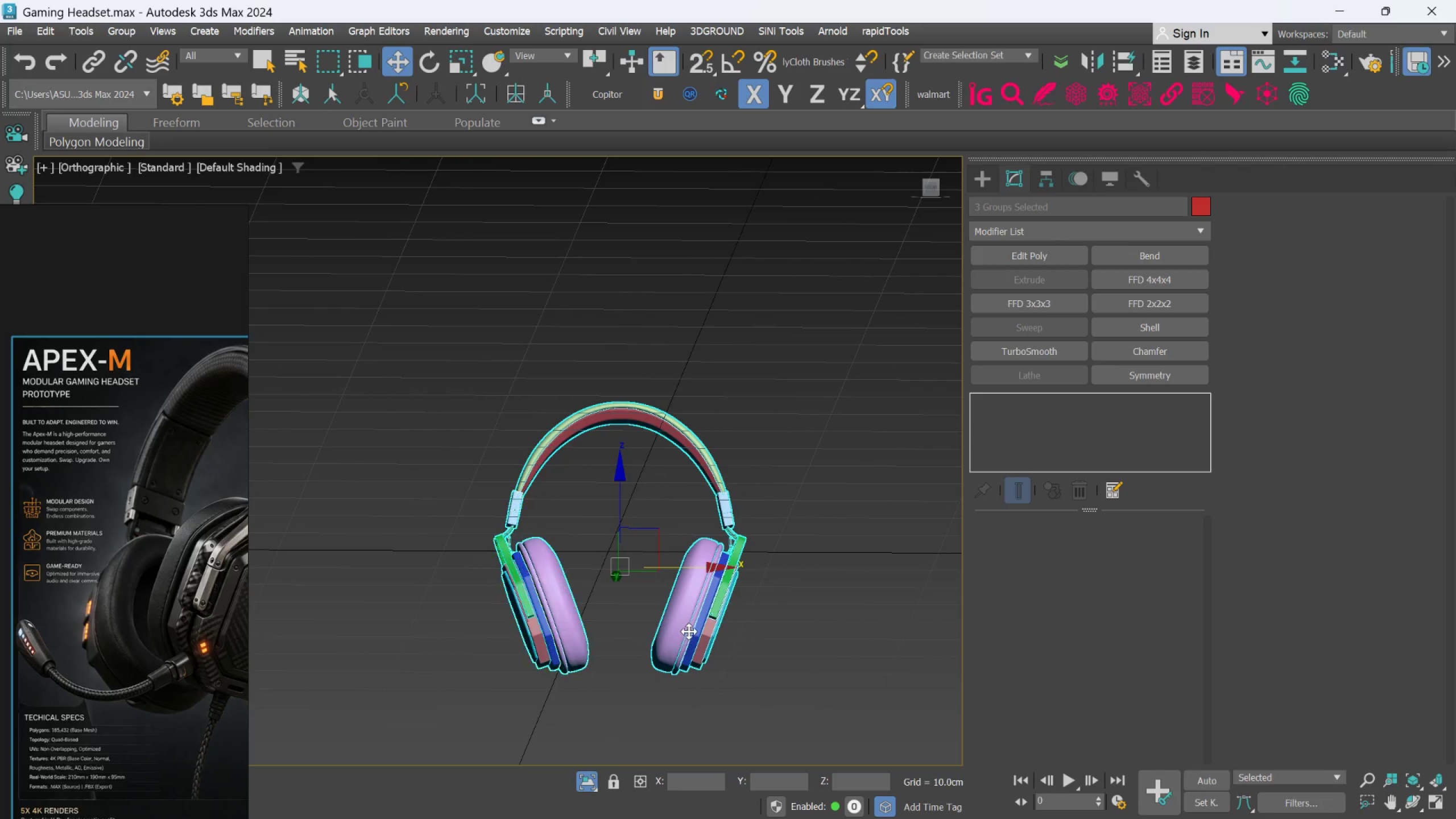 
scroll: coordinate [534, 634], scroll_direction: down, amount: 5.0
 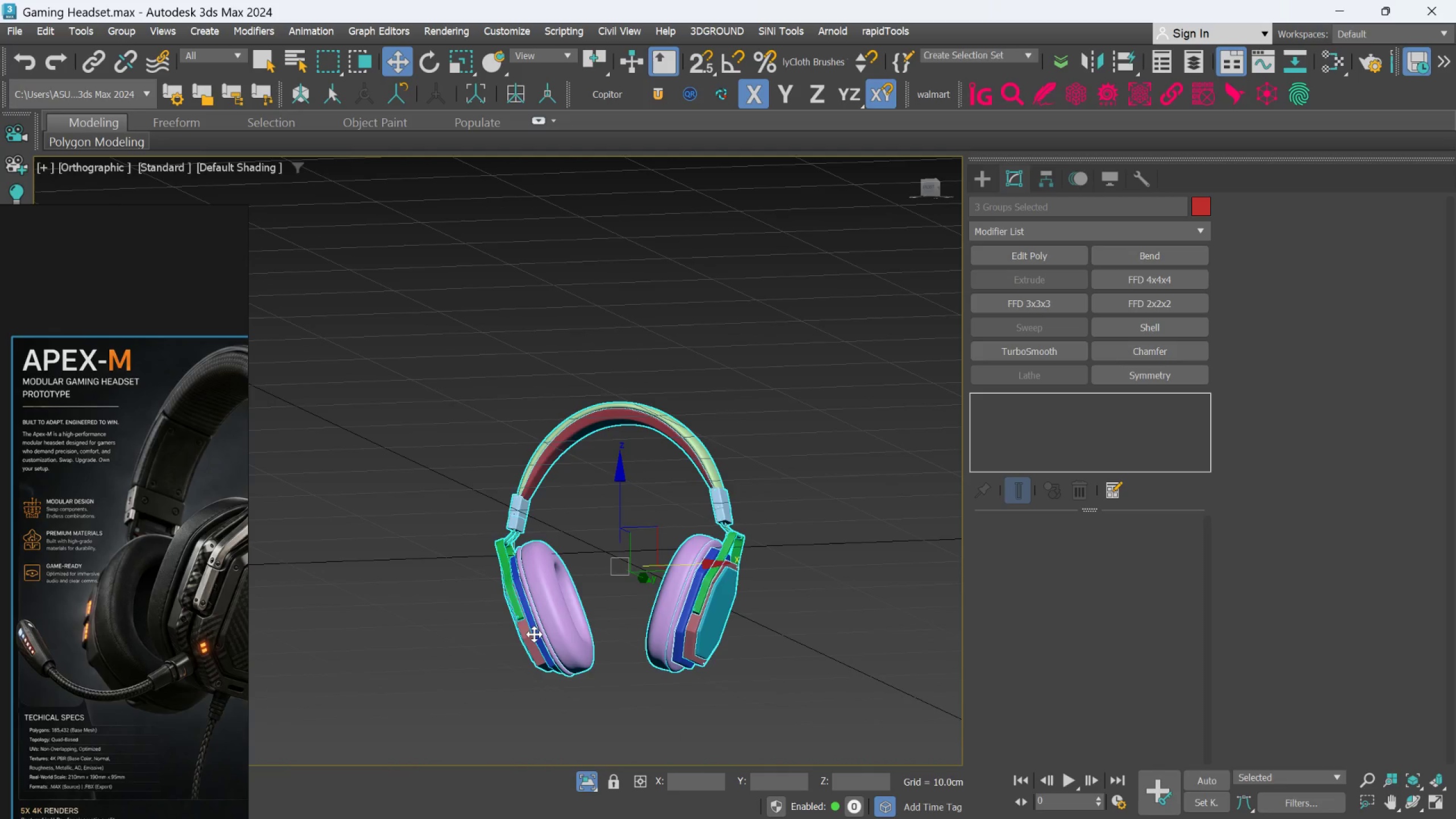 
hold_key(key=AltLeft, duration=0.75)
 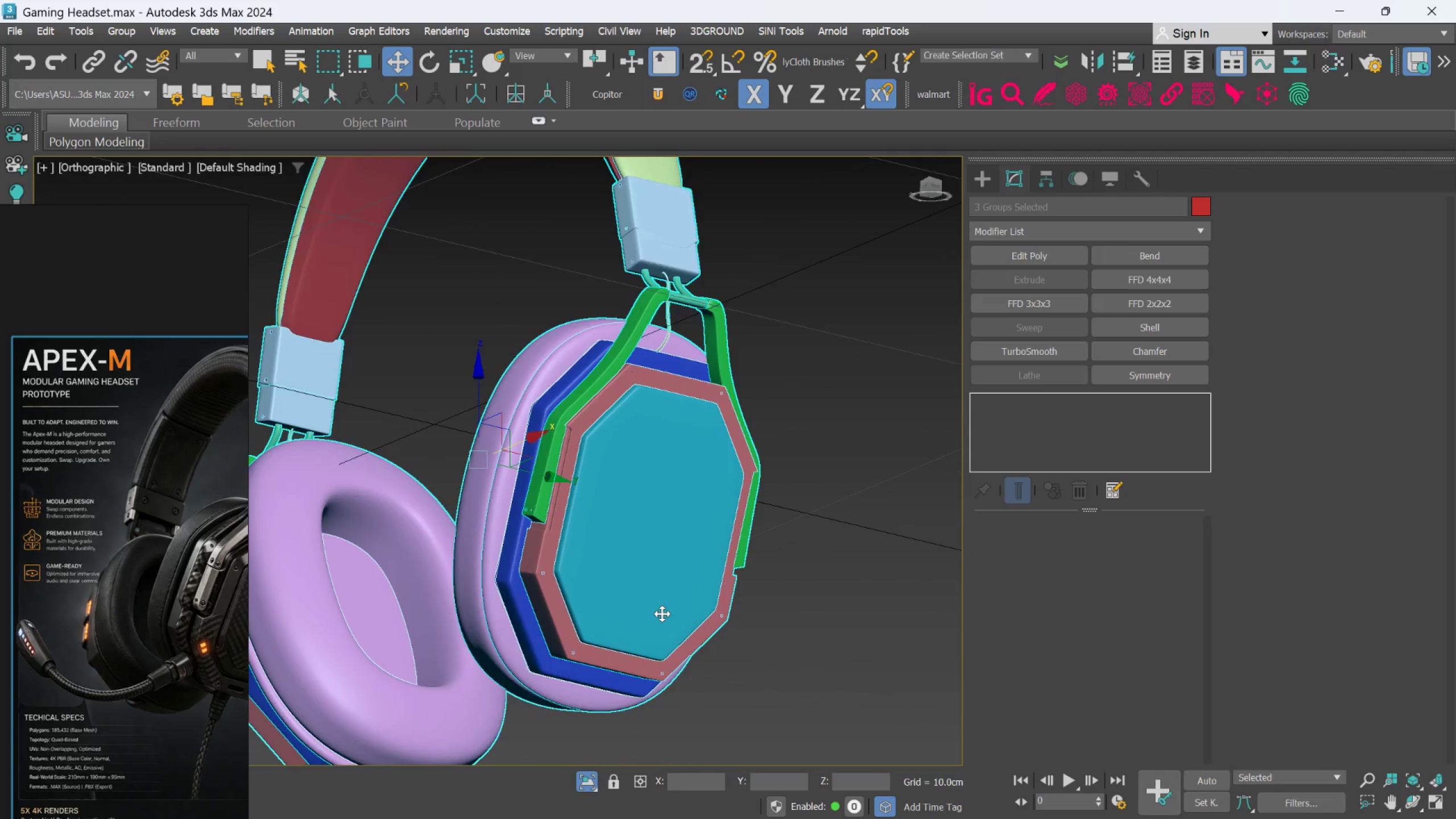 
scroll: coordinate [714, 619], scroll_direction: up, amount: 3.0
 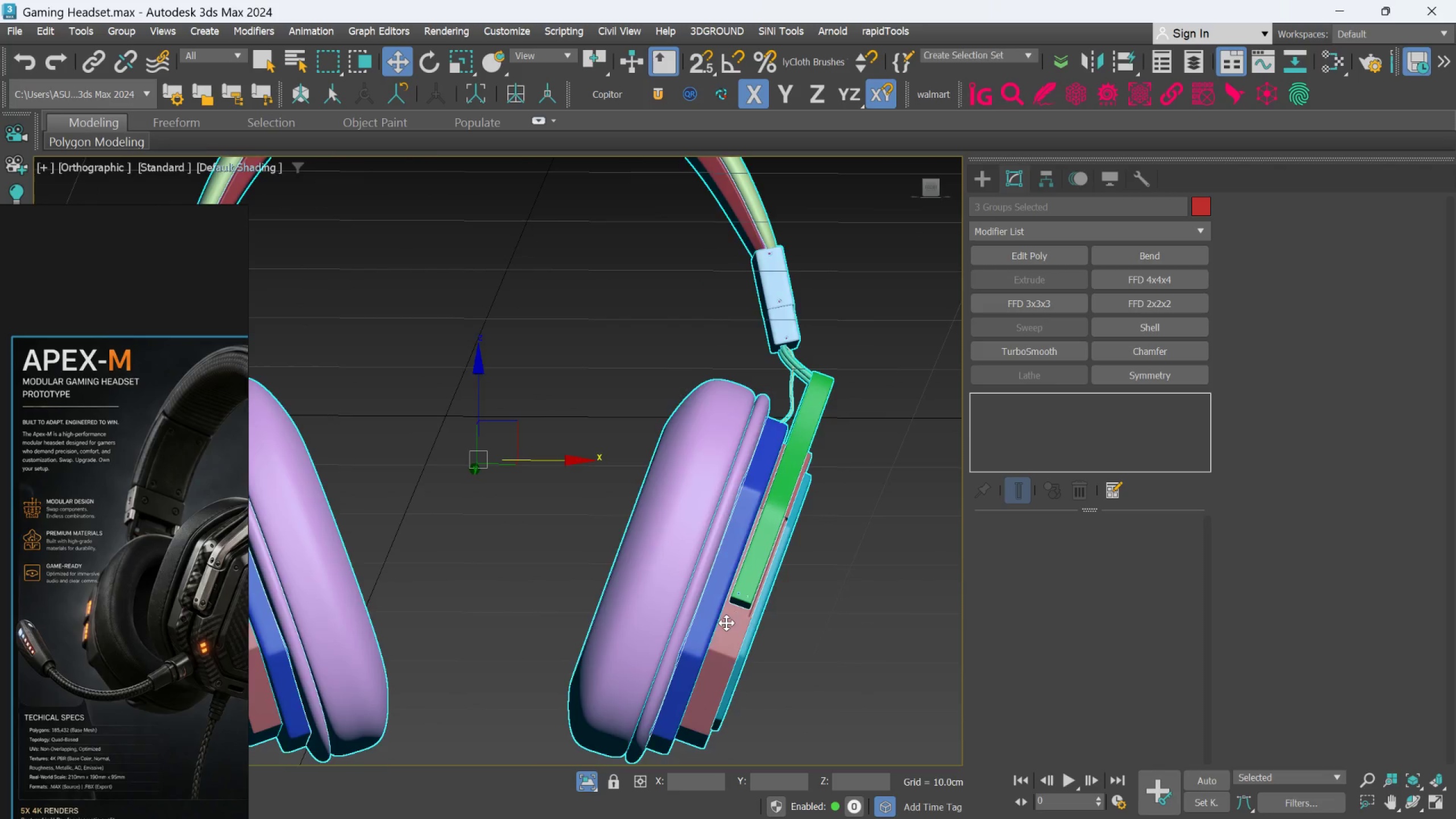 
hold_key(key=AltLeft, duration=0.53)
 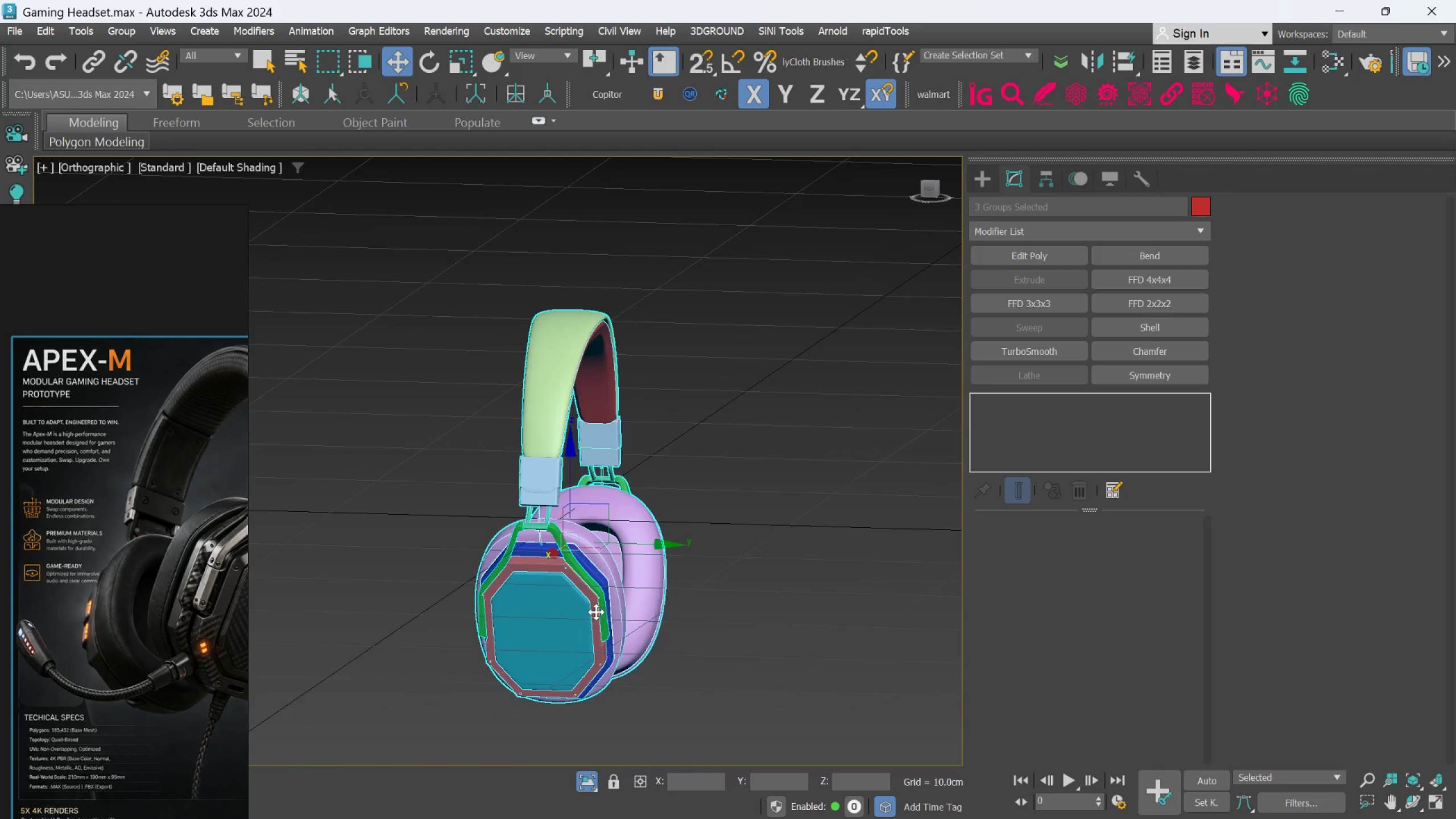 
scroll: coordinate [662, 626], scroll_direction: down, amount: 2.0
 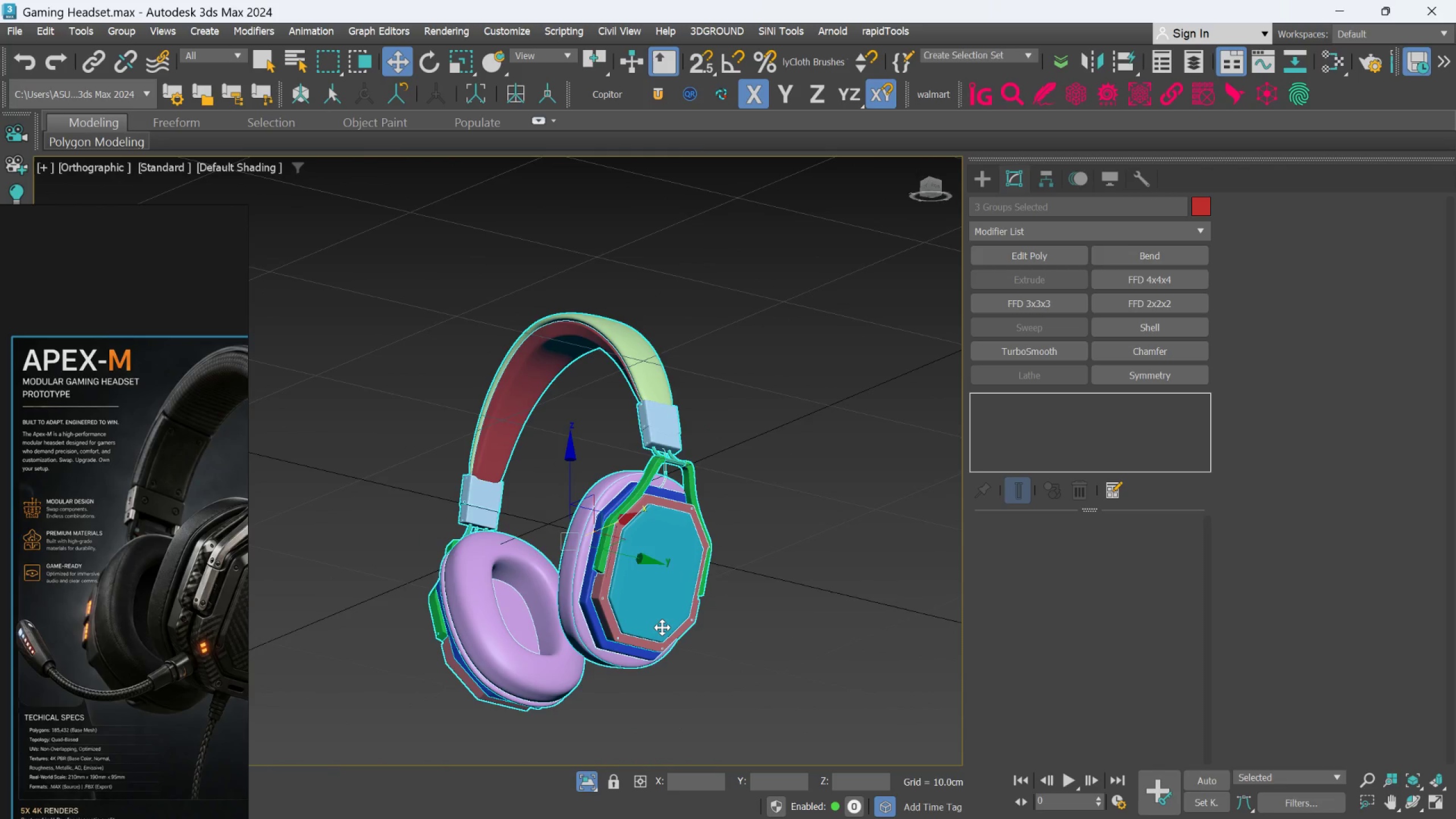 
scroll: coordinate [594, 597], scroll_direction: up, amount: 4.0
 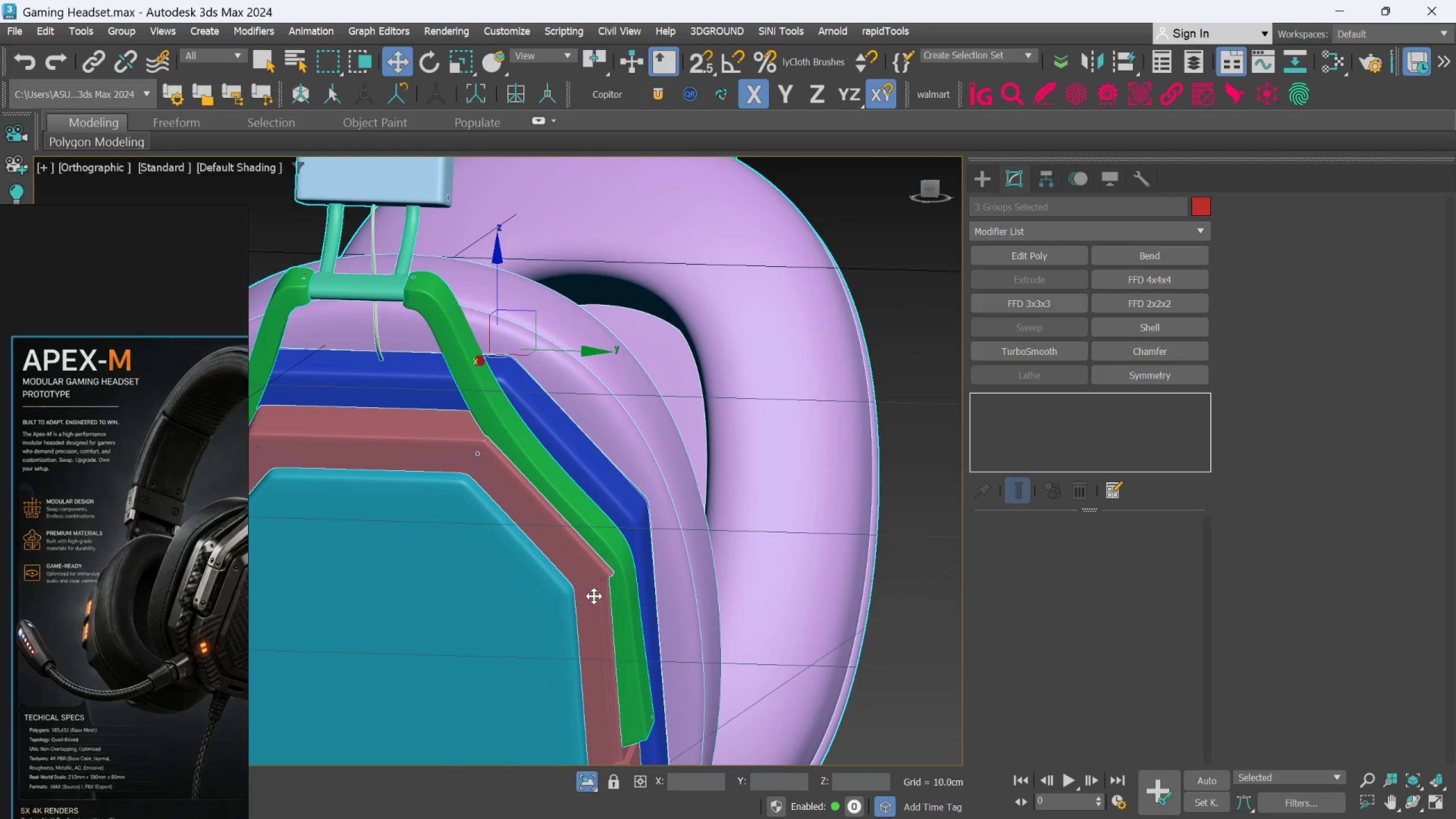 
key(Alt+AltLeft)
 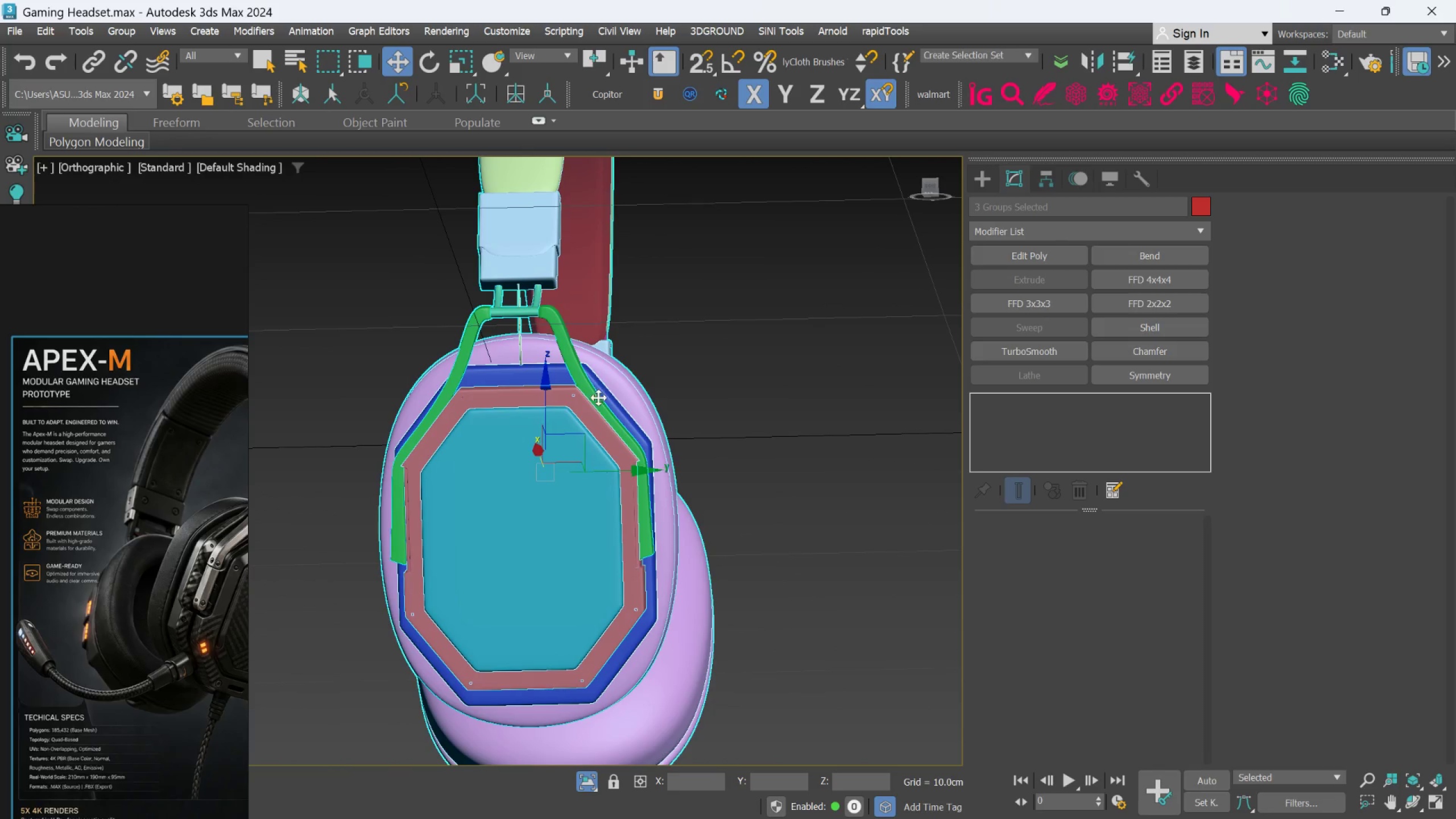 
scroll: coordinate [594, 596], scroll_direction: down, amount: 3.0
 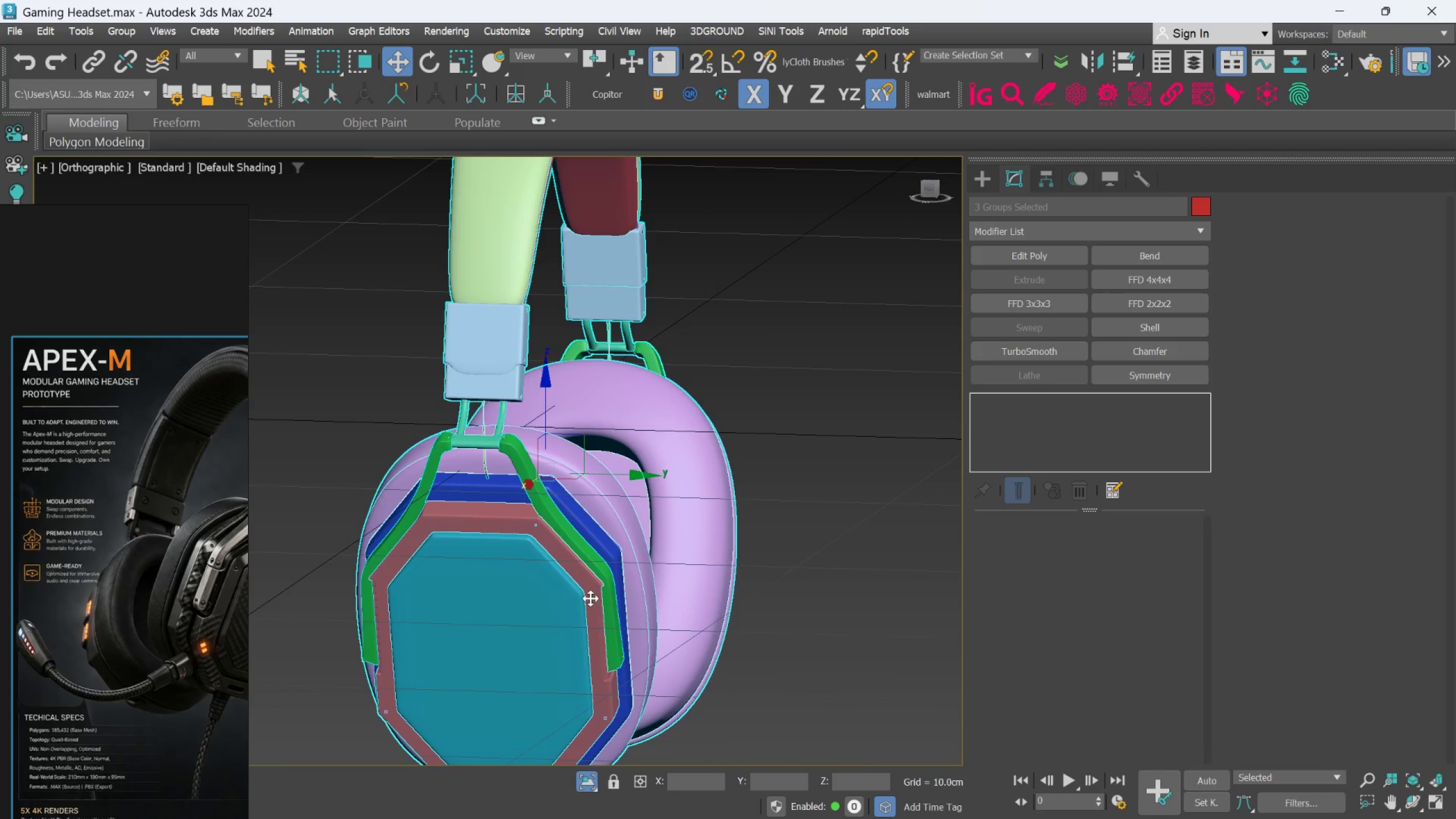 
scroll: coordinate [561, 425], scroll_direction: up, amount: 9.0
 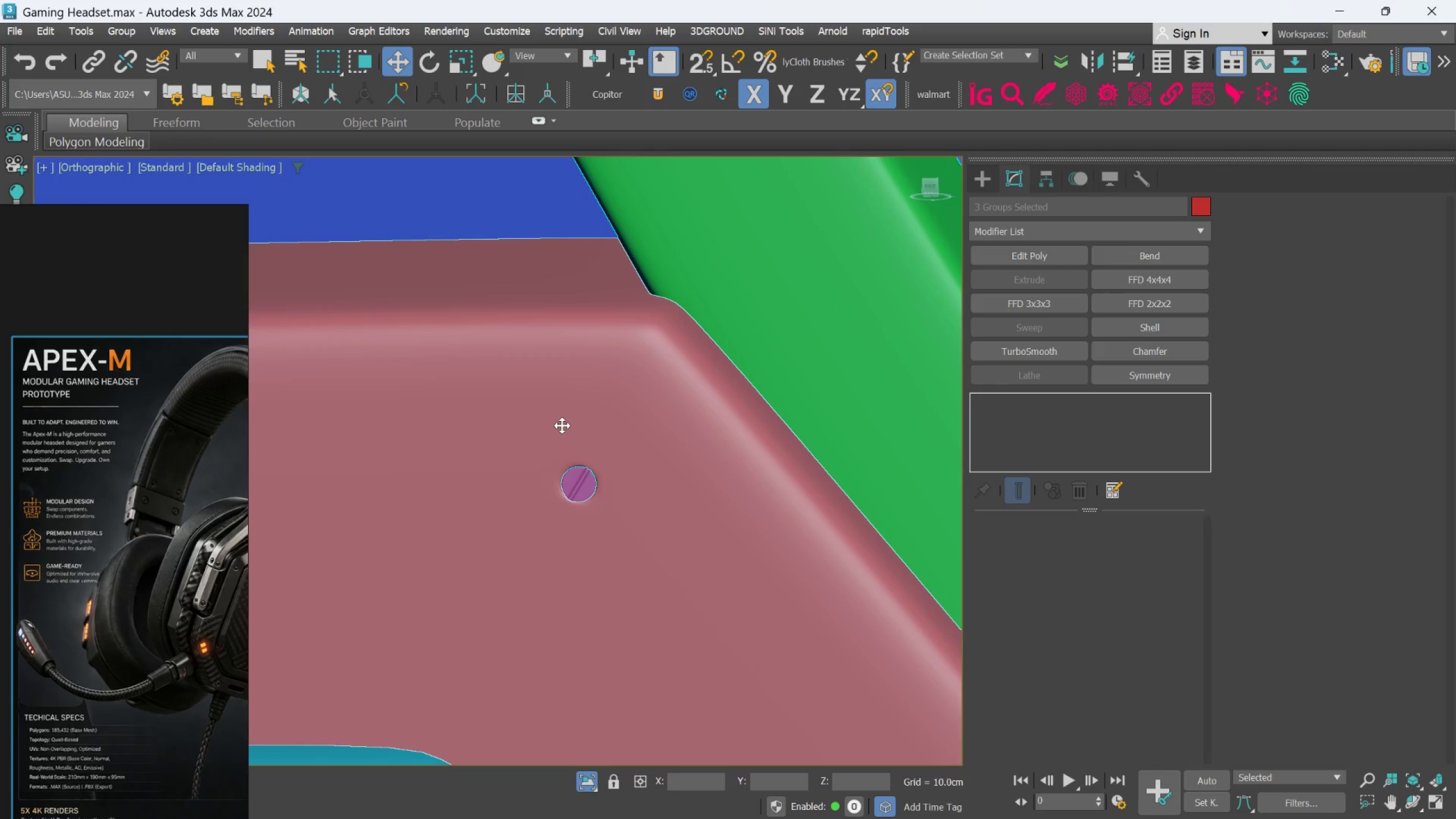 
hold_key(key=AltLeft, duration=0.47)
 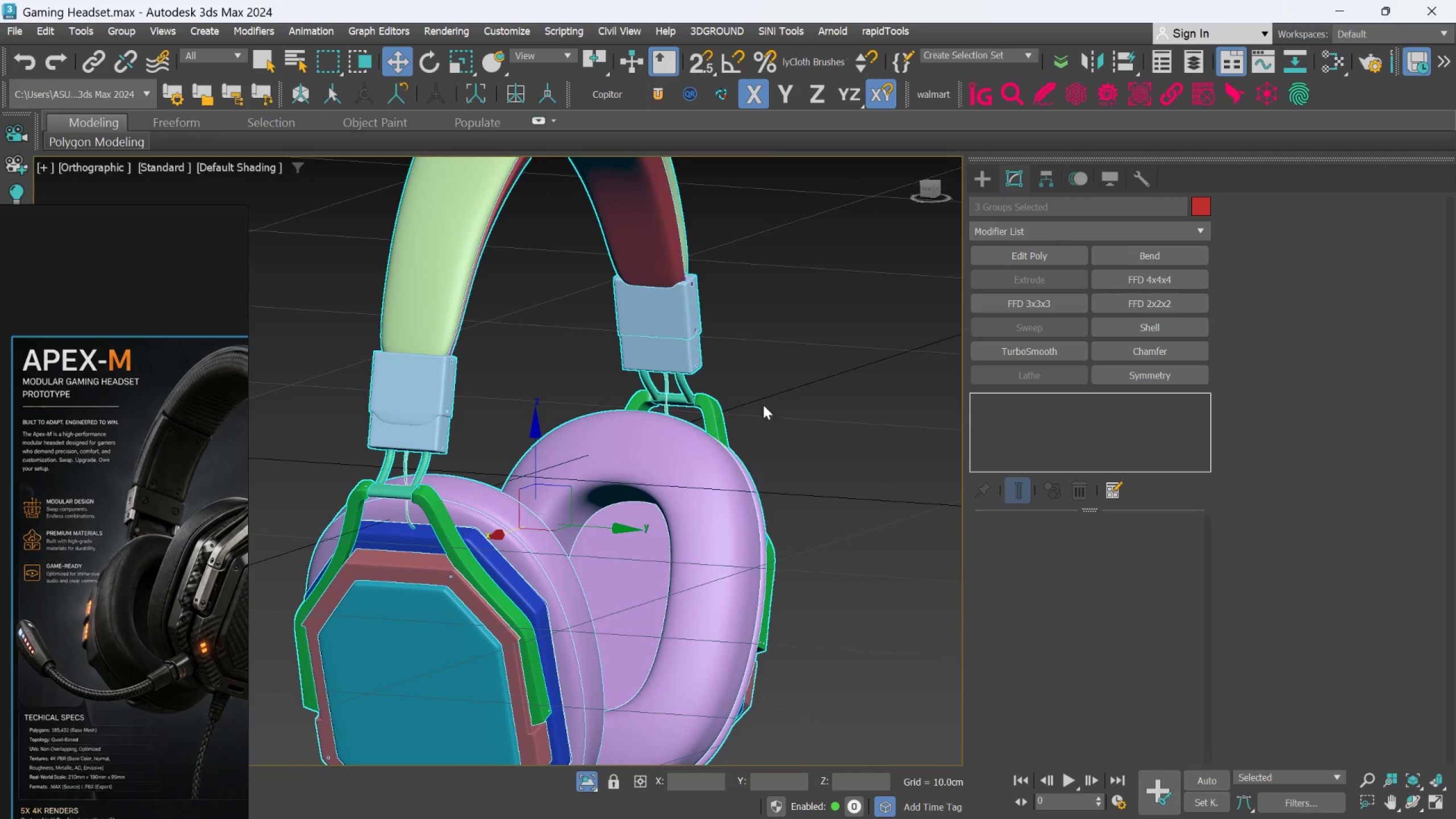 
scroll: coordinate [562, 448], scroll_direction: down, amount: 9.0
 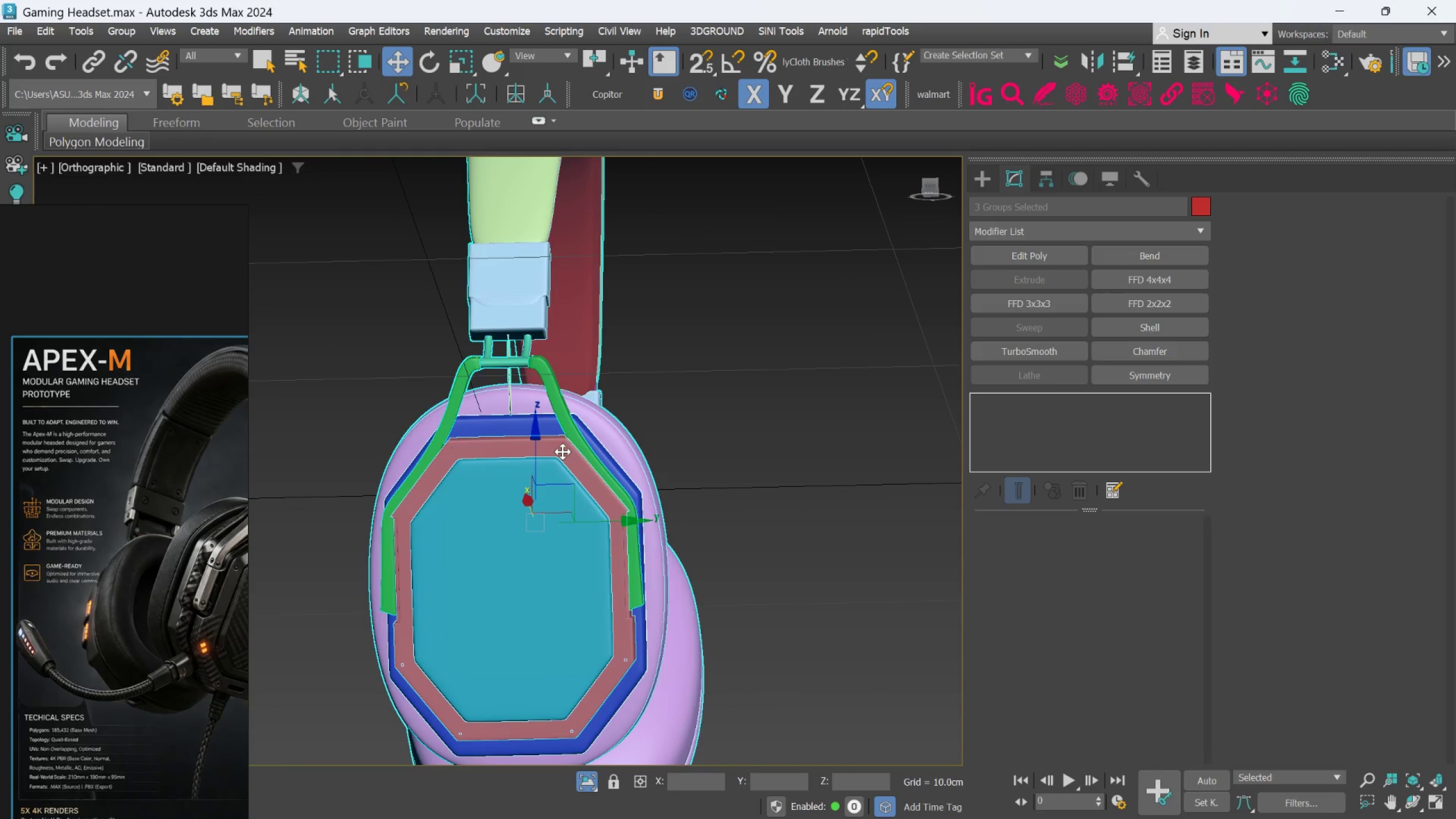 
left_click([780, 395])
 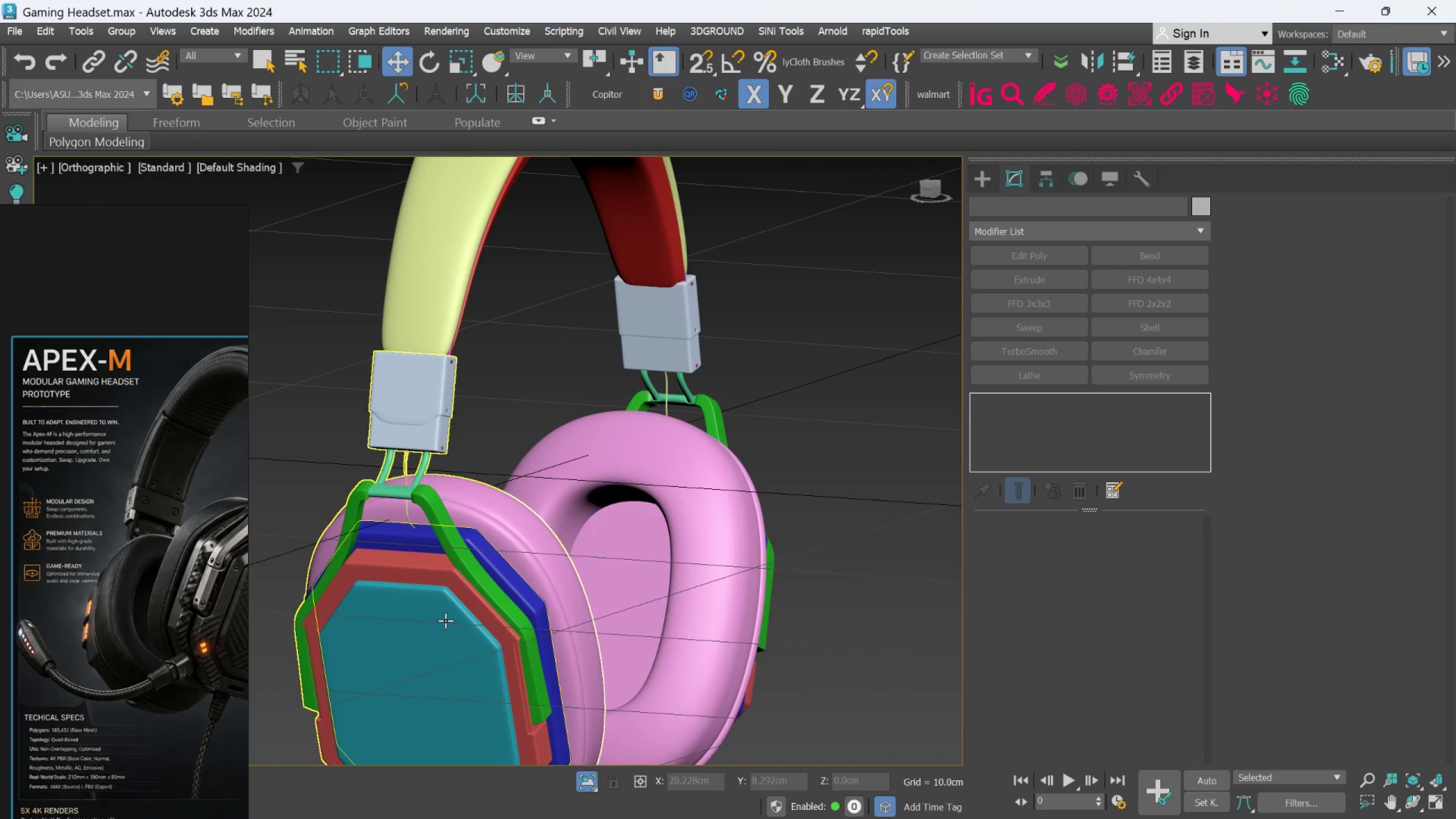 
scroll: coordinate [459, 549], scroll_direction: up, amount: 12.0
 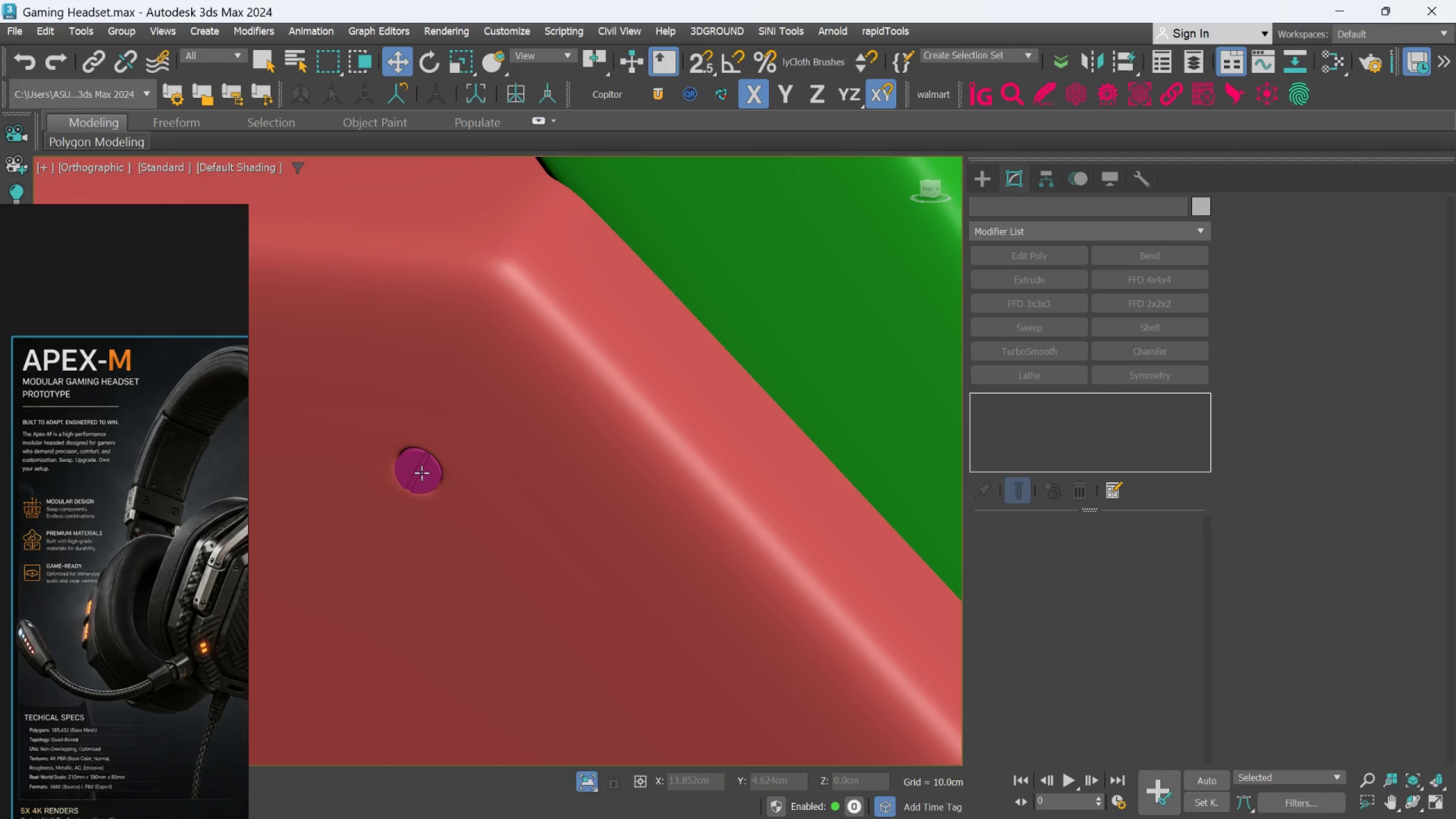 
hold_key(key=AltLeft, duration=0.39)
 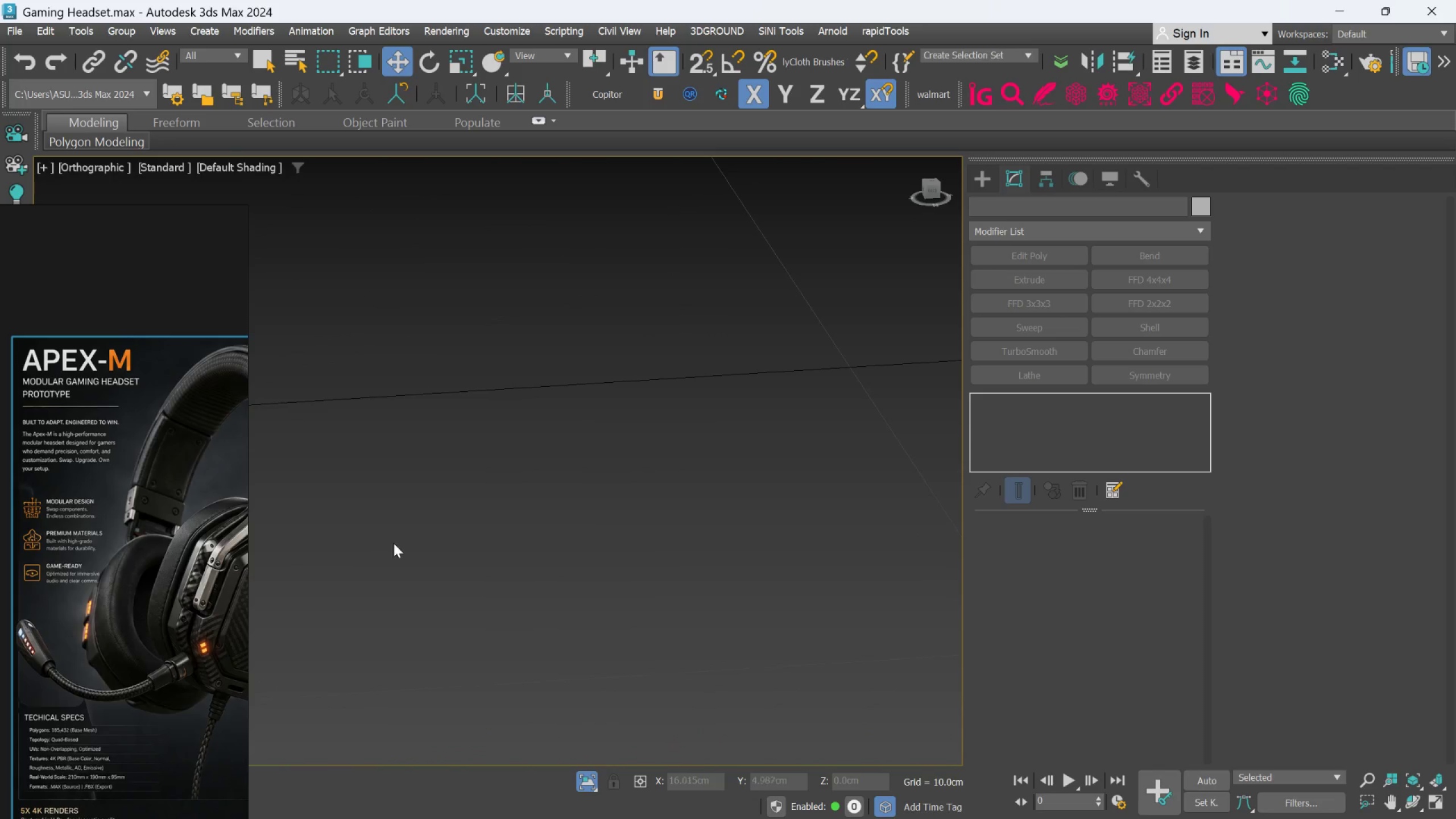 
scroll: coordinate [420, 595], scroll_direction: down, amount: 14.0
 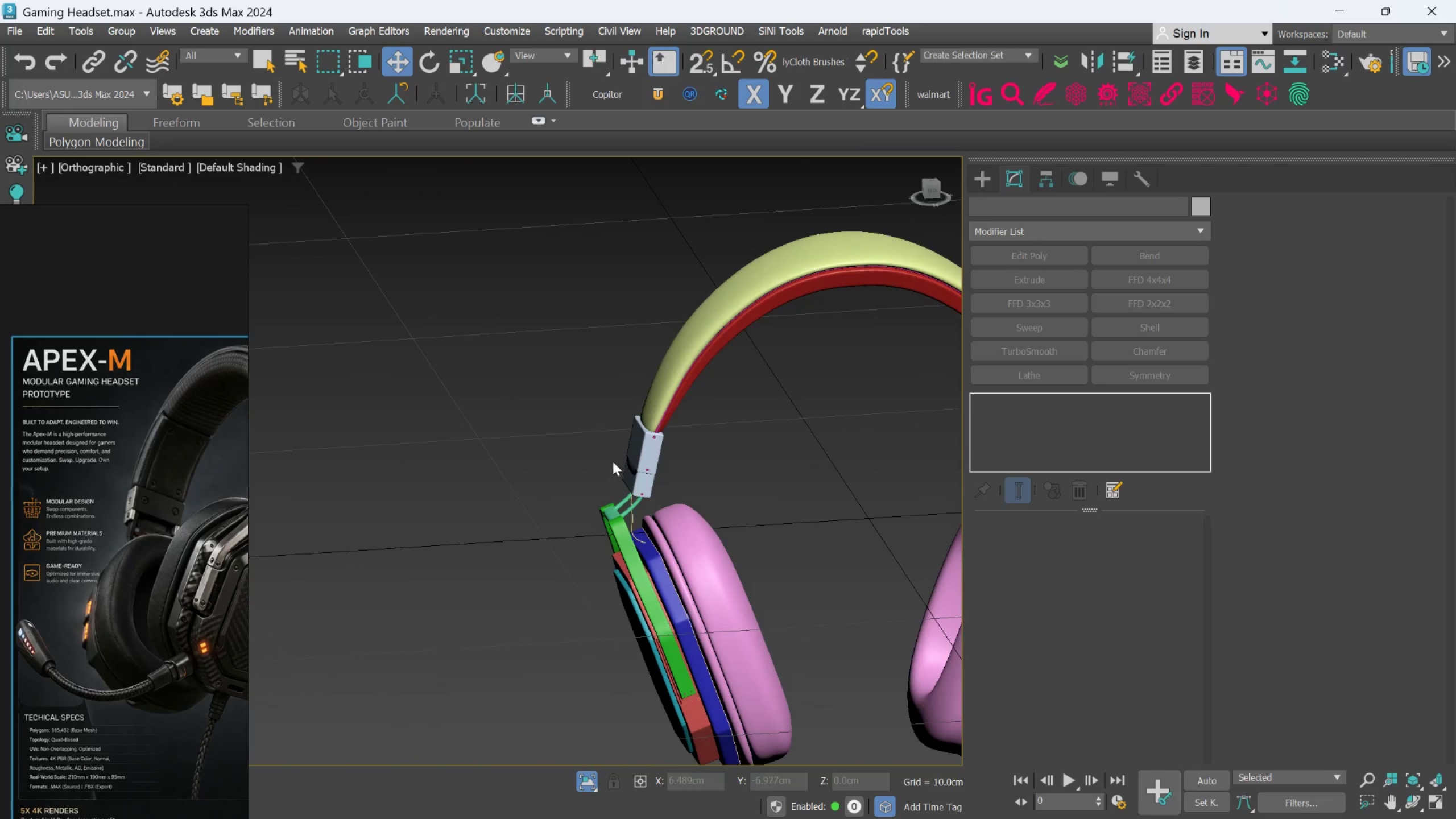 
hold_key(key=AltLeft, duration=0.59)
 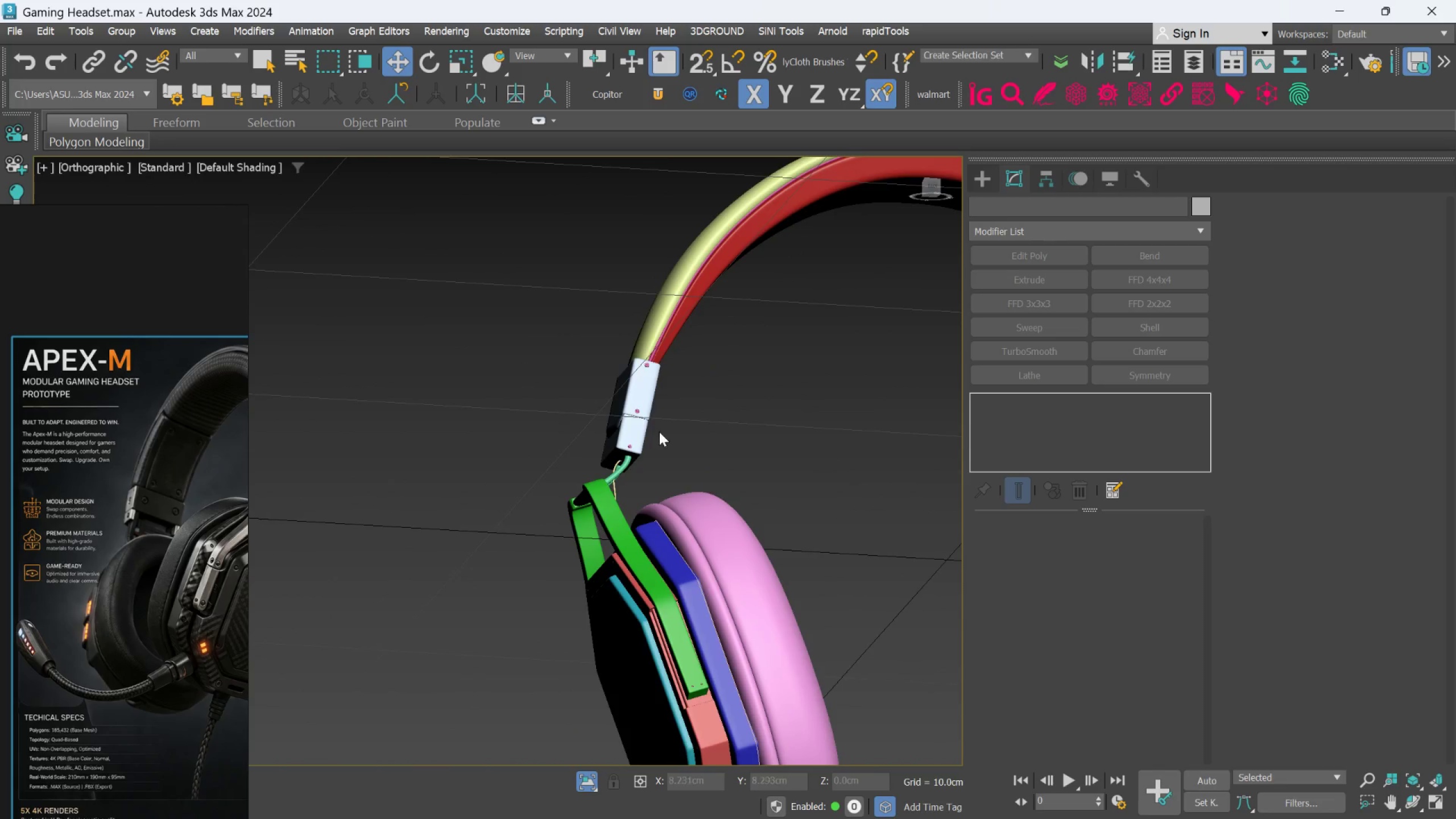 
scroll: coordinate [660, 458], scroll_direction: up, amount: 1.0
 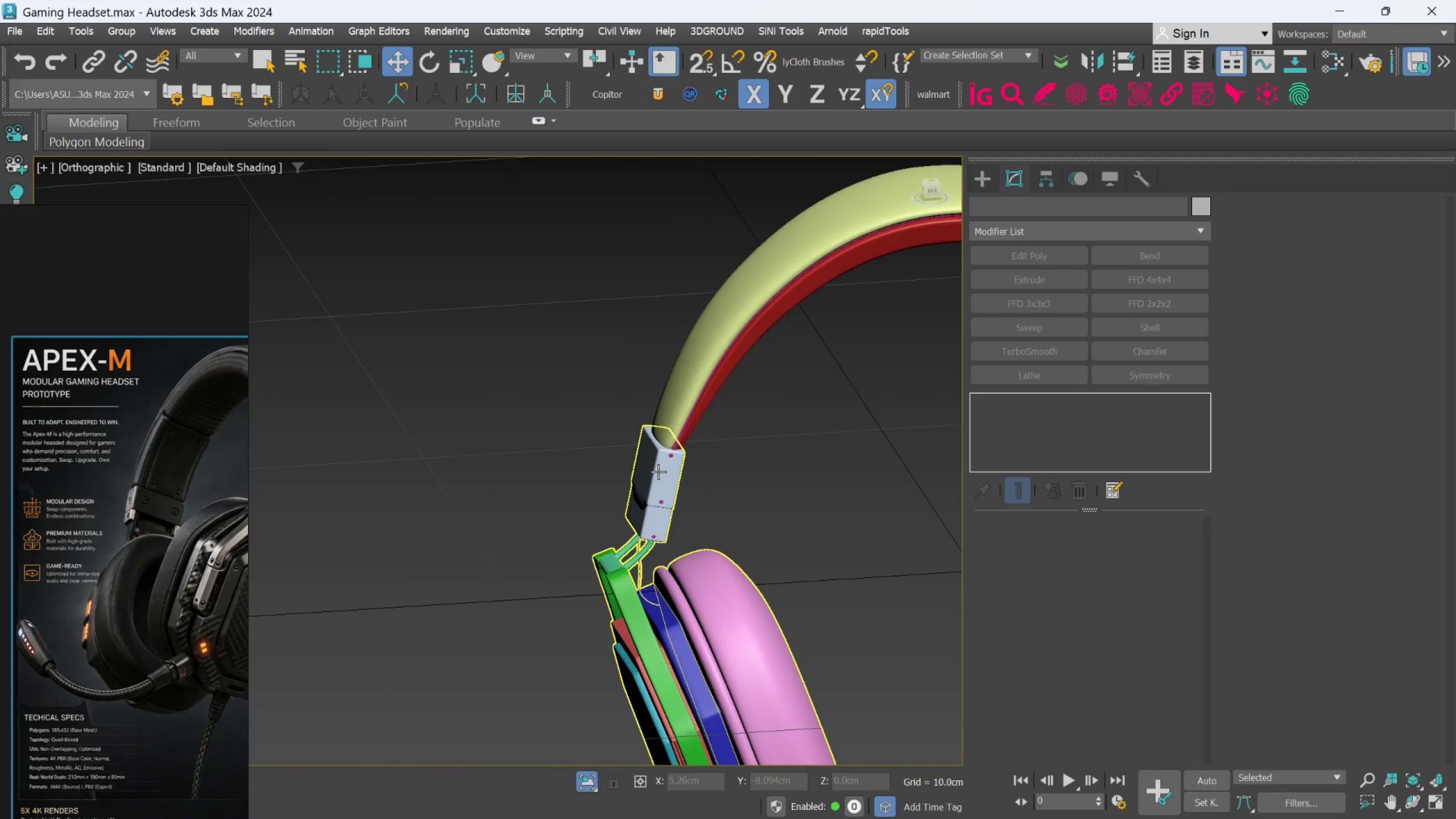 
hold_key(key=AltLeft, duration=0.38)
 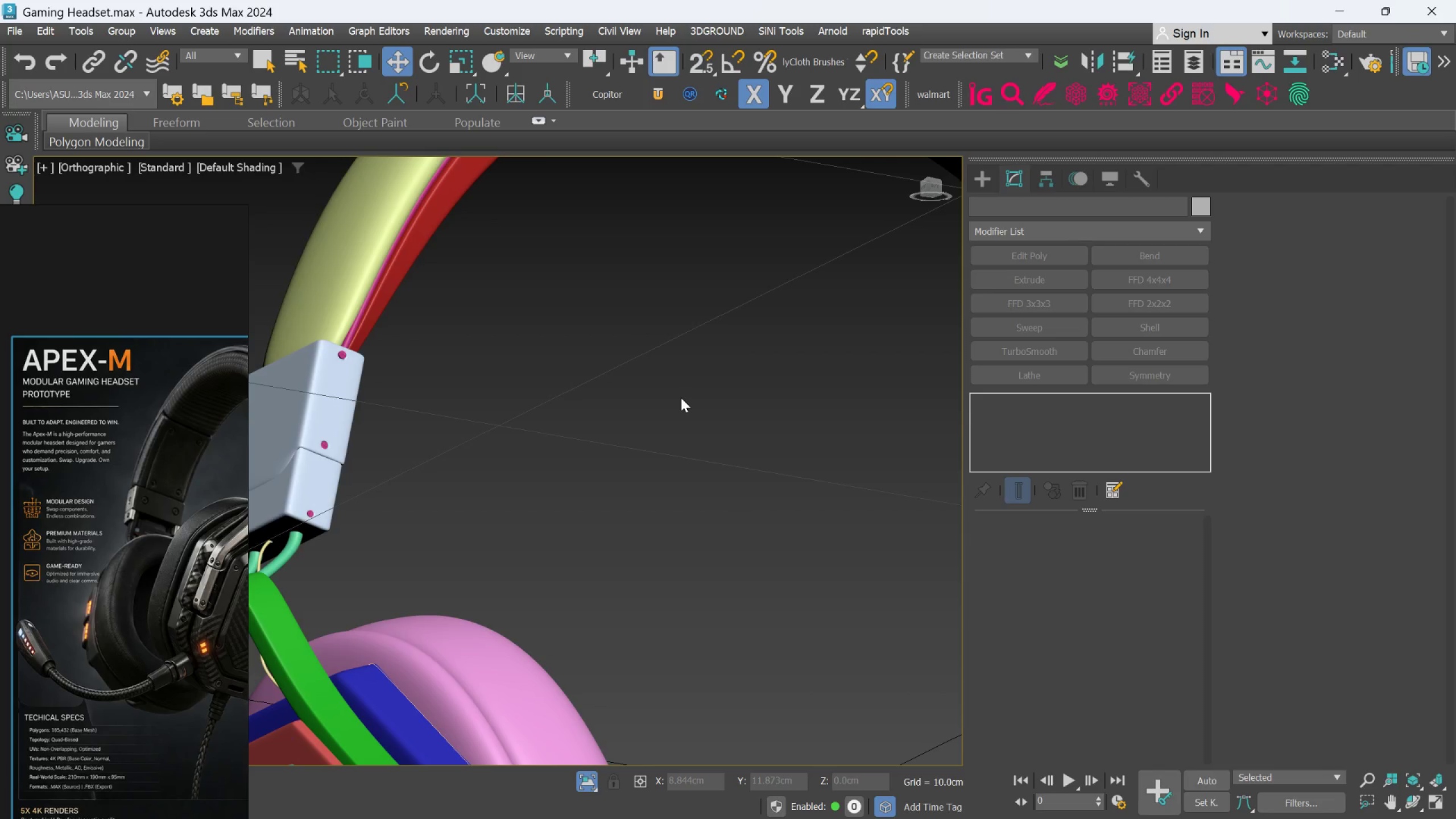 
scroll: coordinate [659, 395], scroll_direction: up, amount: 2.0
 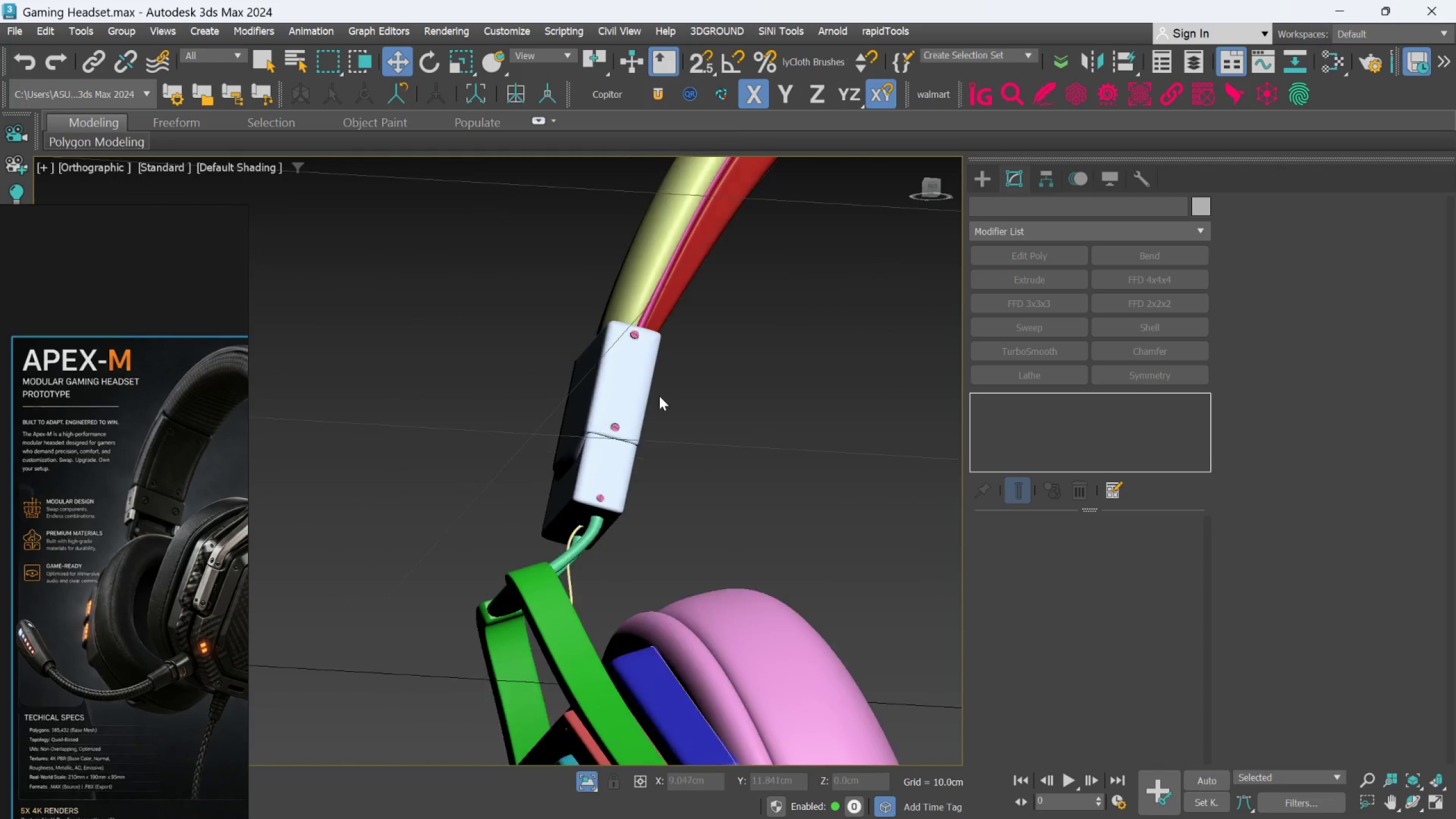 
wait(5.23)
 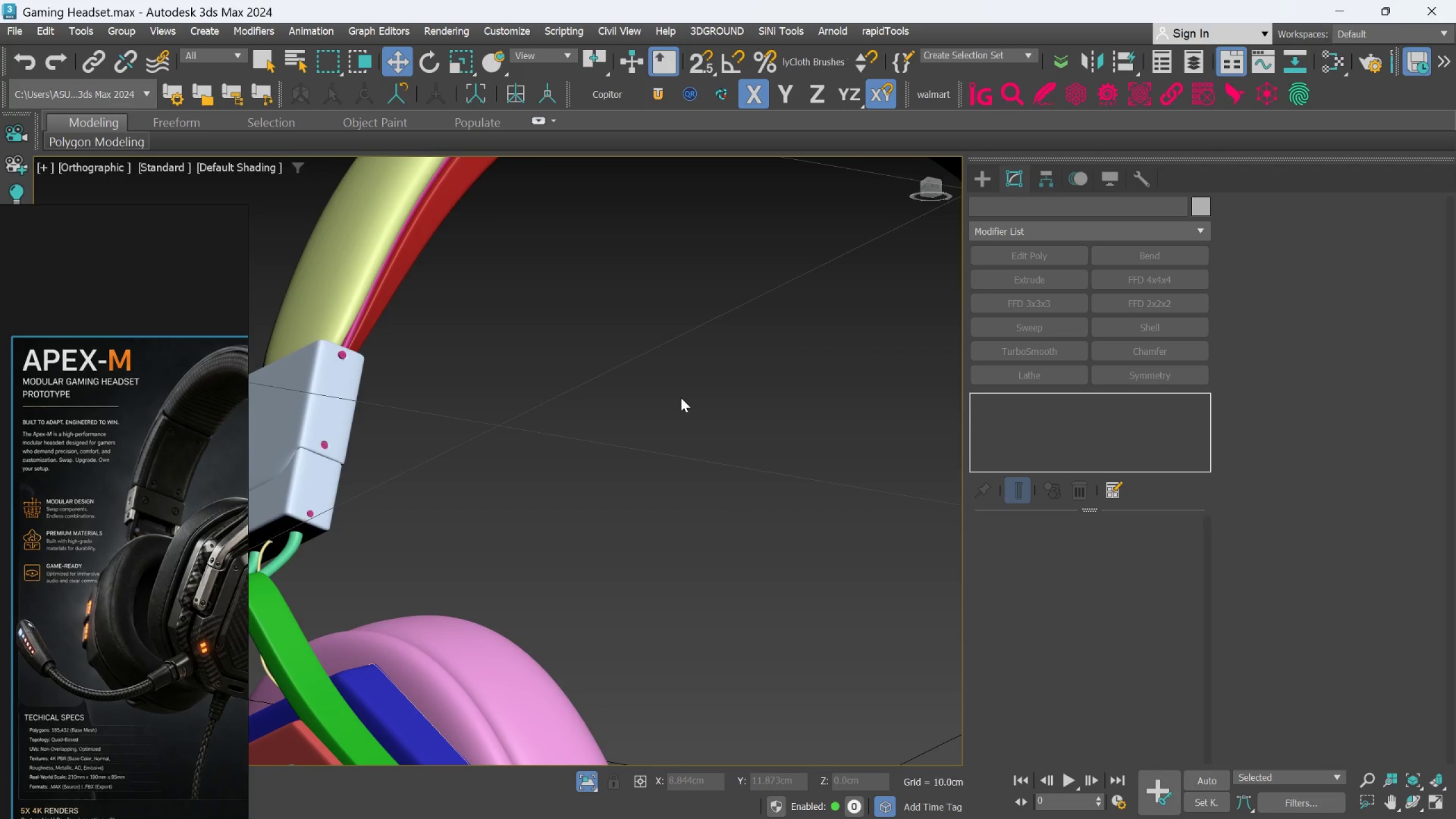 
scroll: coordinate [762, 438], scroll_direction: down, amount: 5.0
 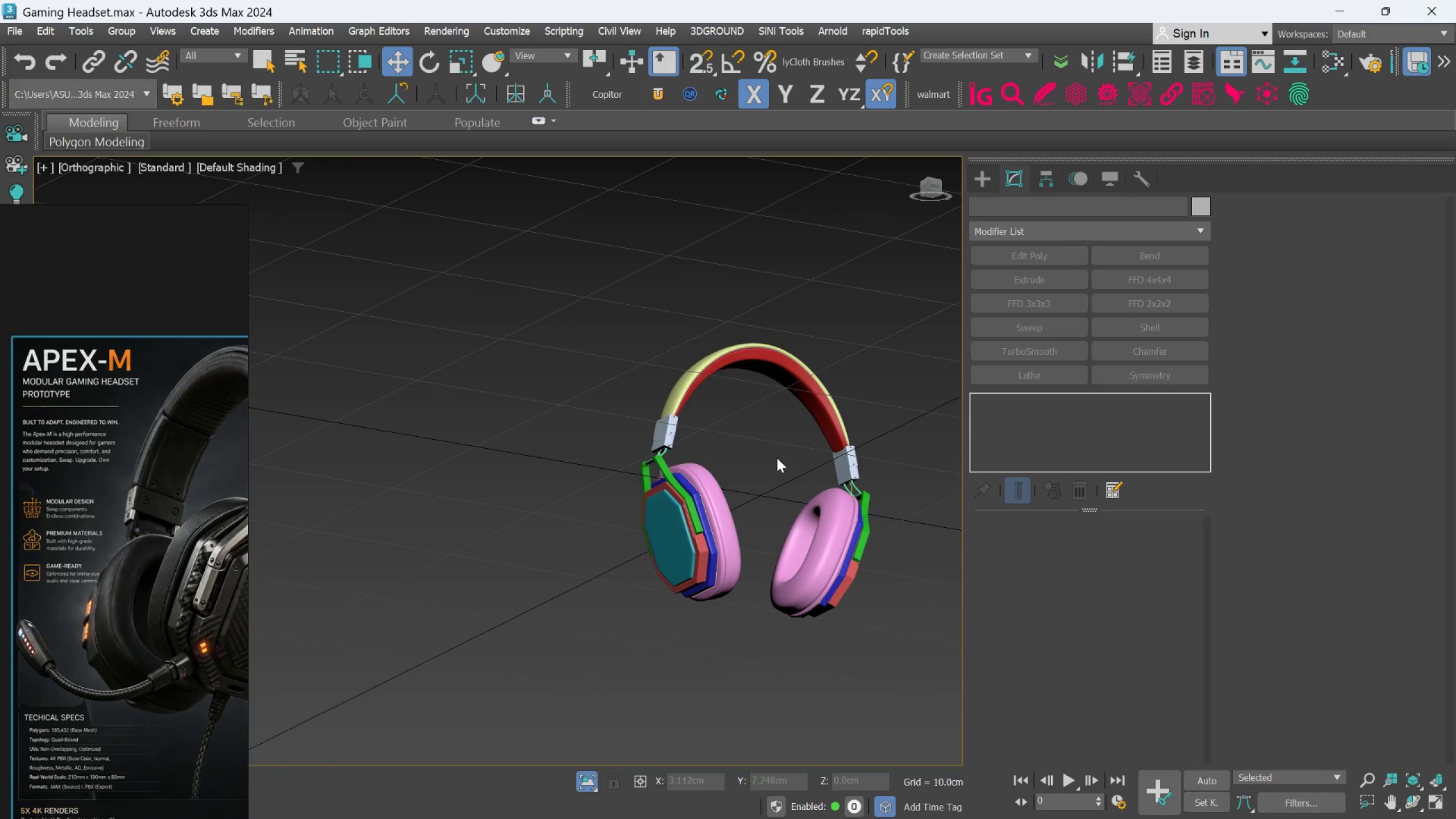 
hold_key(key=AltLeft, duration=0.47)
 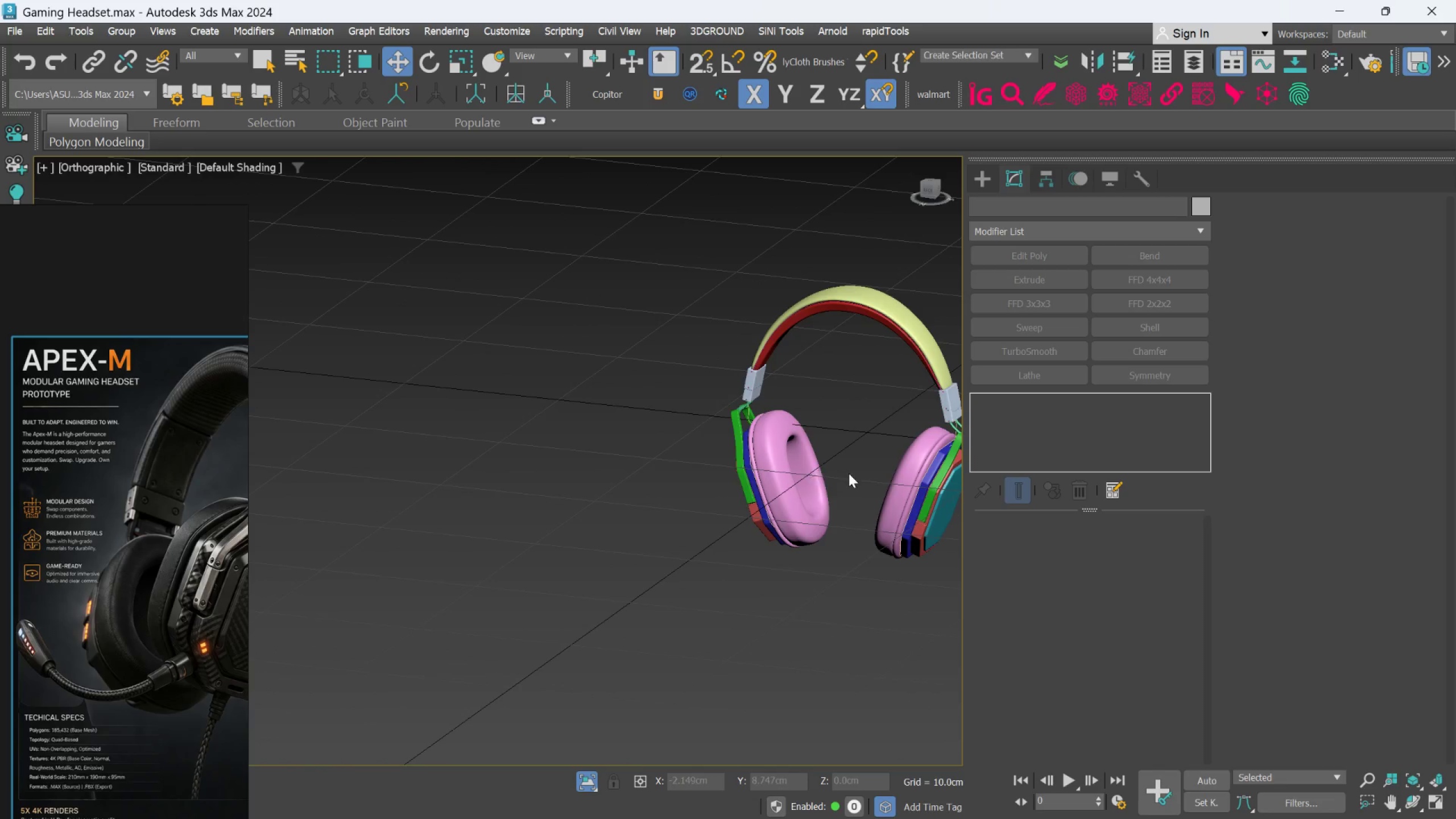 
scroll: coordinate [787, 474], scroll_direction: up, amount: 3.0
 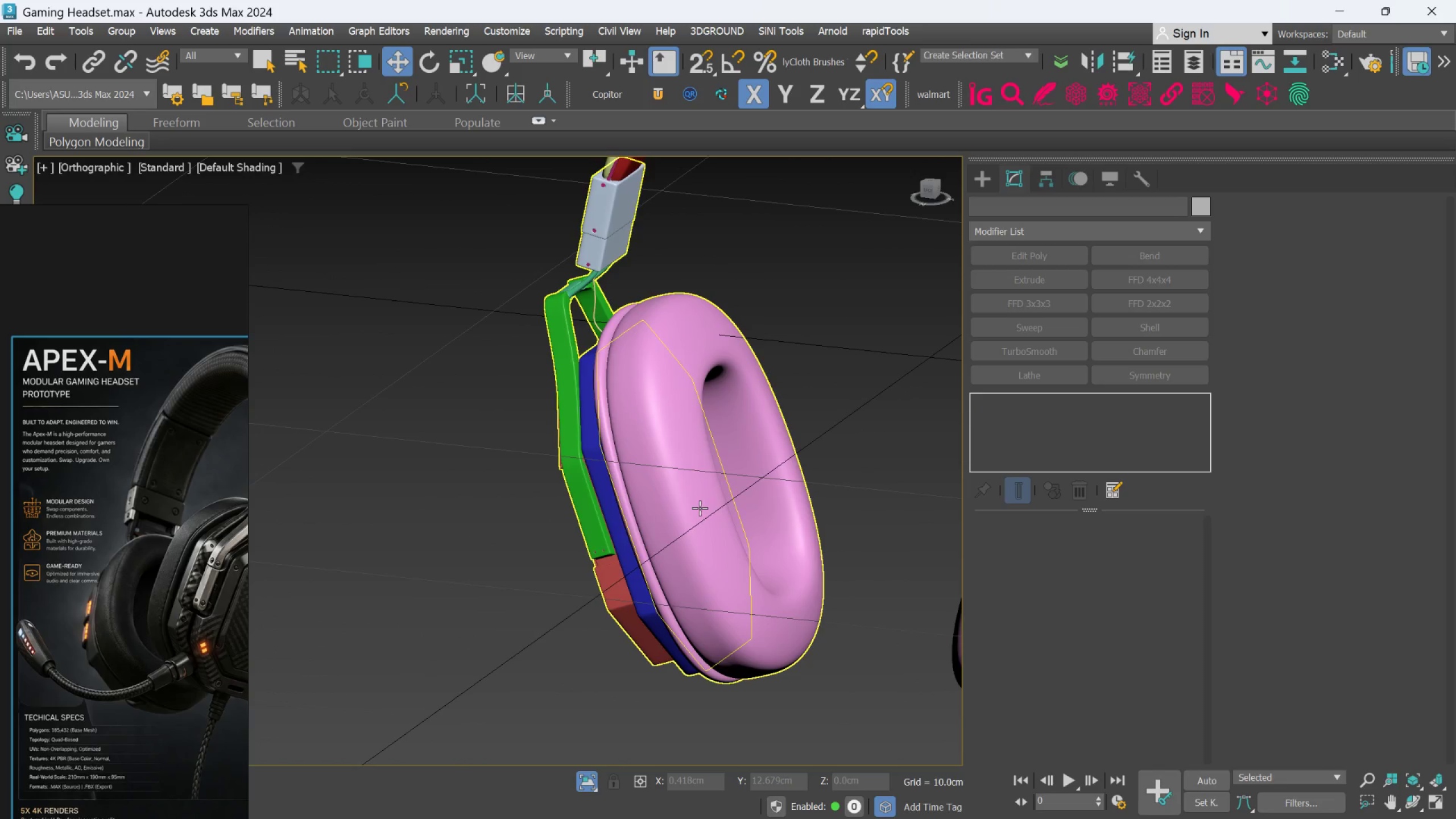 
left_click([700, 508])
 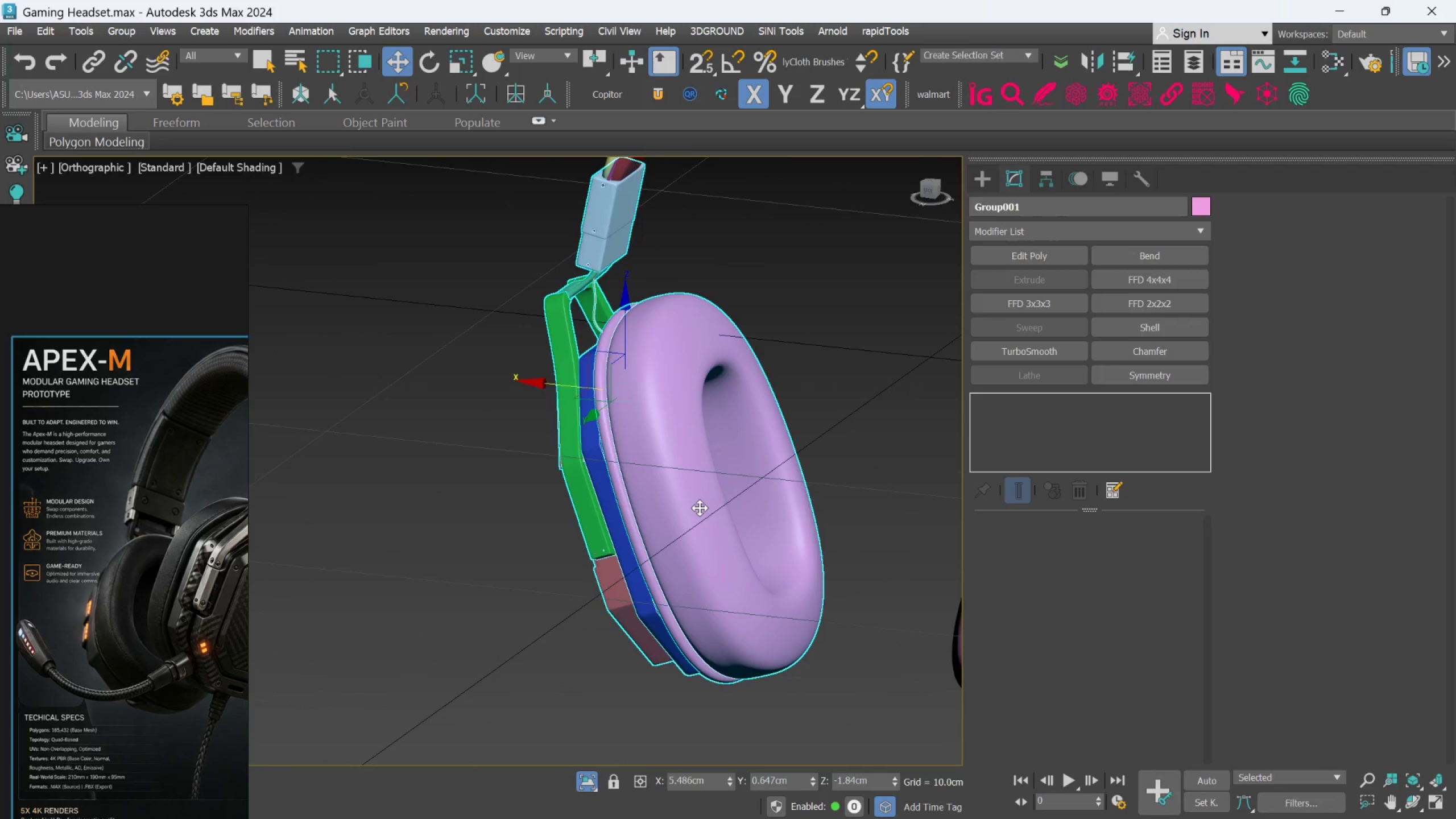 
hold_key(key=AltLeft, duration=0.72)
 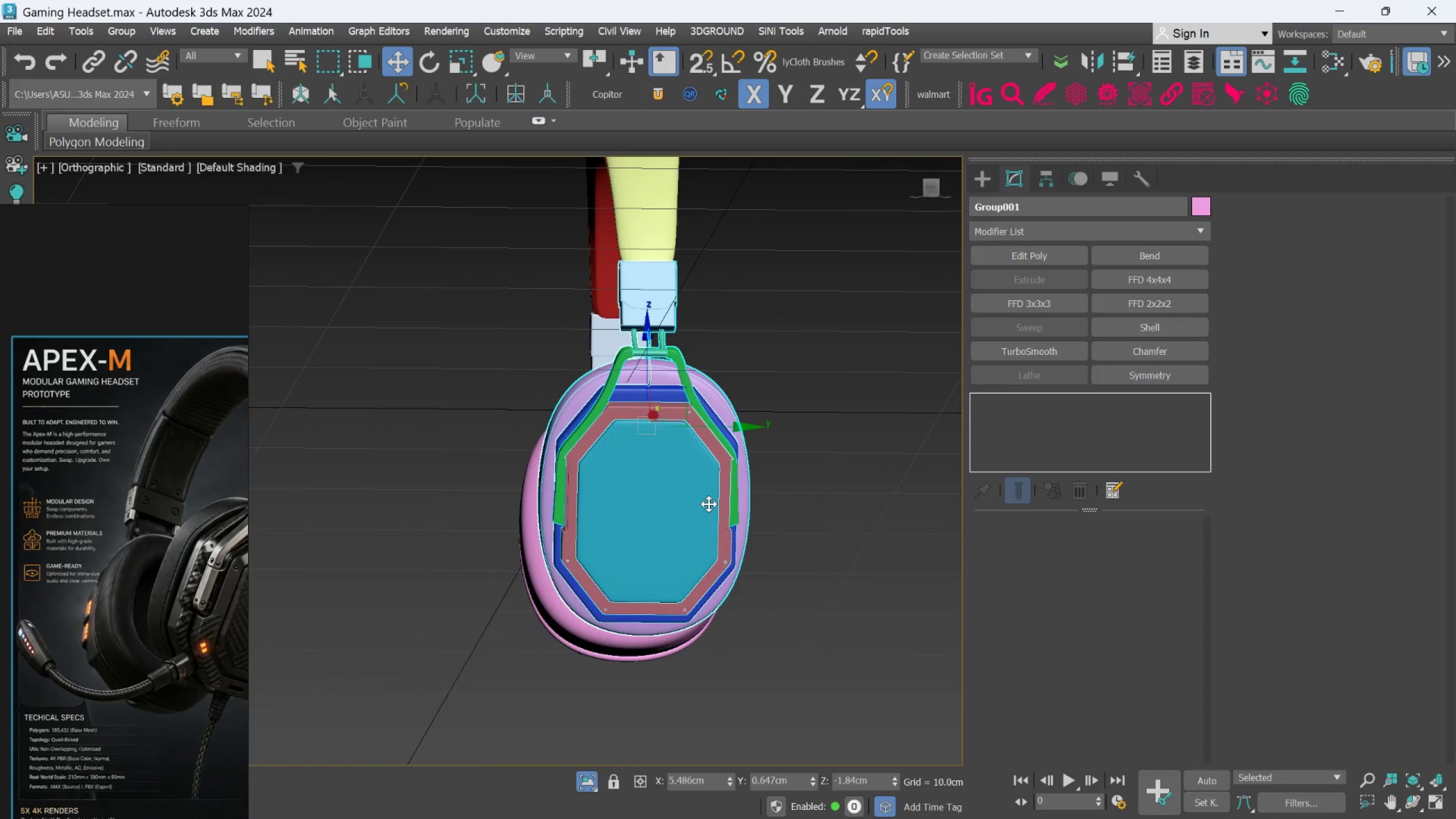 
scroll: coordinate [700, 508], scroll_direction: down, amount: 1.0
 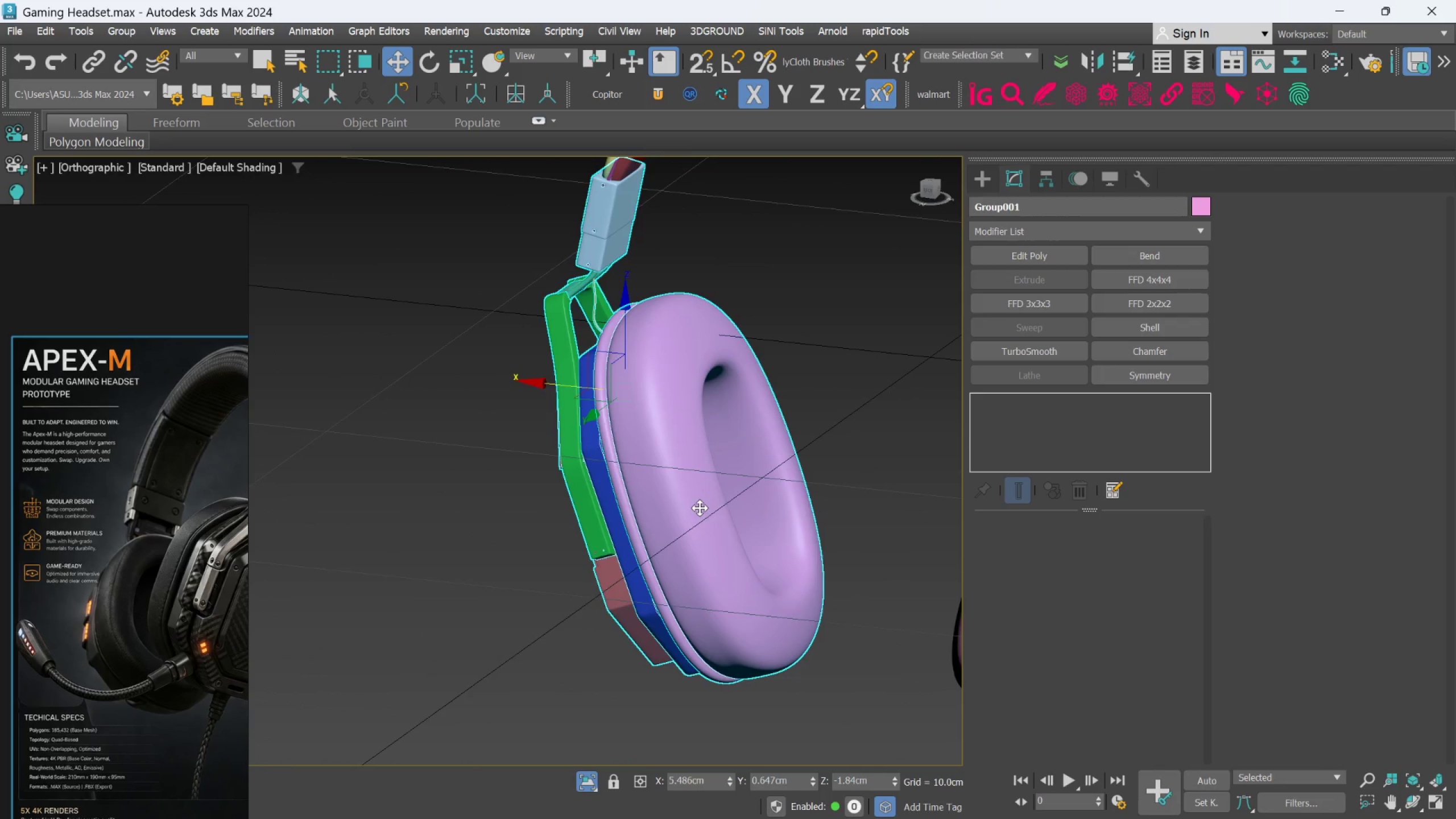 
hold_key(key=AltLeft, duration=0.42)
 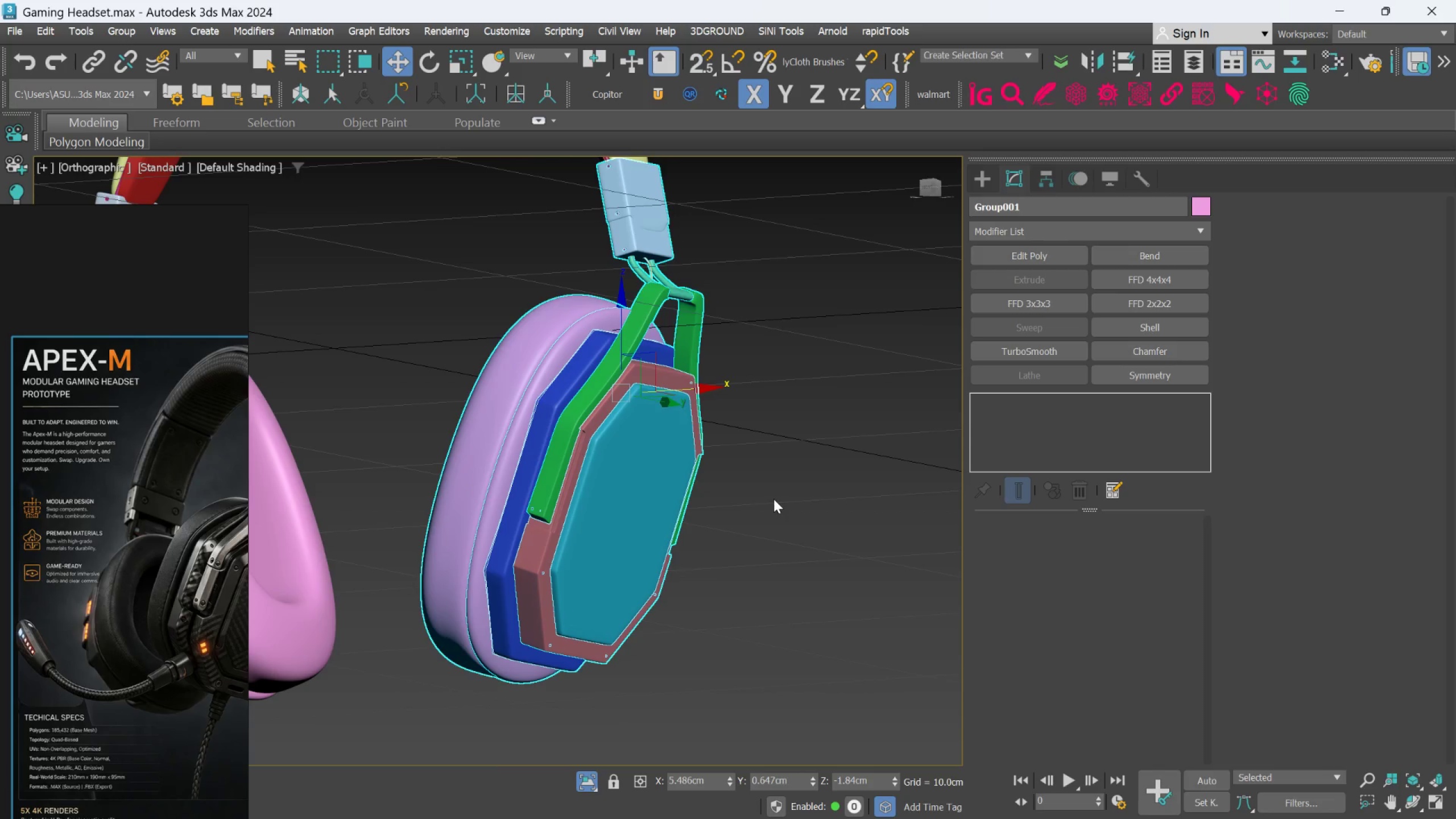 
scroll: coordinate [709, 504], scroll_direction: up, amount: 1.0
 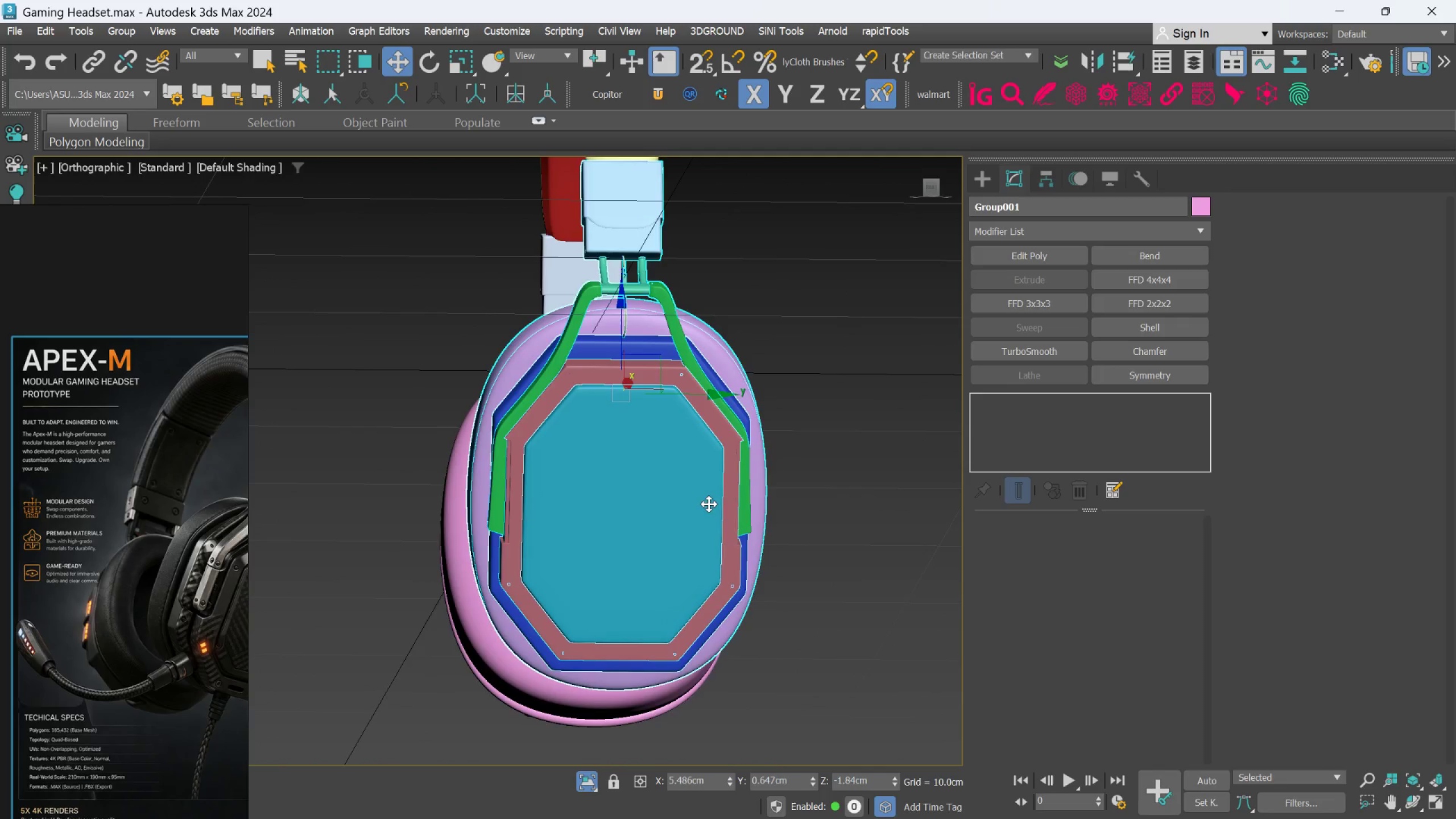 
wait(26.02)
 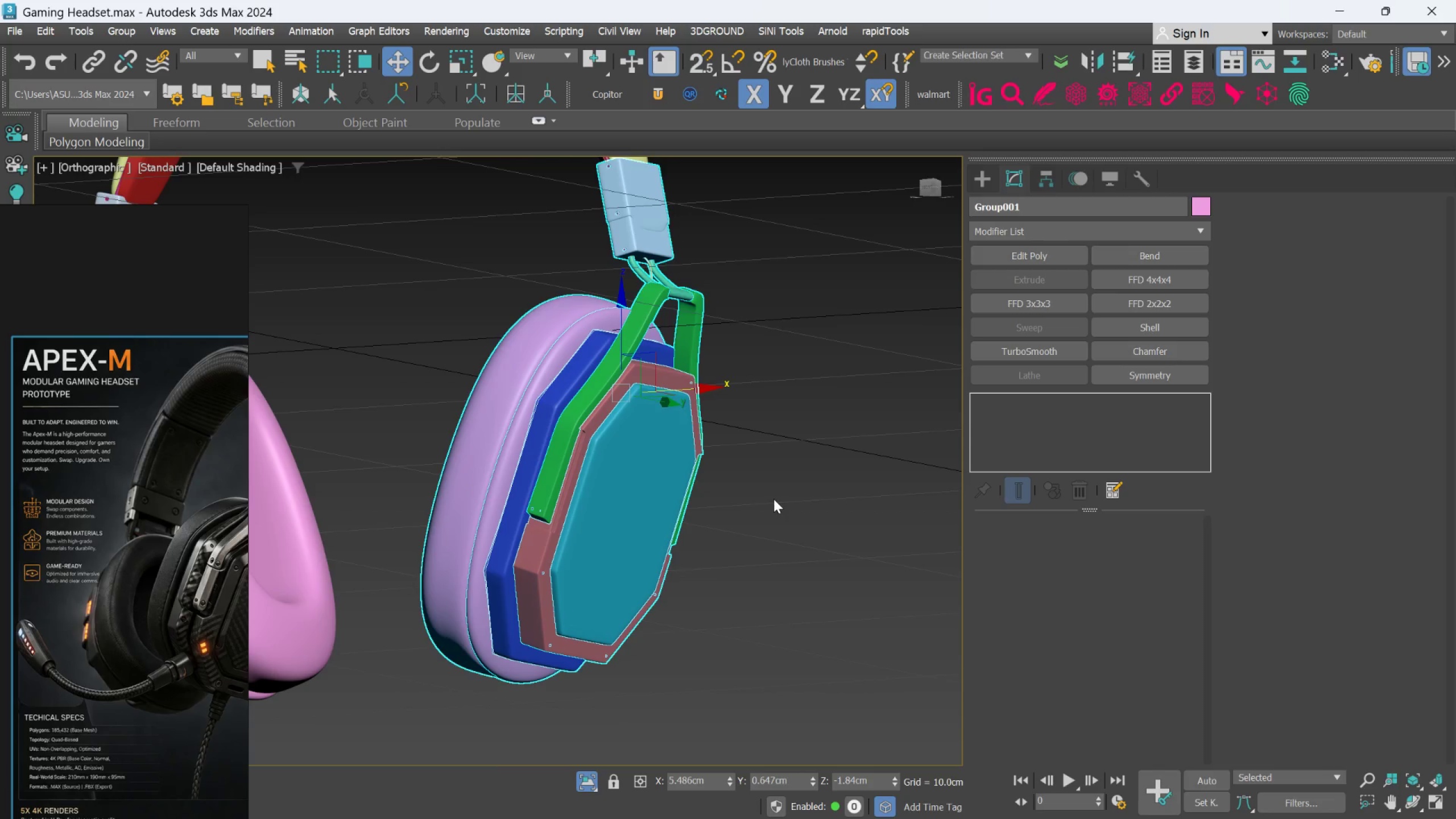 
scroll: coordinate [804, 483], scroll_direction: down, amount: 3.0
 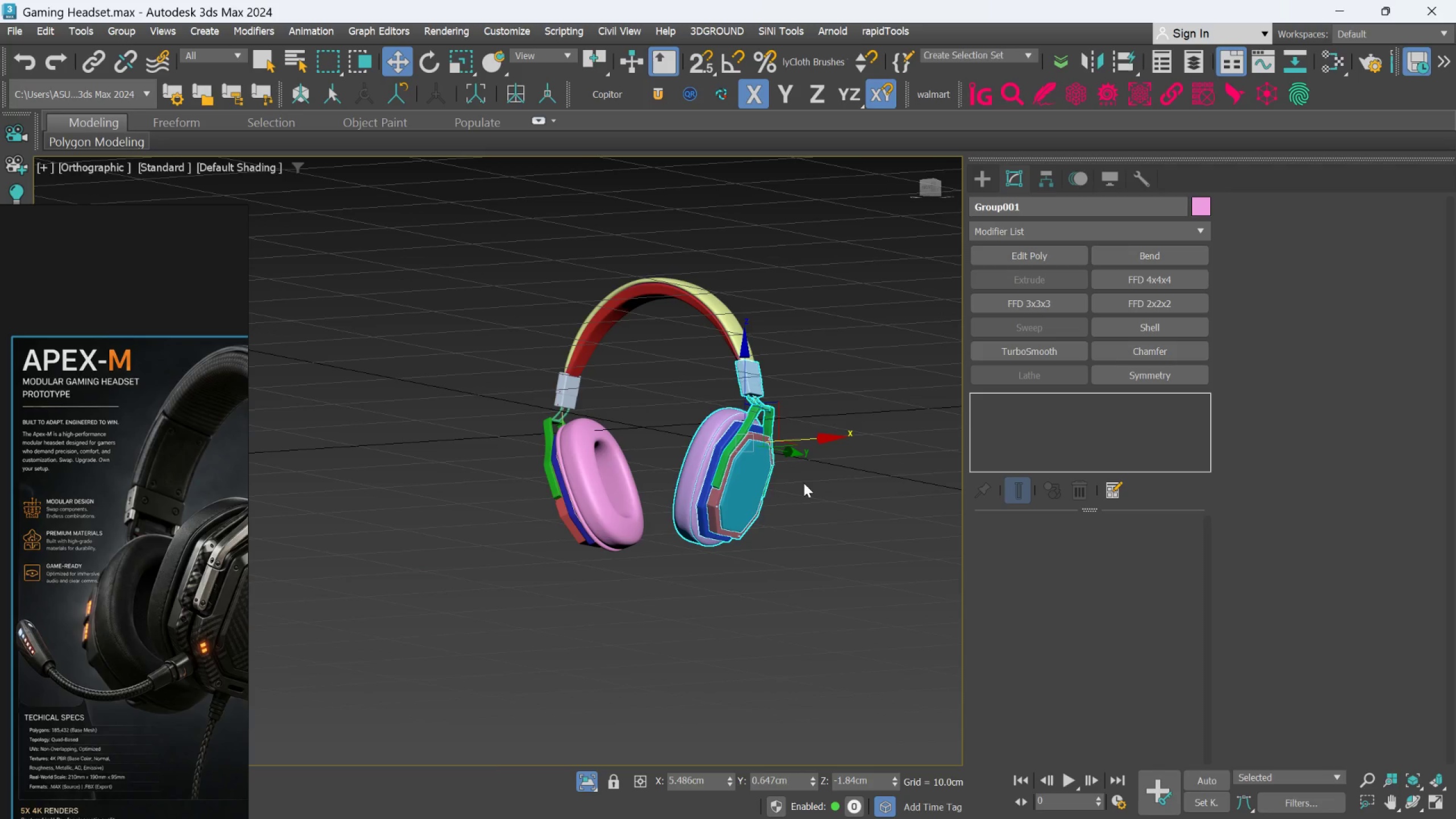 
hold_key(key=AltLeft, duration=0.67)
 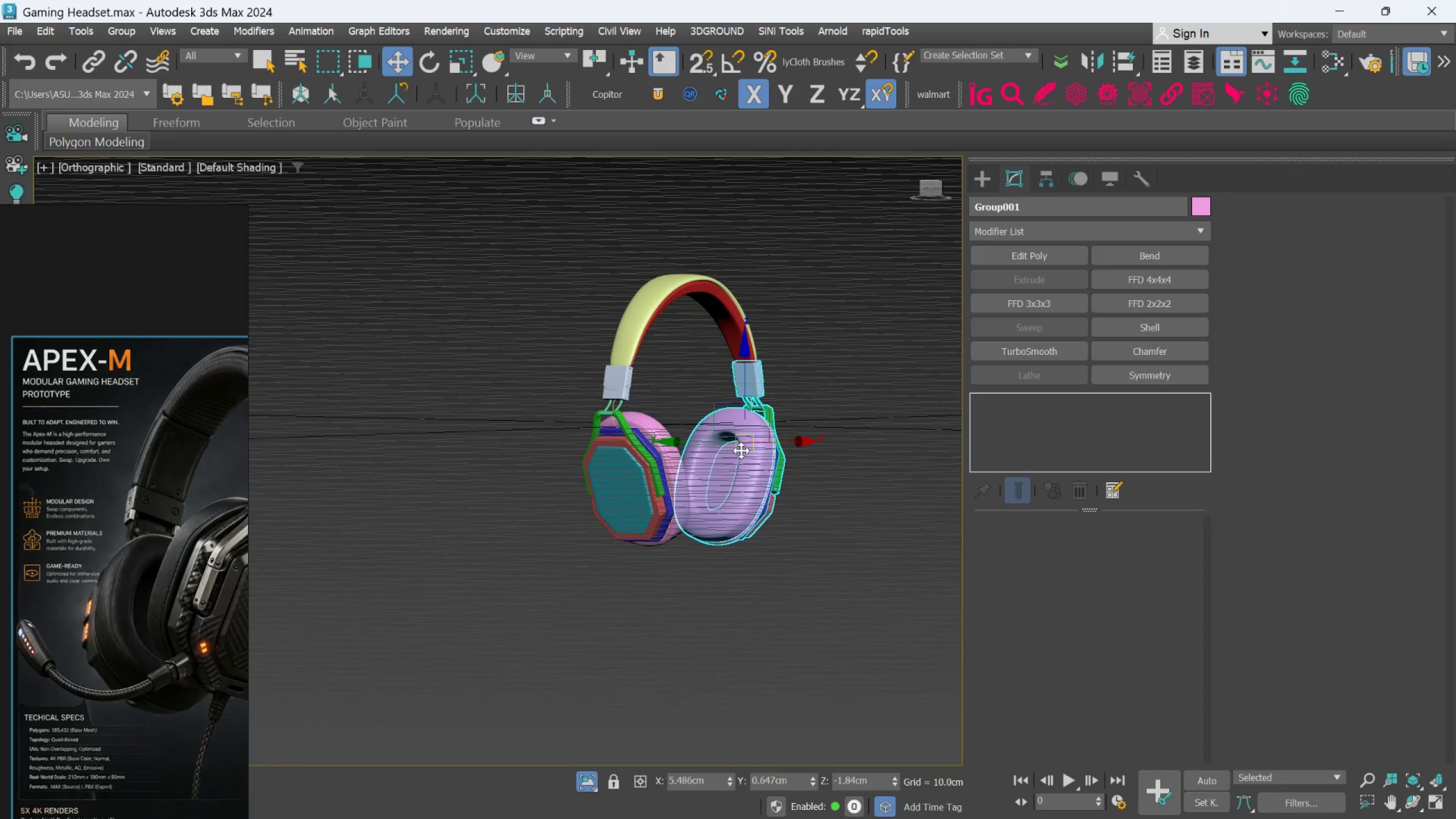 
hold_key(key=AltLeft, duration=0.61)
 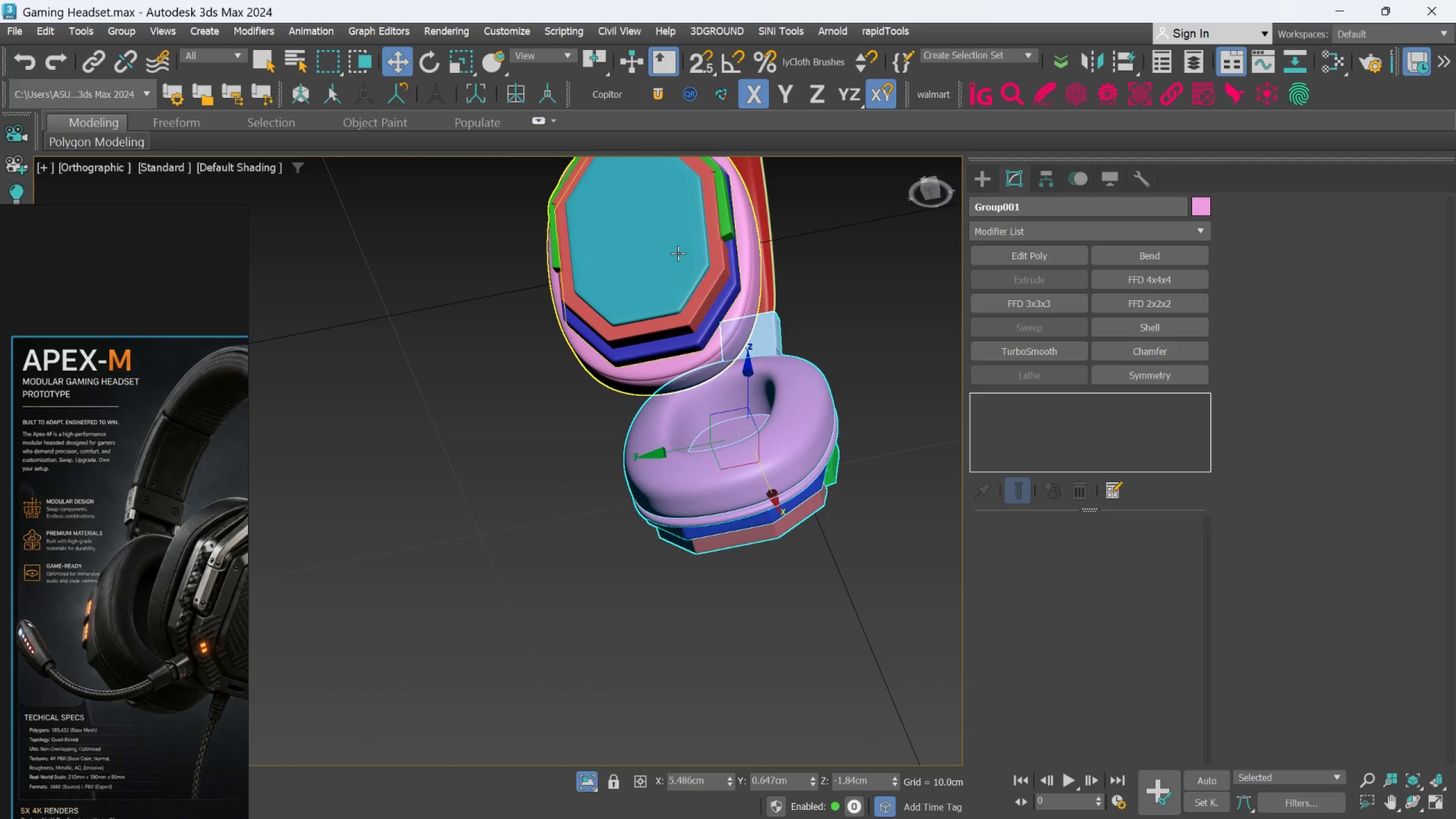 
scroll: coordinate [741, 450], scroll_direction: up, amount: 2.0
 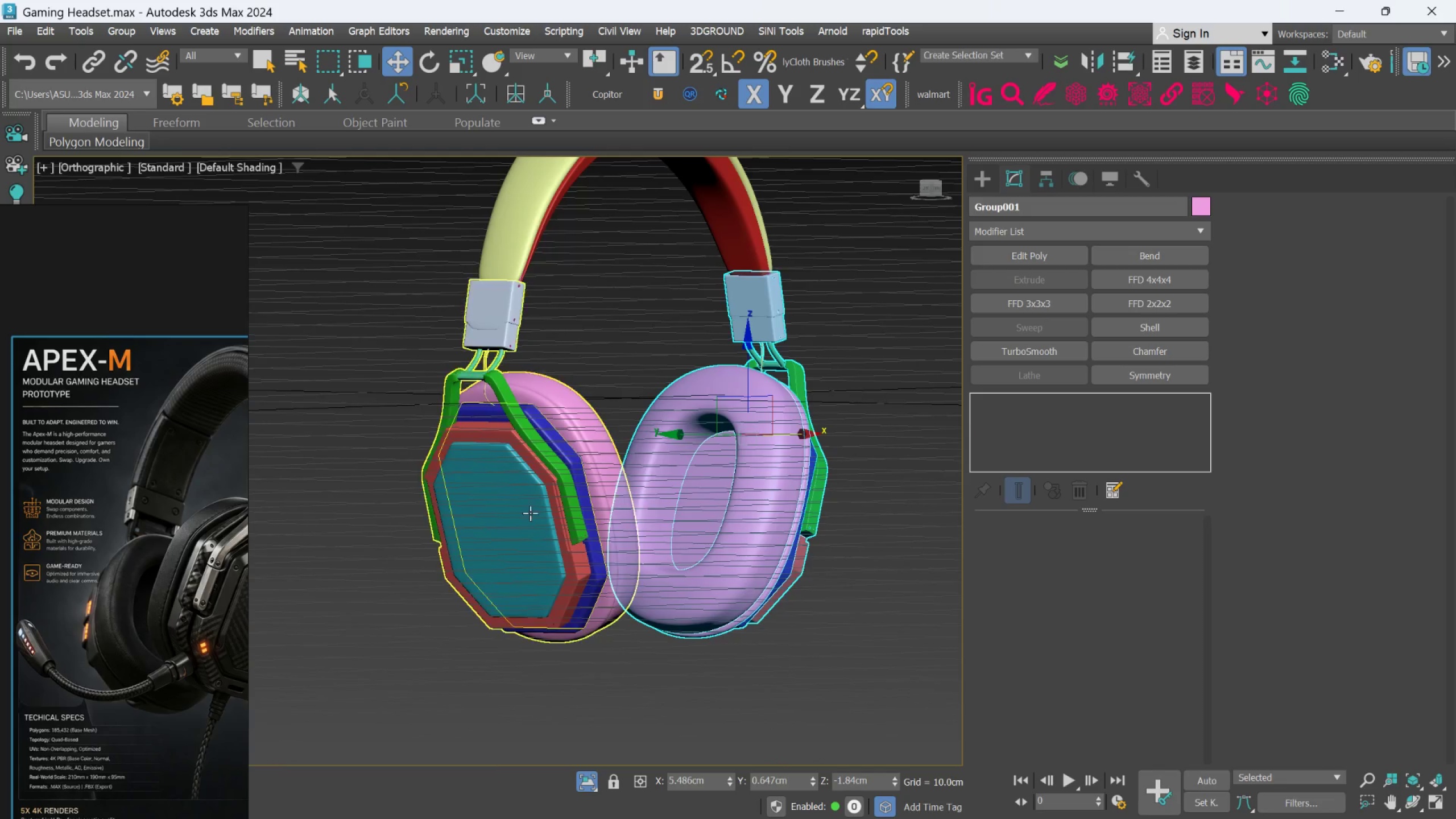 
left_click([678, 253])
 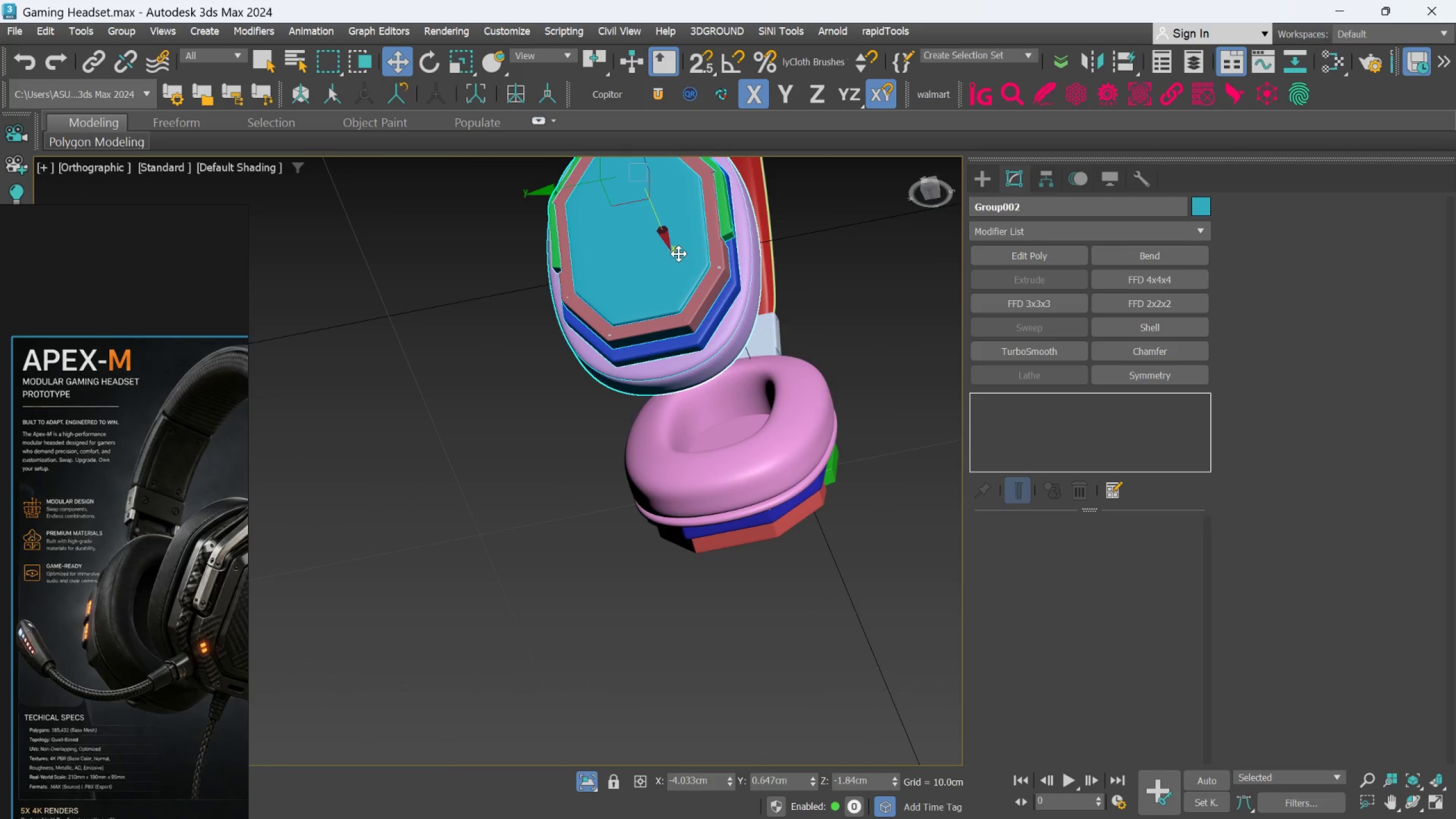 
hold_key(key=AltLeft, duration=0.53)
 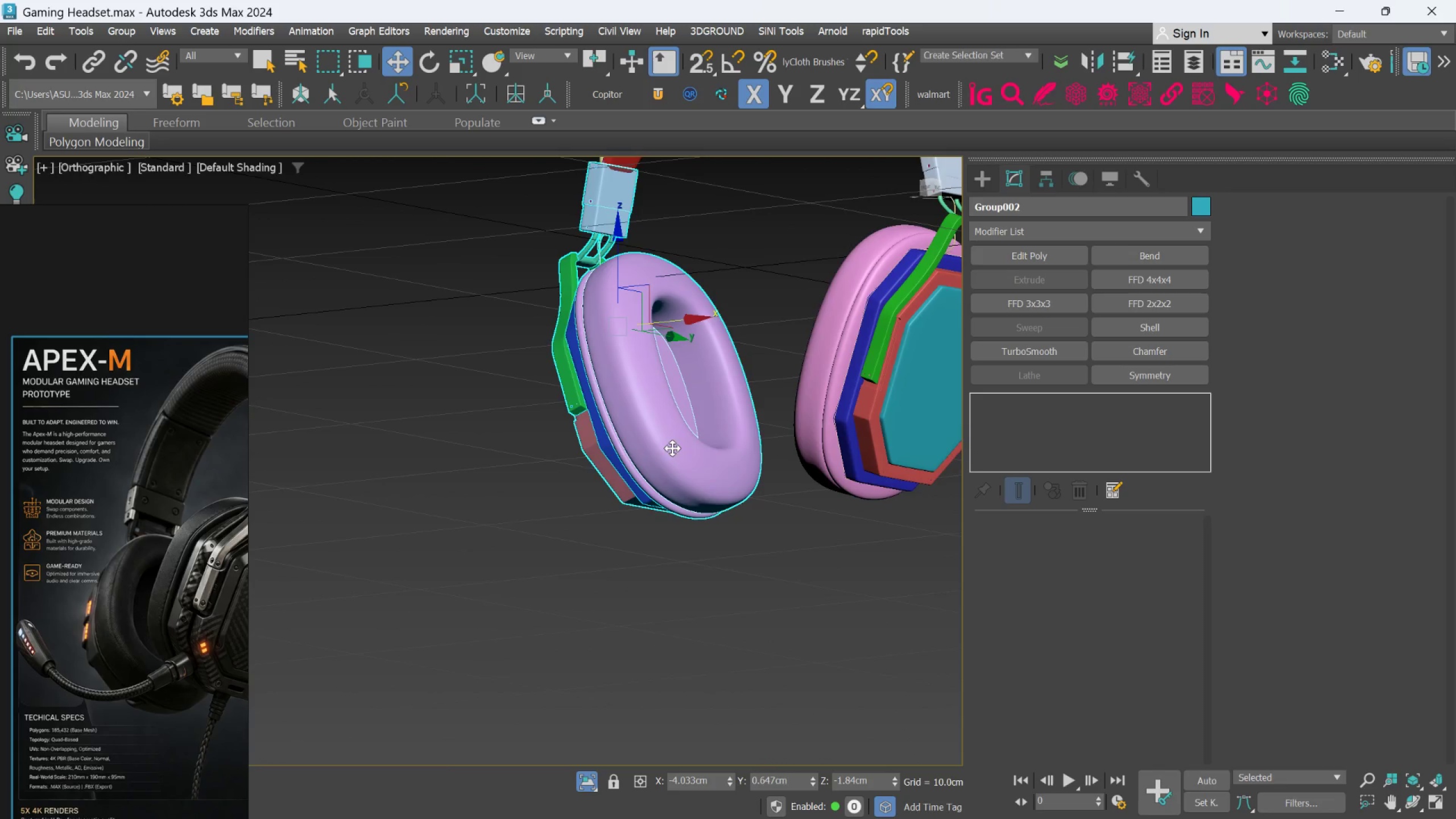 
hold_key(key=AltLeft, duration=0.44)
 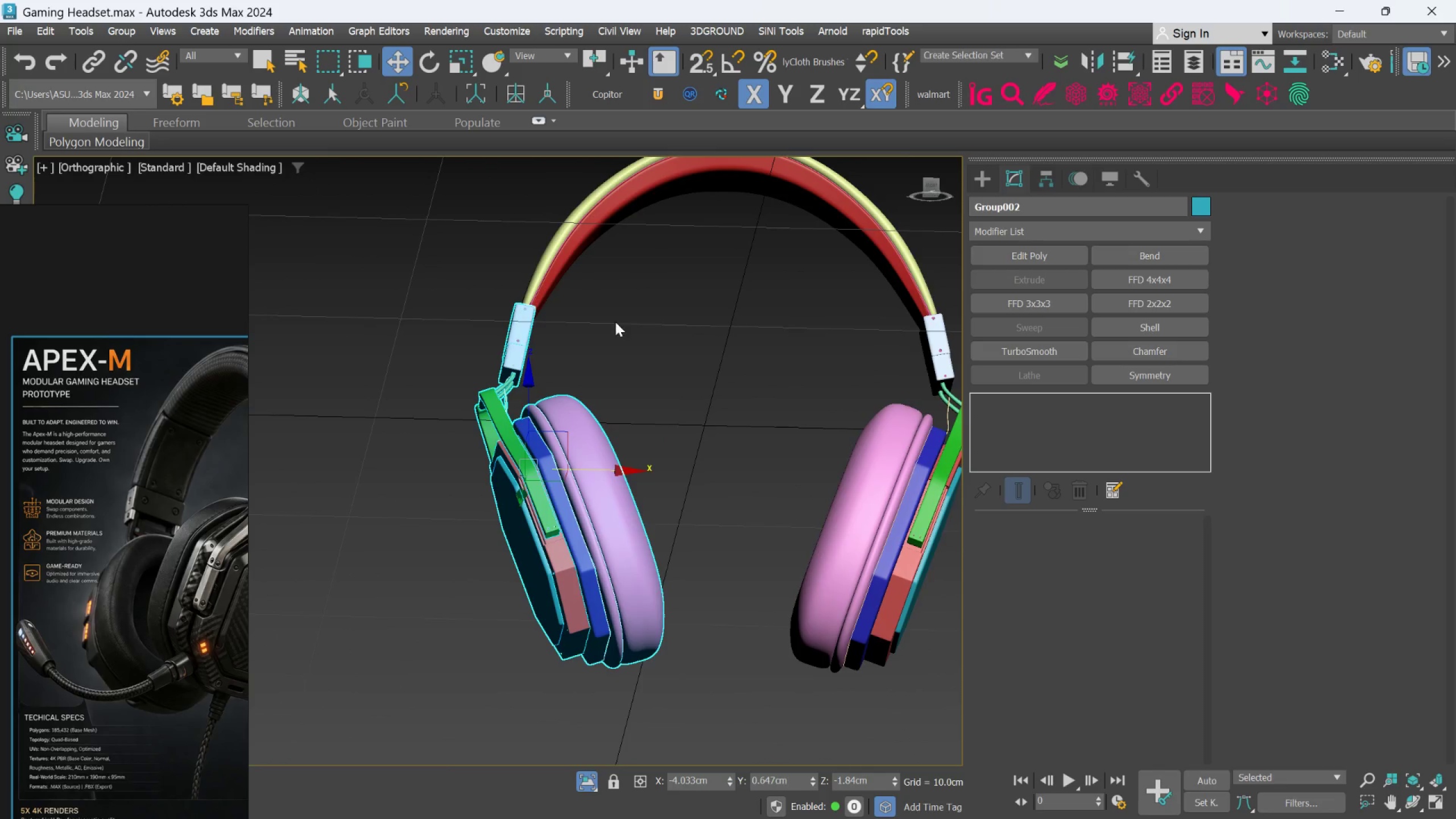 
left_click([469, 294])
 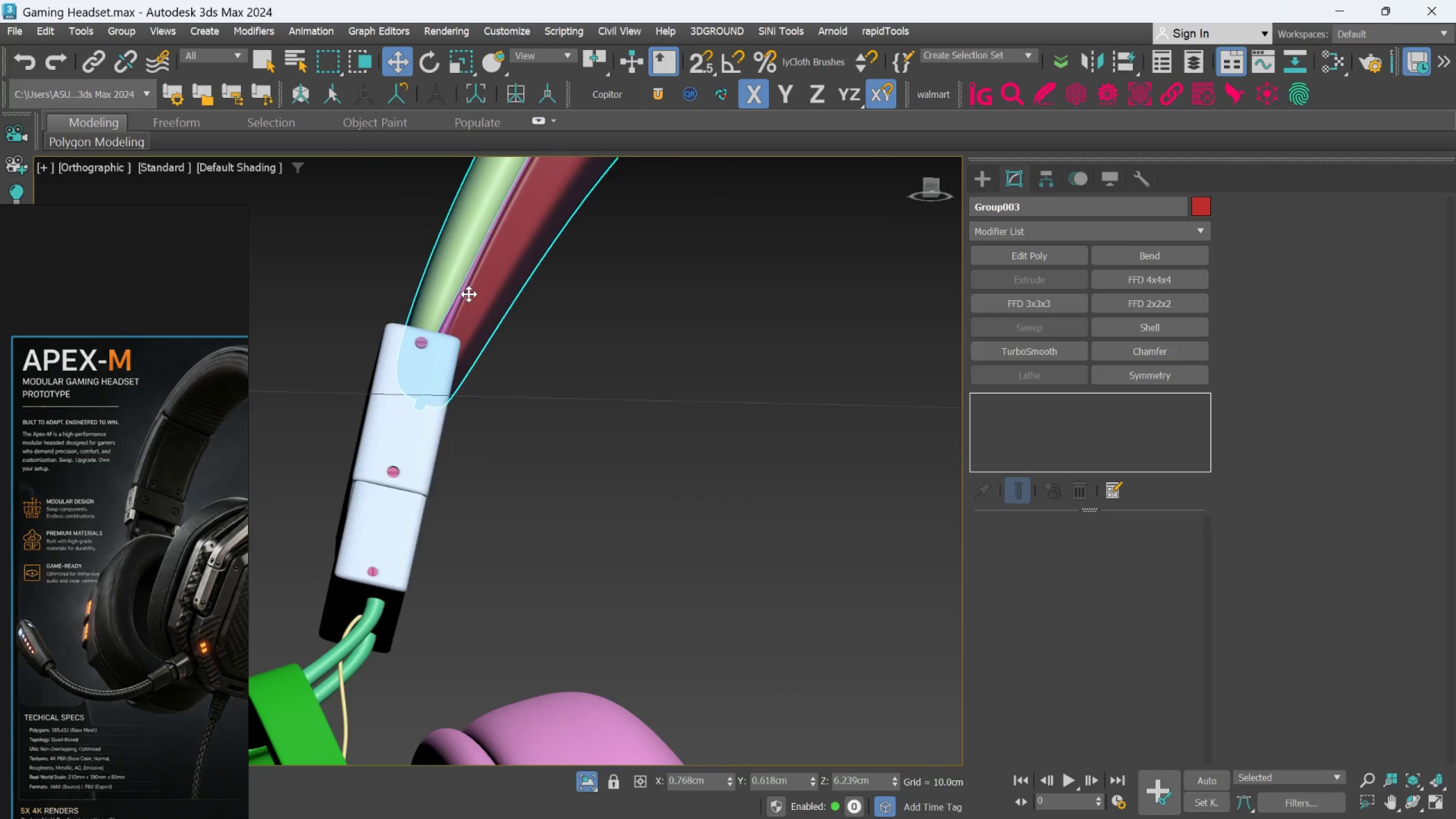 
scroll: coordinate [472, 302], scroll_direction: up, amount: 4.0
 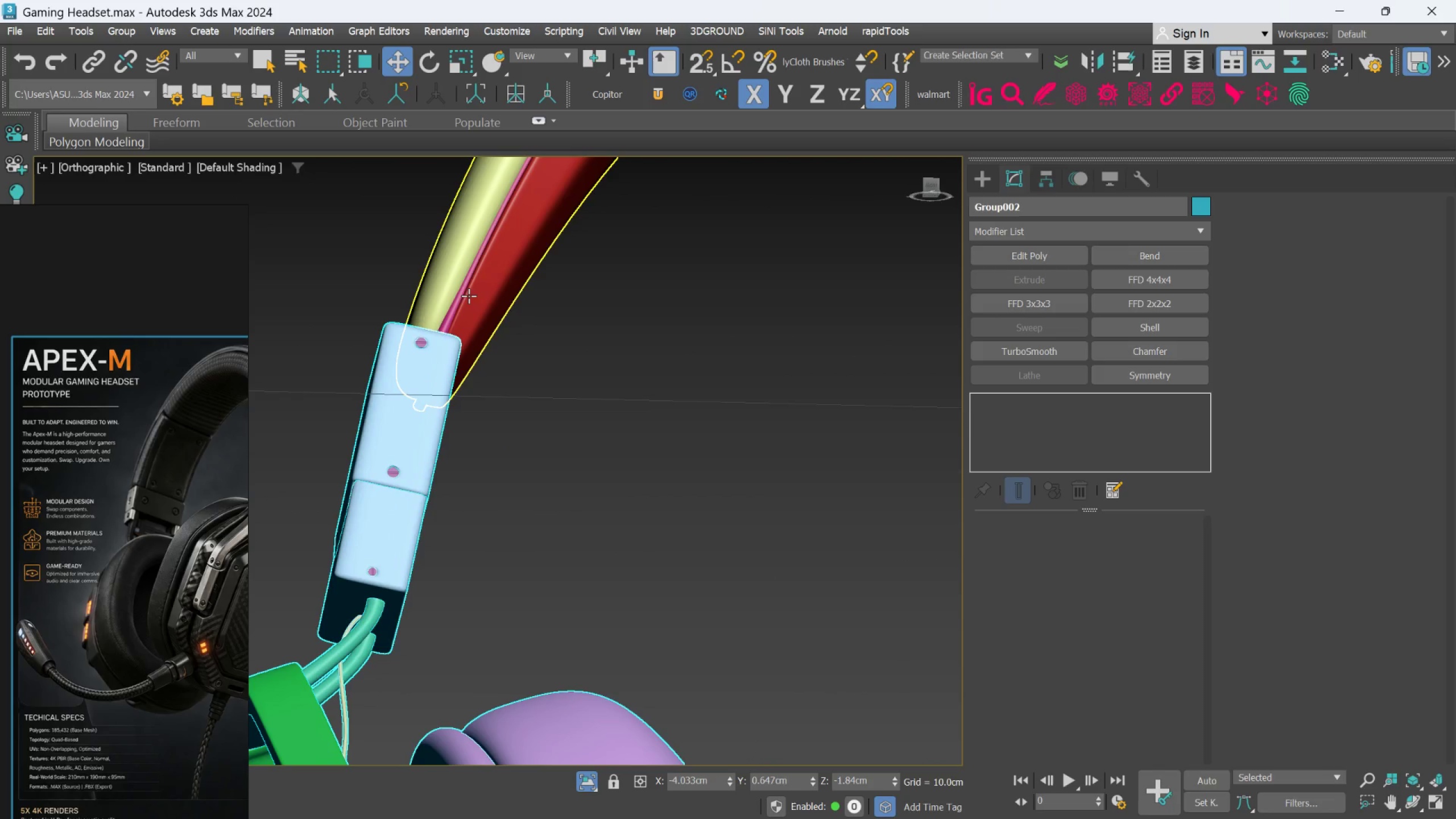 
hold_key(key=AltLeft, duration=0.53)
 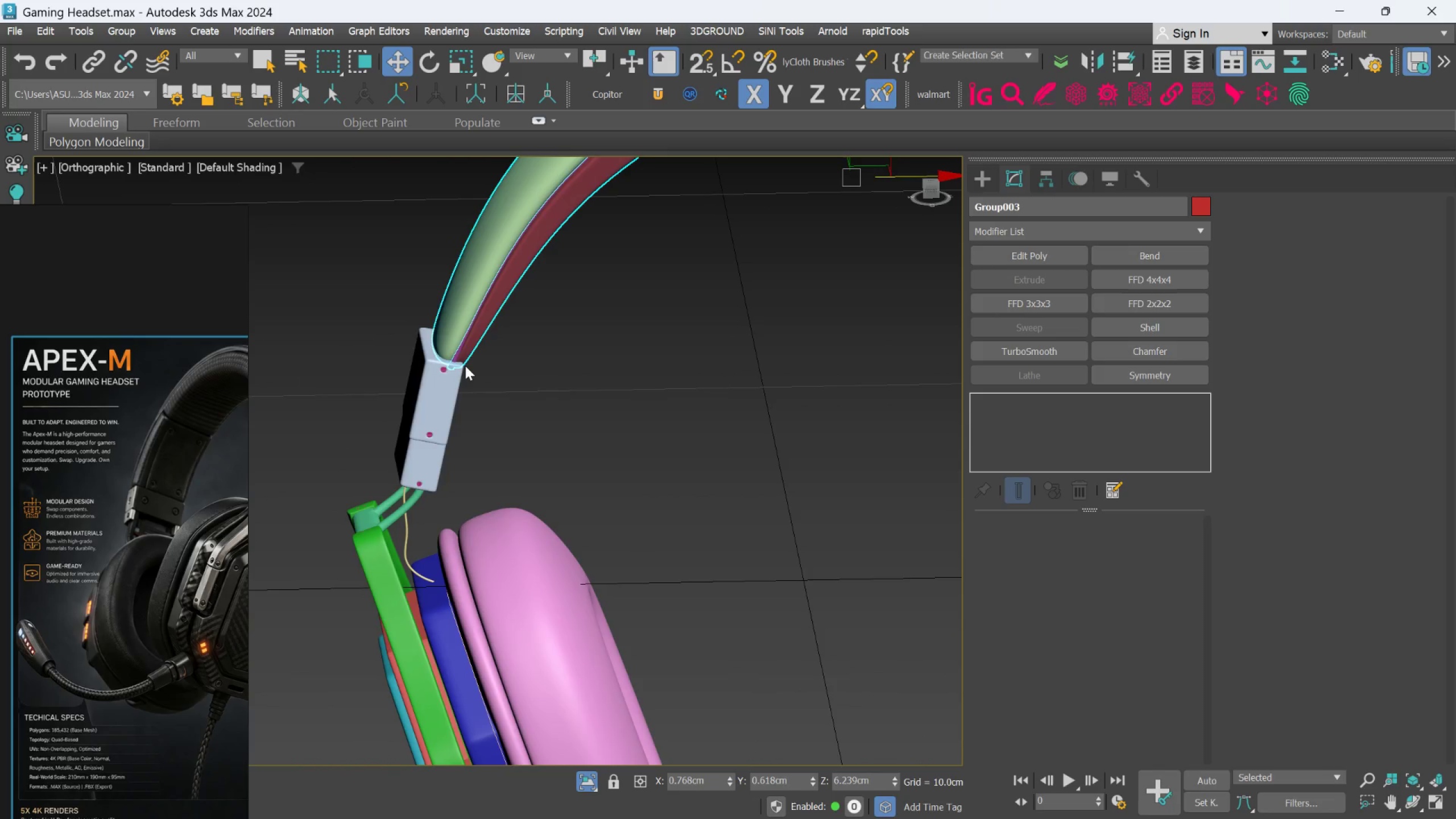 
scroll: coordinate [469, 294], scroll_direction: down, amount: 2.0
 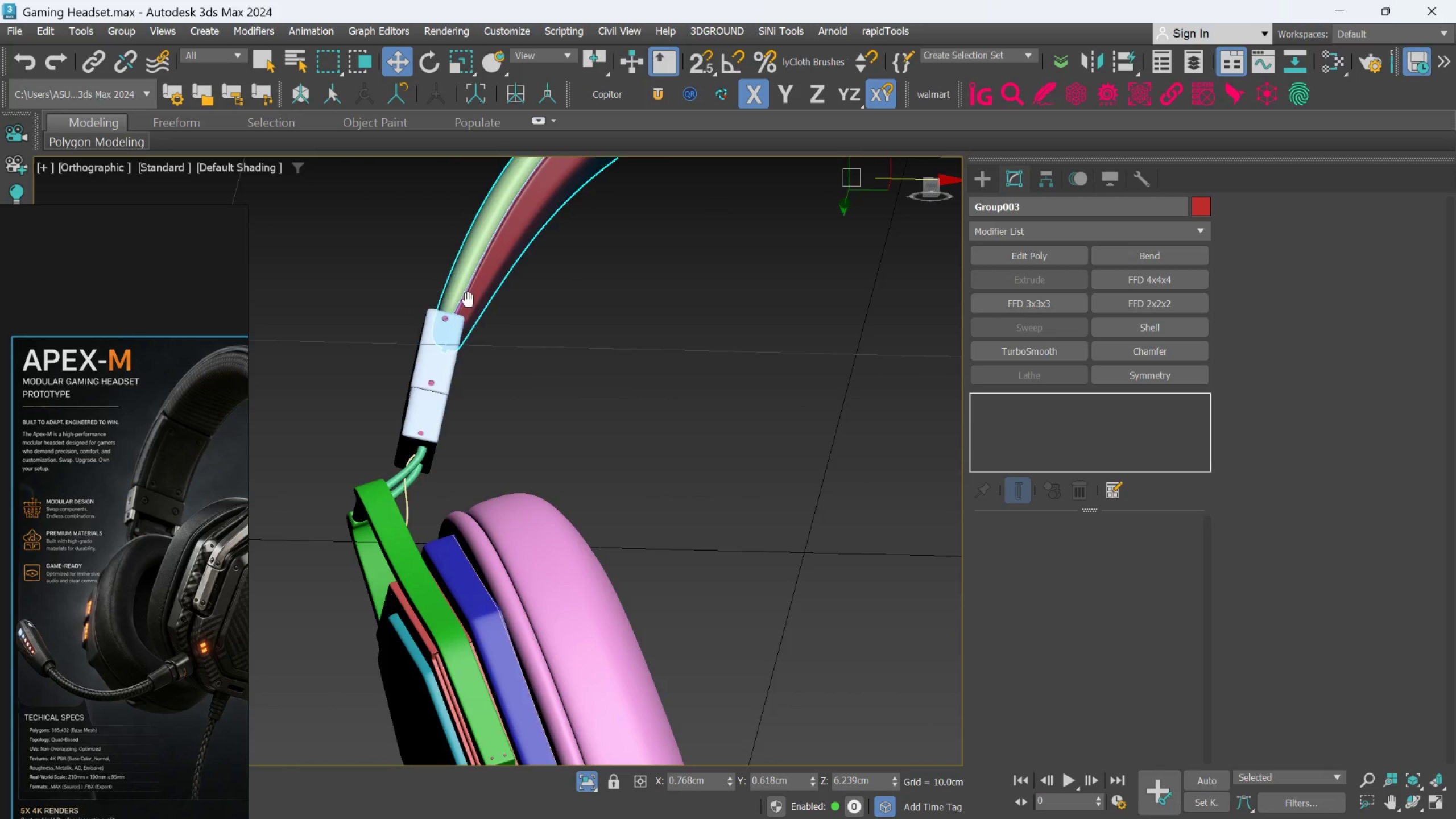 
hold_key(key=AltLeft, duration=0.7)
 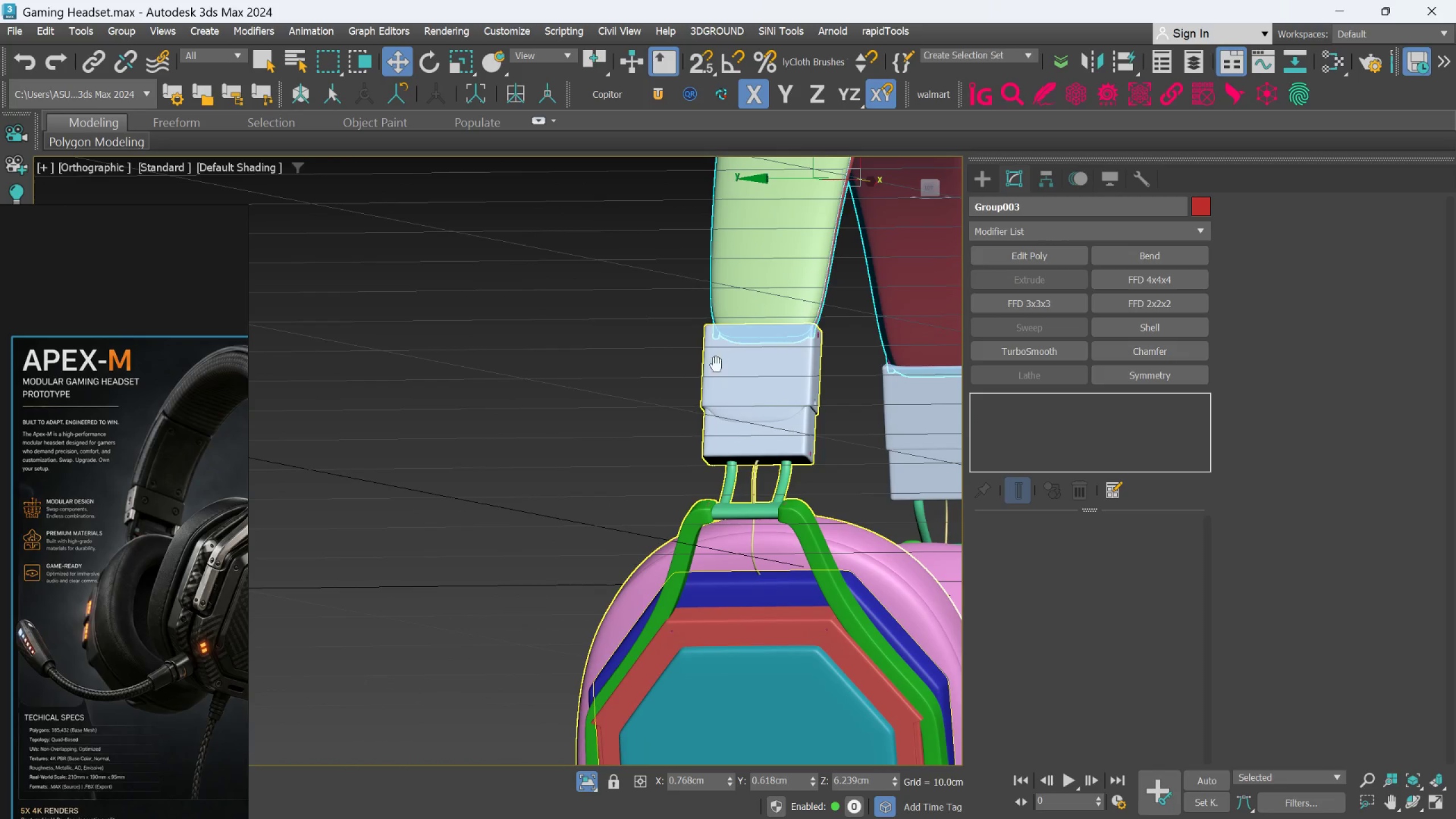 
hold_key(key=AltLeft, duration=0.92)
 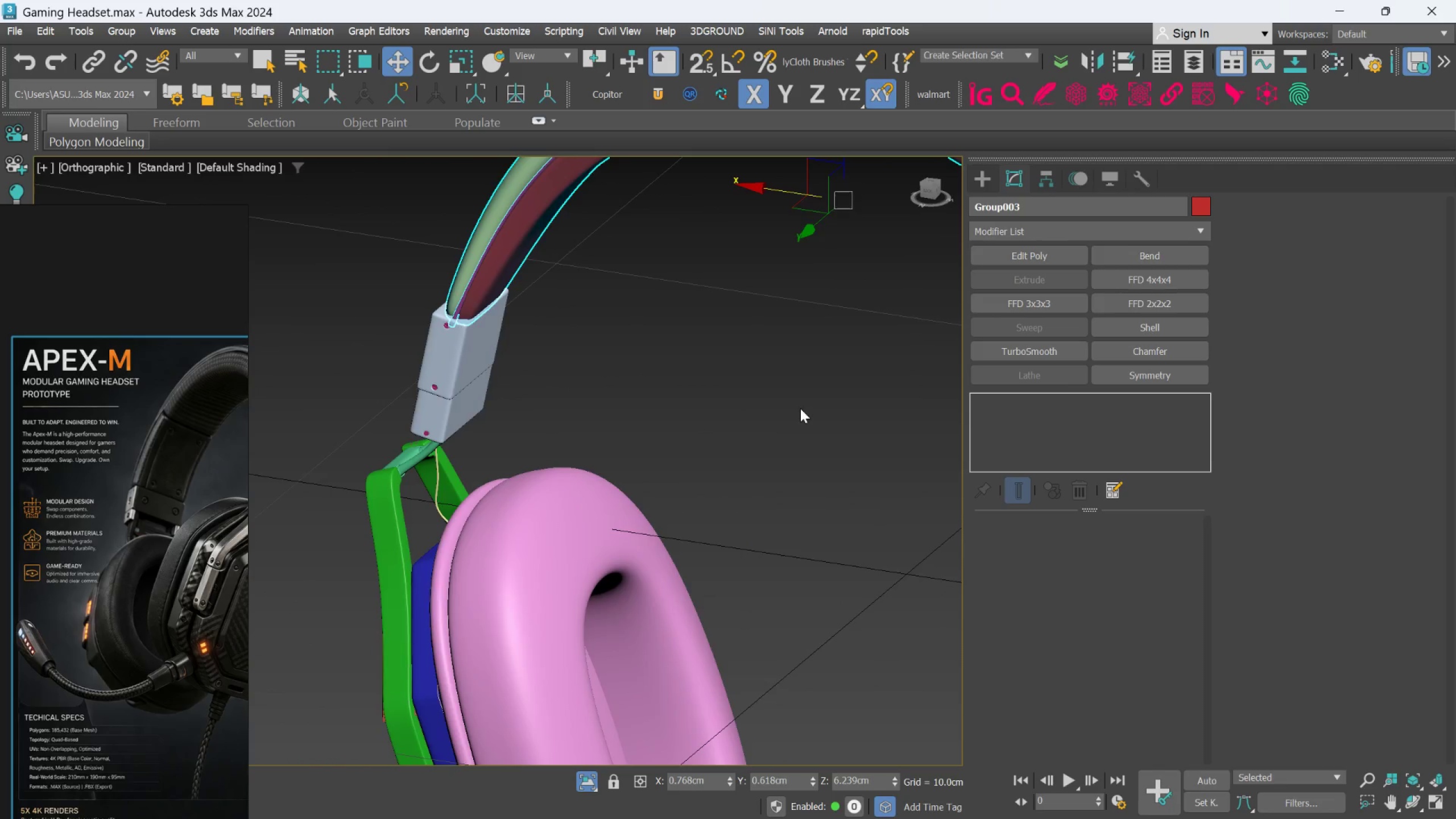 
hold_key(key=AltLeft, duration=0.66)
 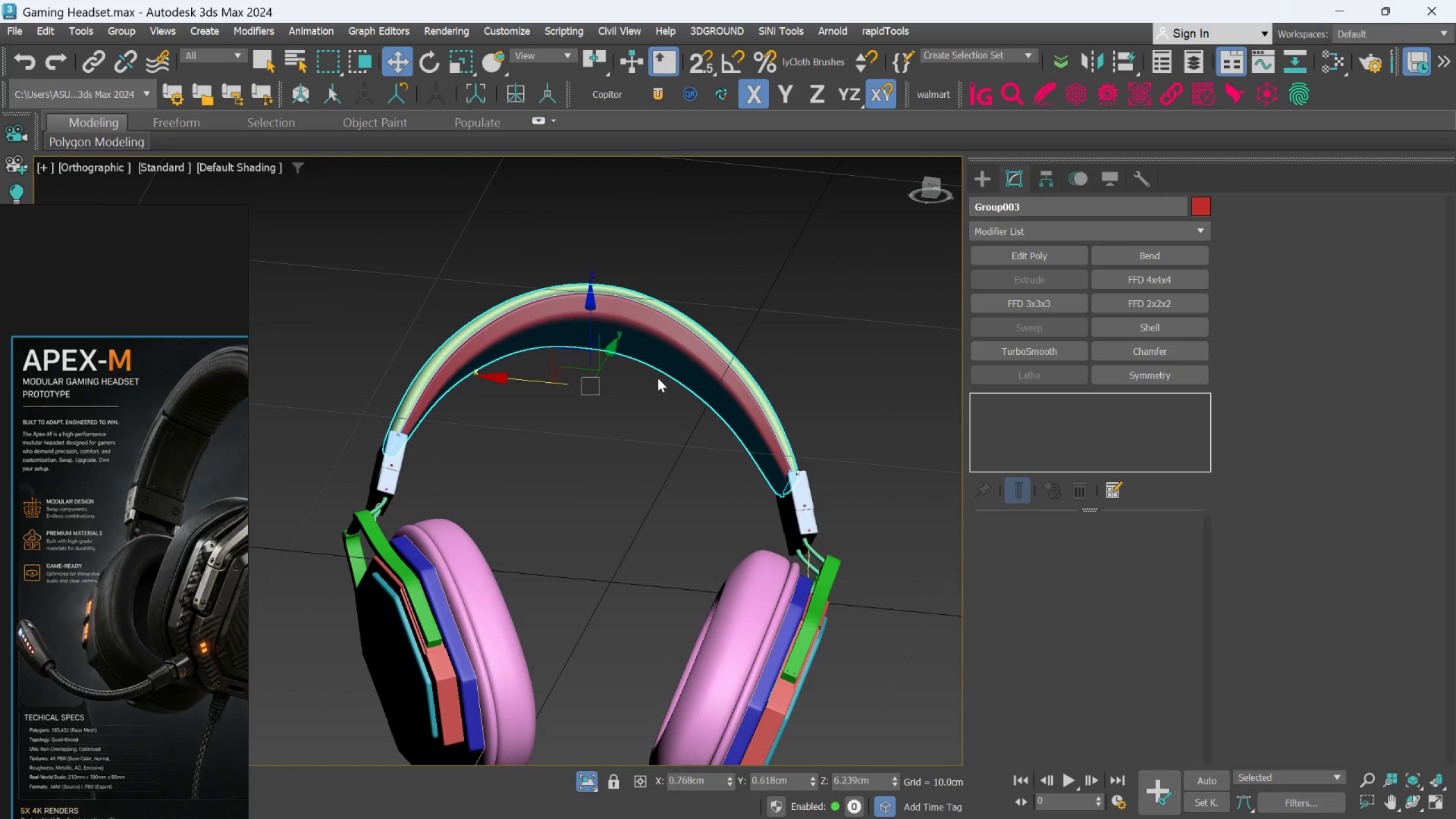 
scroll: coordinate [796, 409], scroll_direction: down, amount: 2.0
 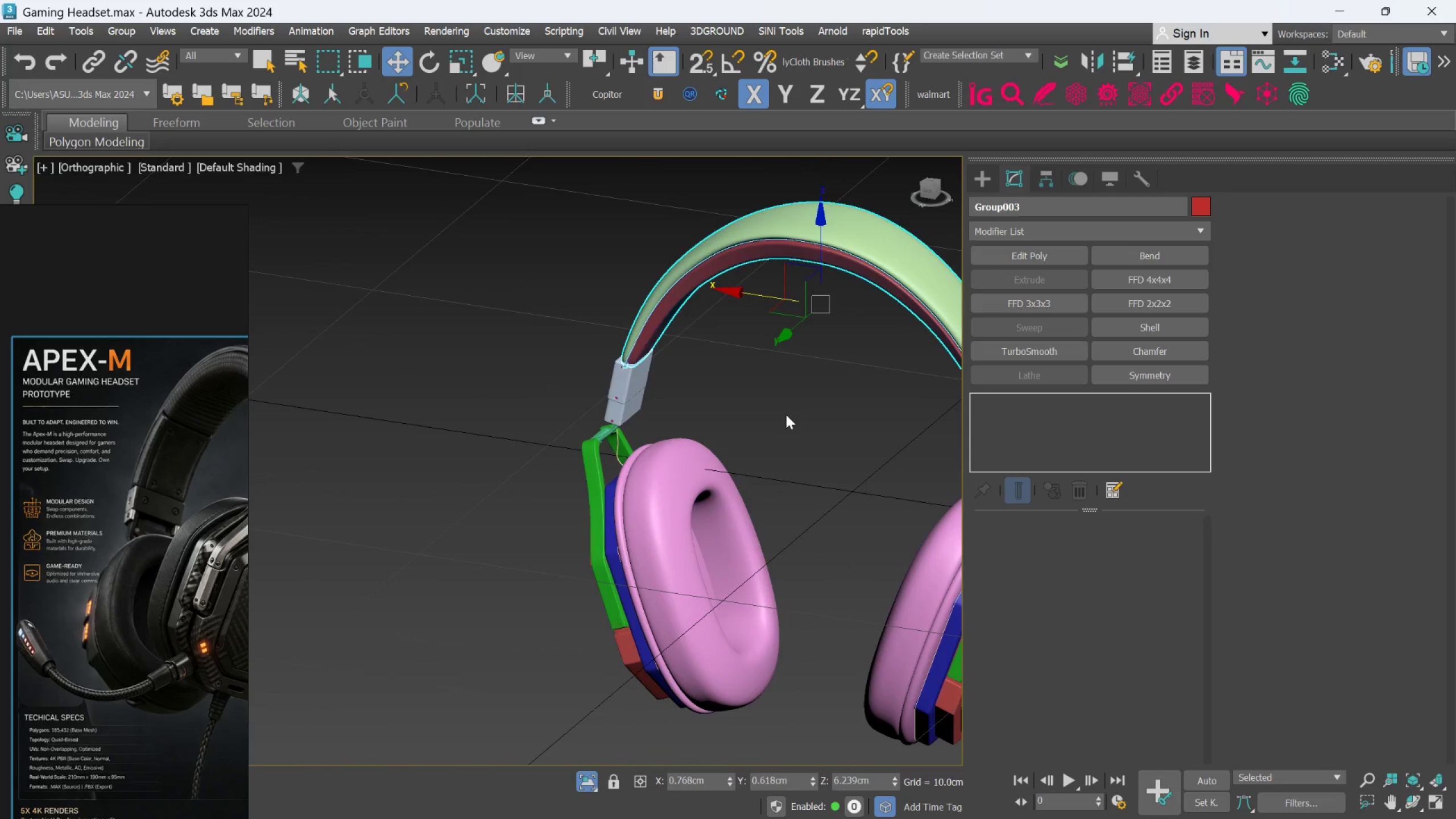 
key(Alt+AltLeft)
 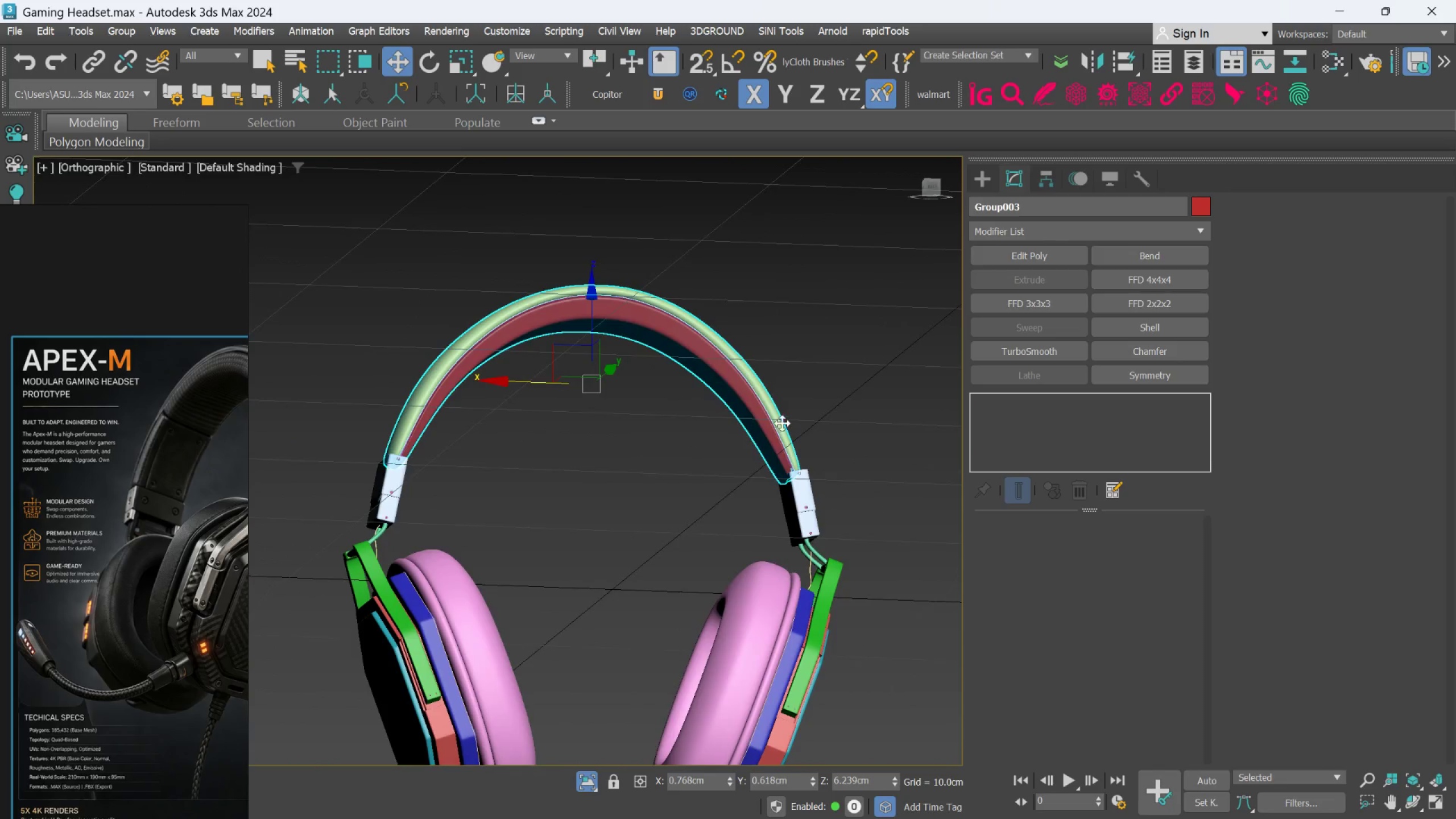 
scroll: coordinate [704, 342], scroll_direction: none, amount: 0.0
 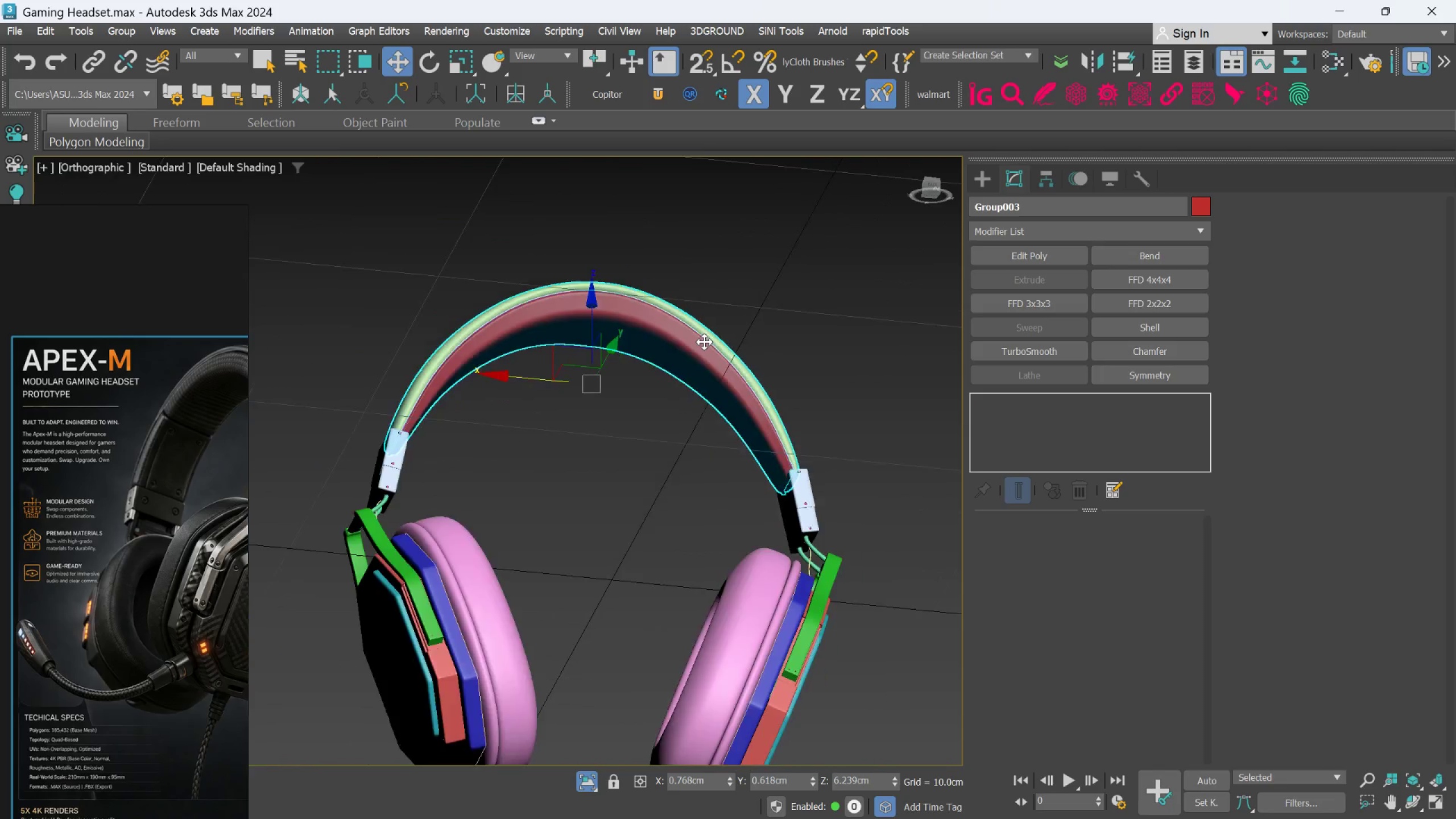 
scroll: coordinate [768, 542], scroll_direction: up, amount: 7.0
 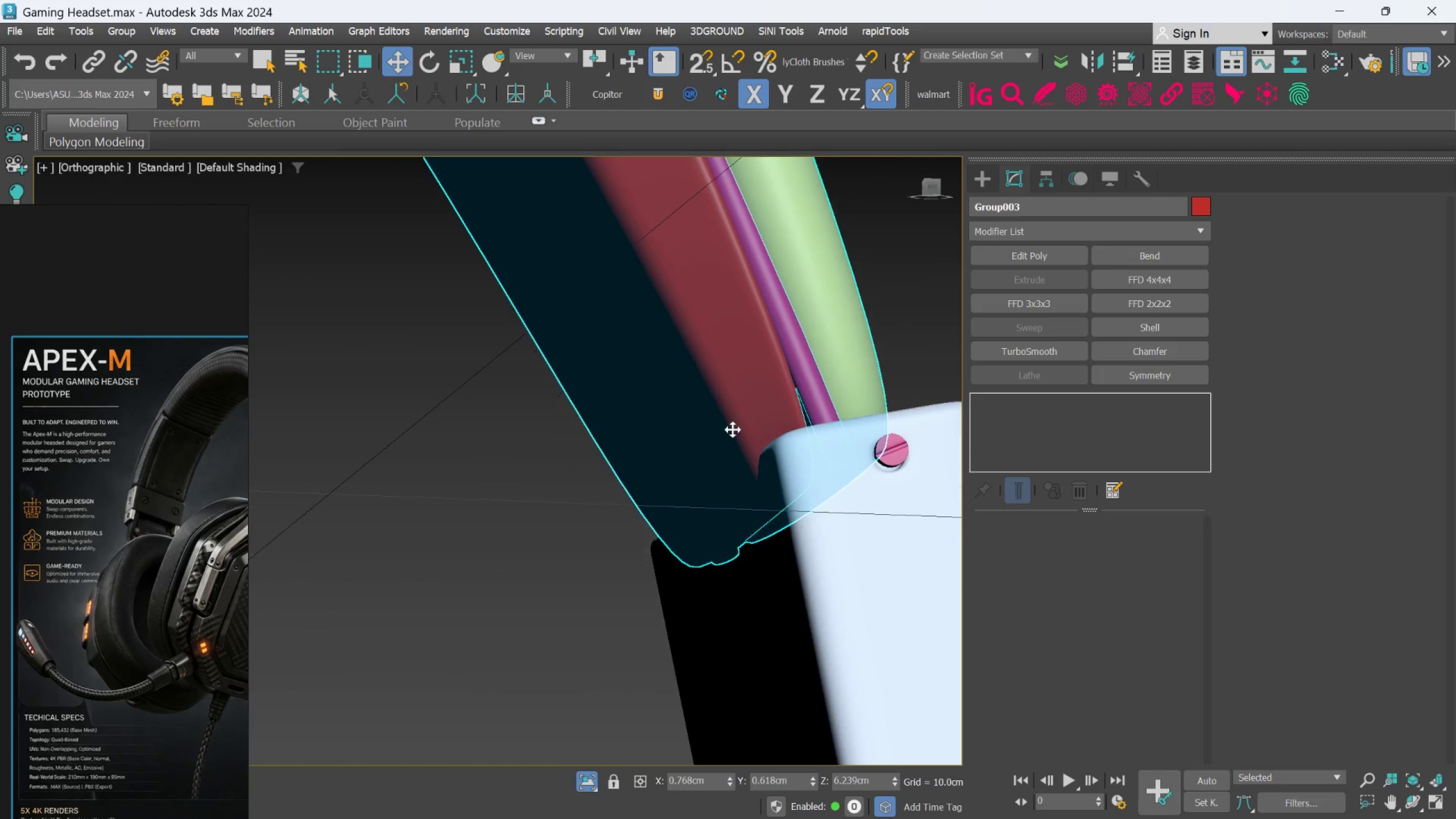 
hold_key(key=AltLeft, duration=0.67)
 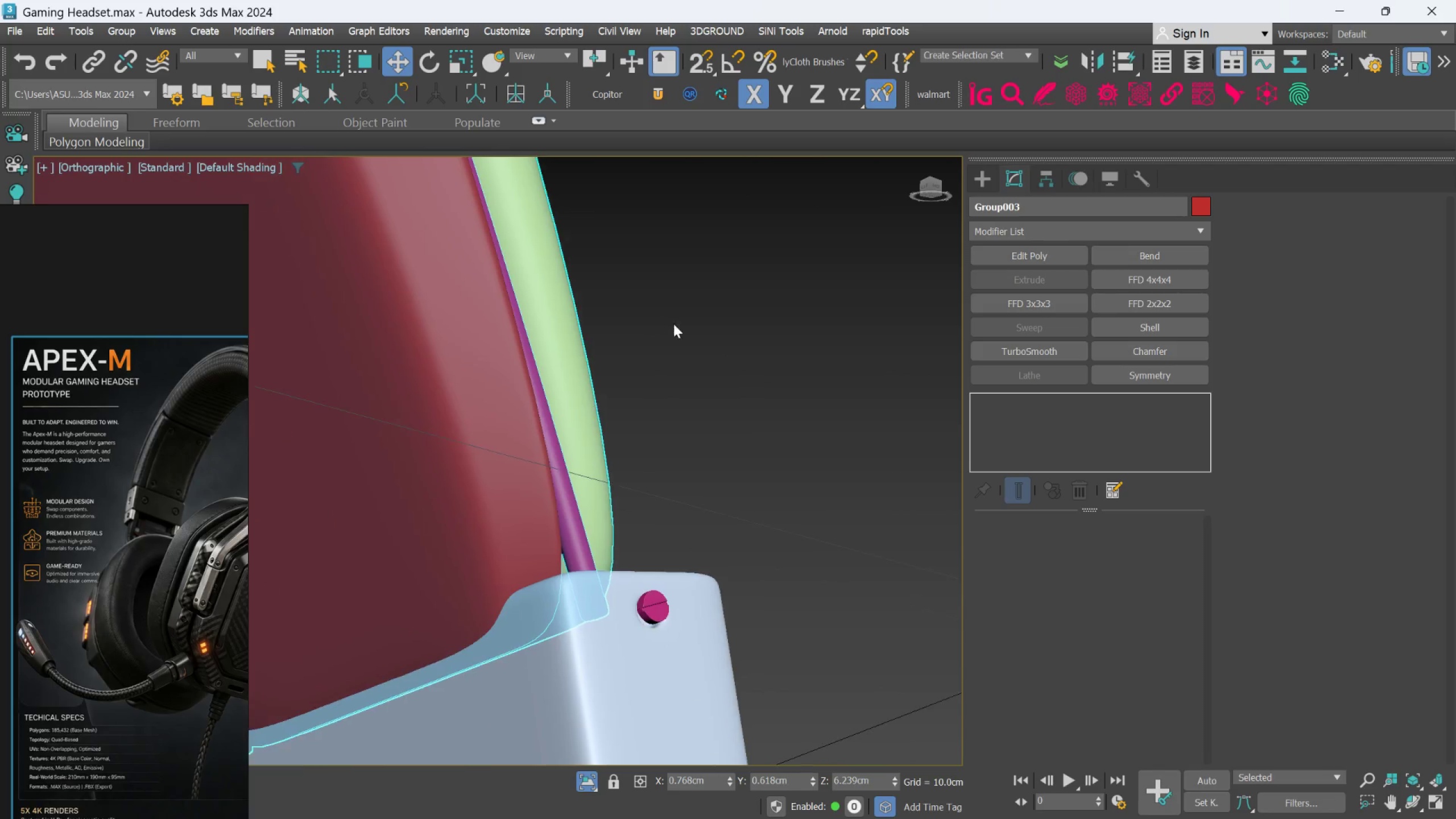 
hold_key(key=AltLeft, duration=11.2)
left_click([699, 412])
 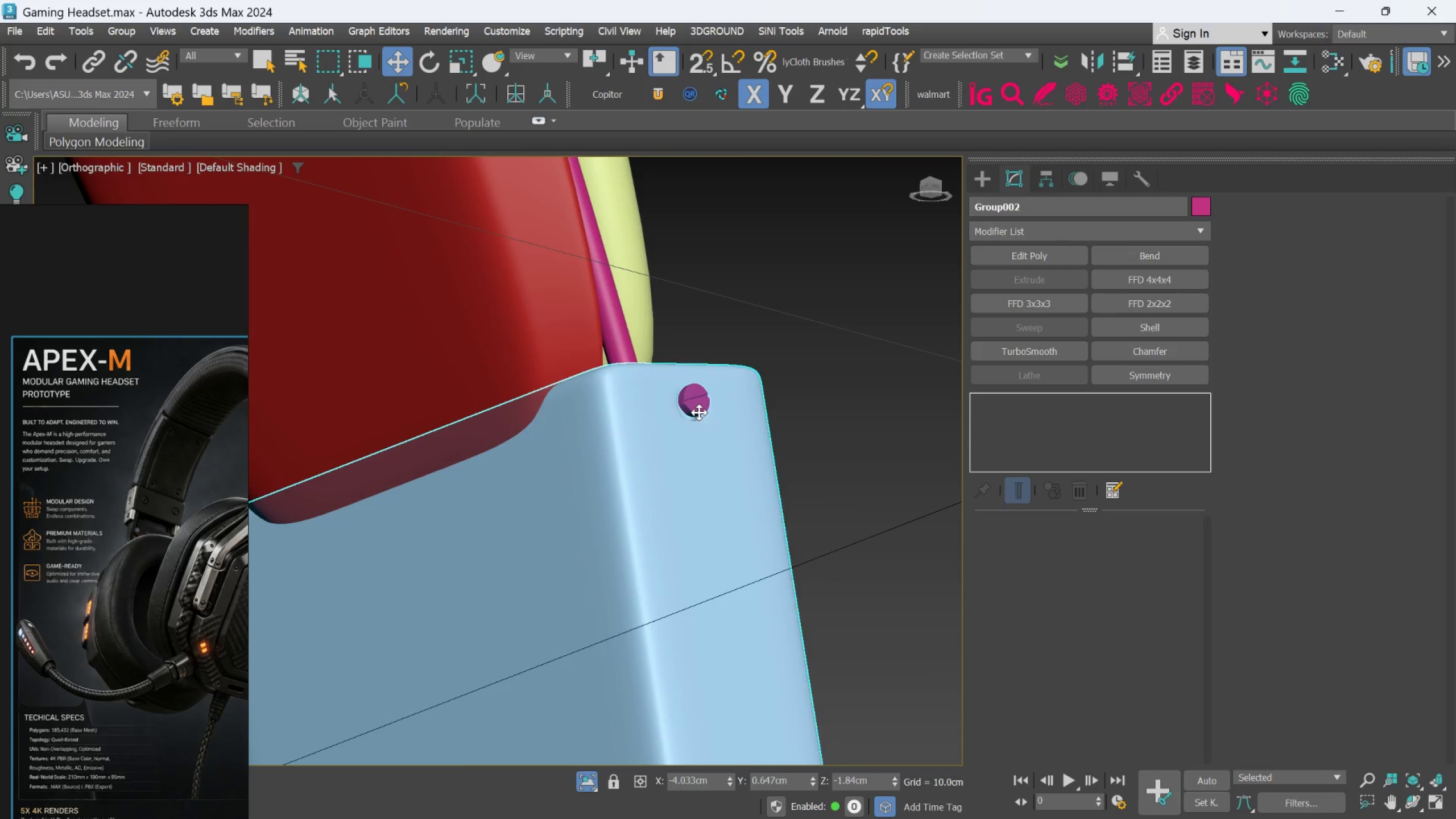 
scroll: coordinate [773, 436], scroll_direction: down, amount: 5.0
 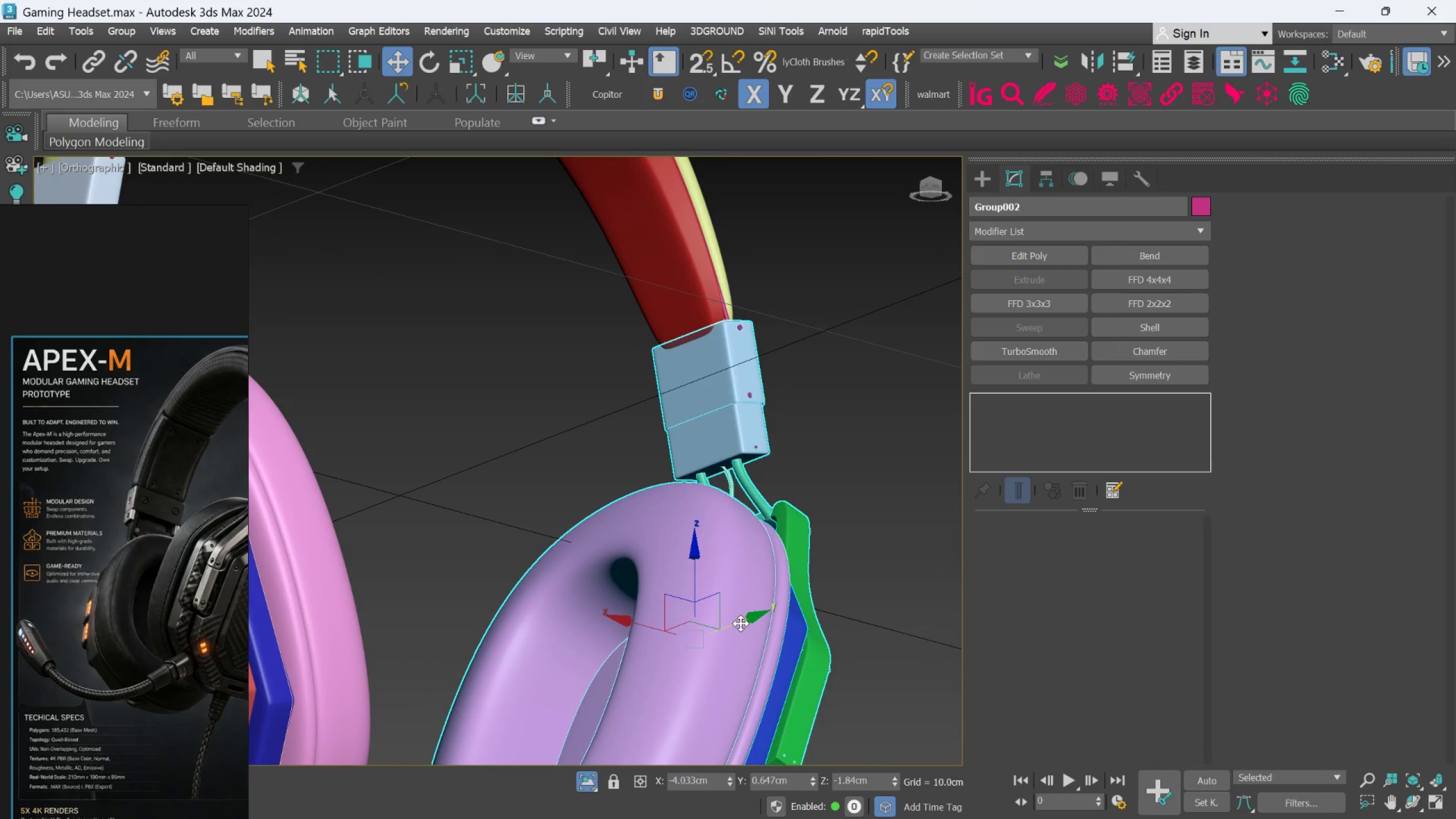 
left_click_drag(start_coordinate=[741, 623], to_coordinate=[737, 624])
 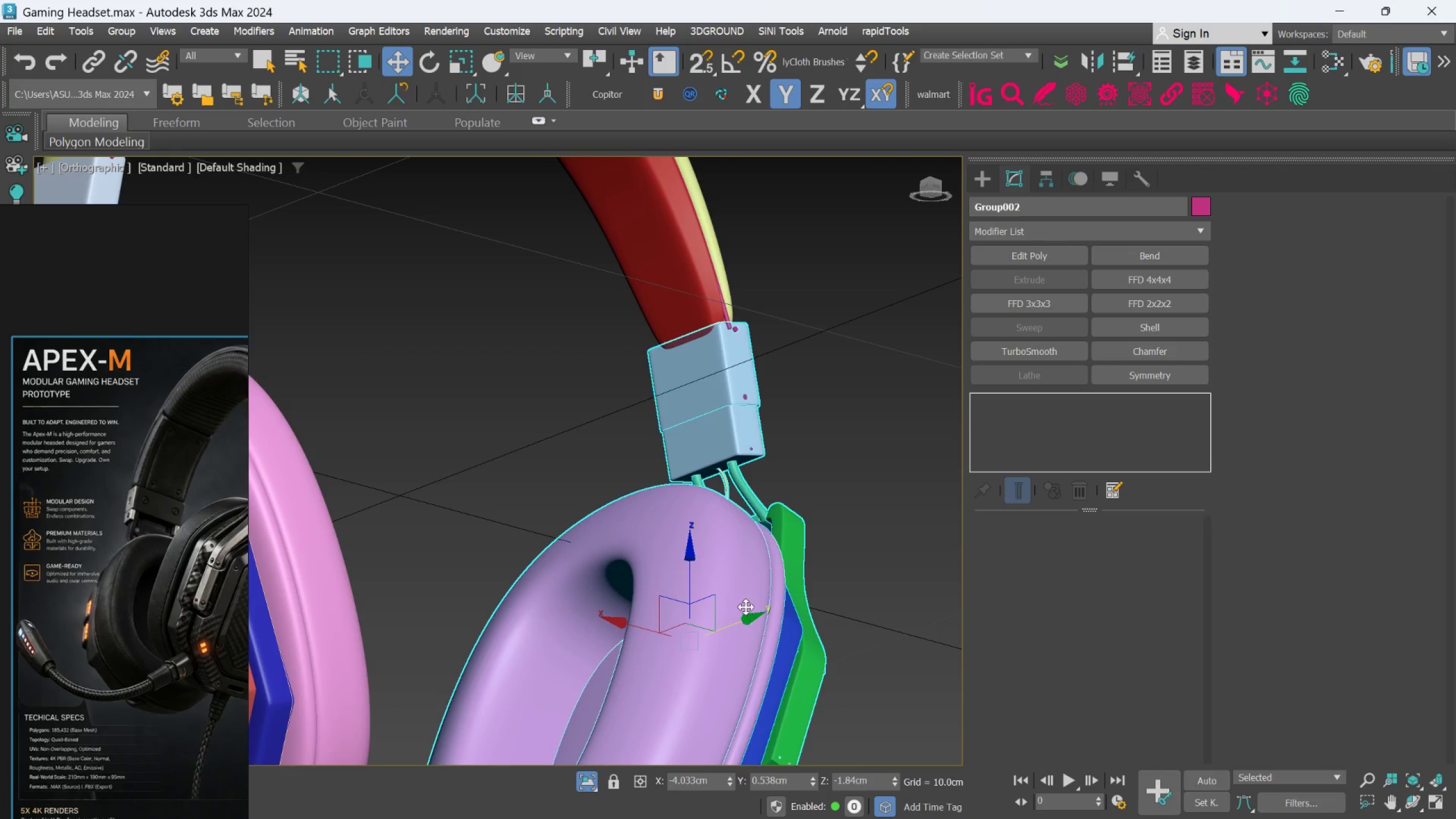 
key(Control+Z)
 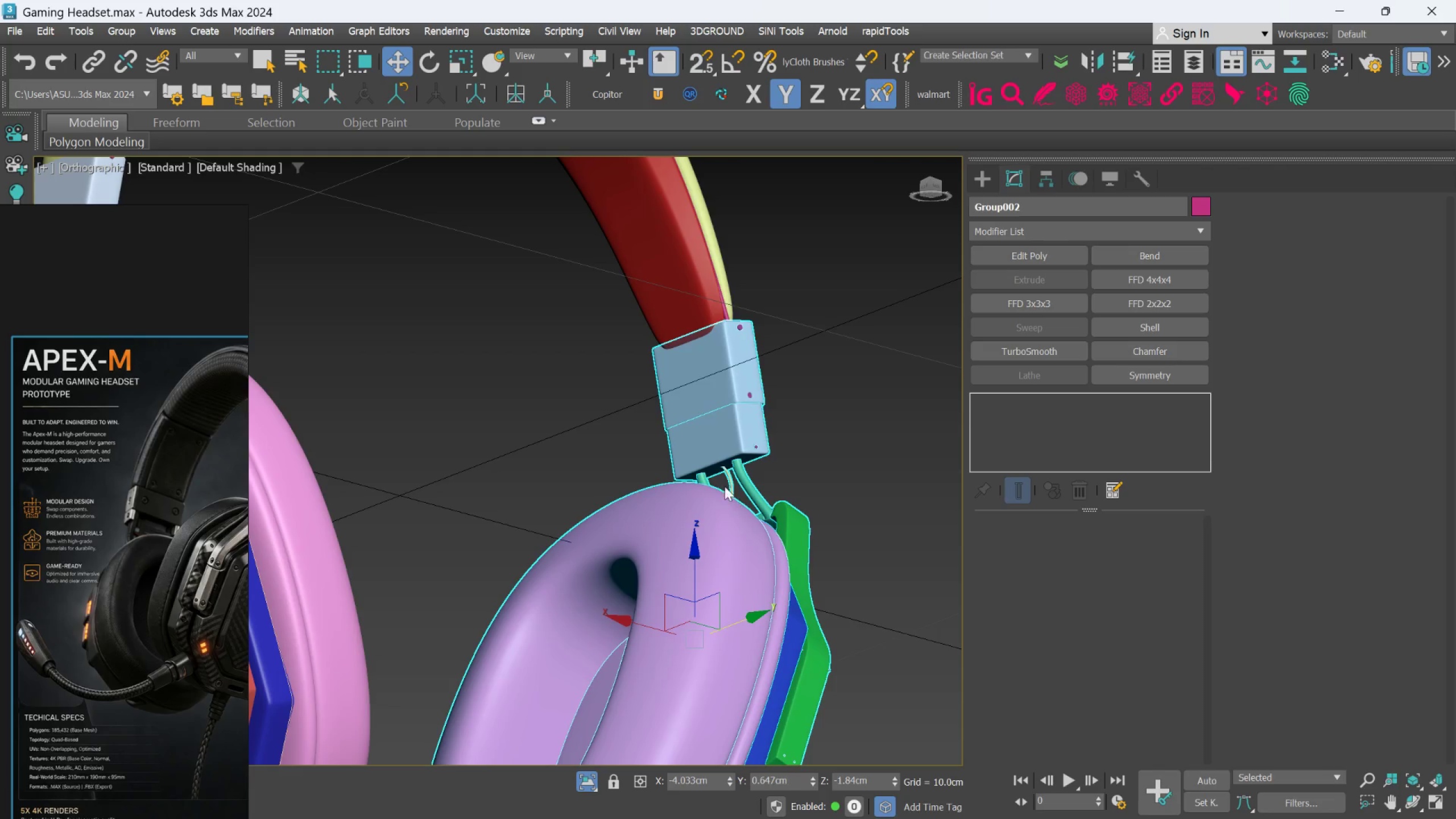 
hold_key(key=AltLeft, duration=0.94)
 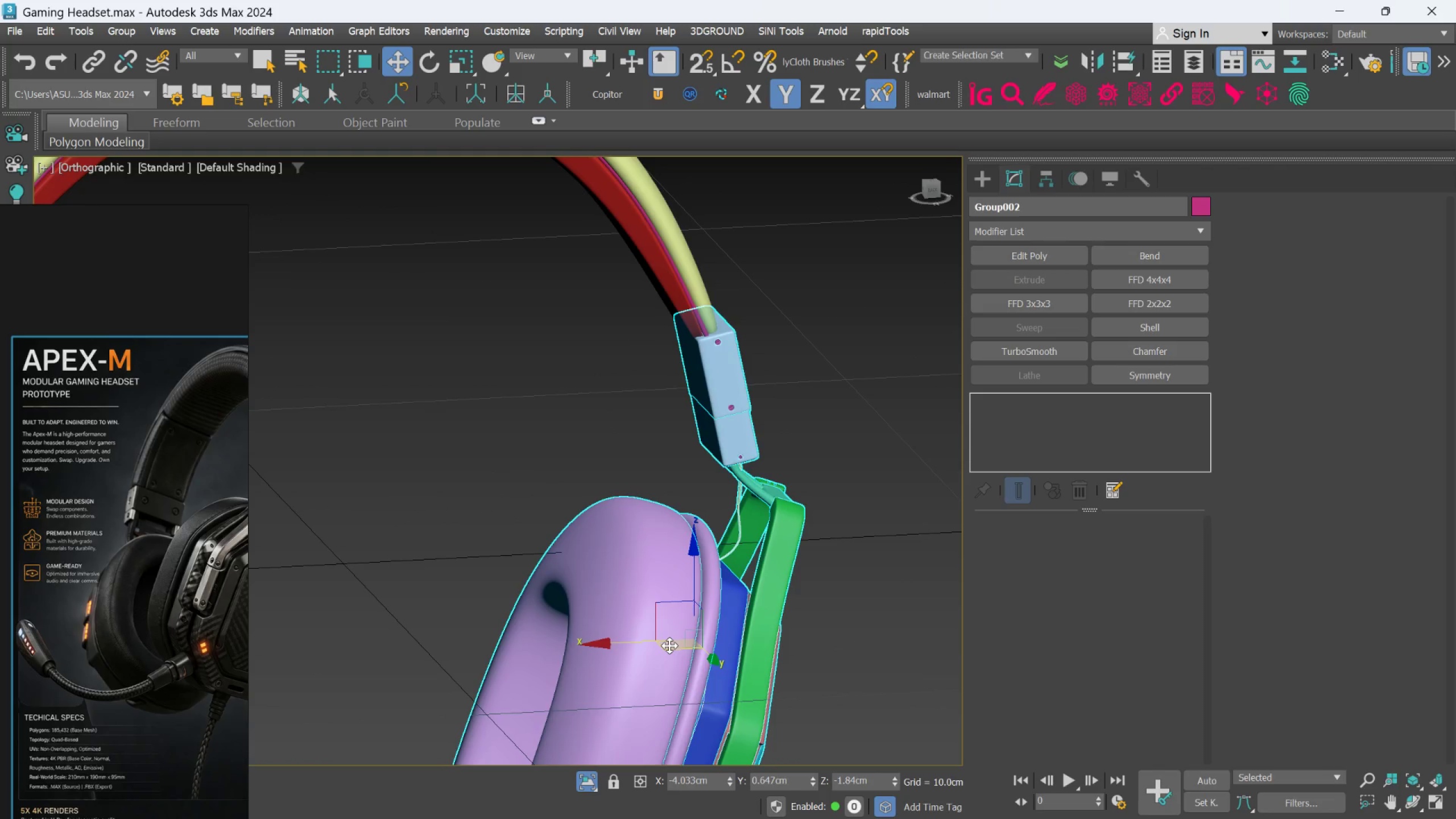 
left_click_drag(start_coordinate=[669, 646], to_coordinate=[667, 648])
 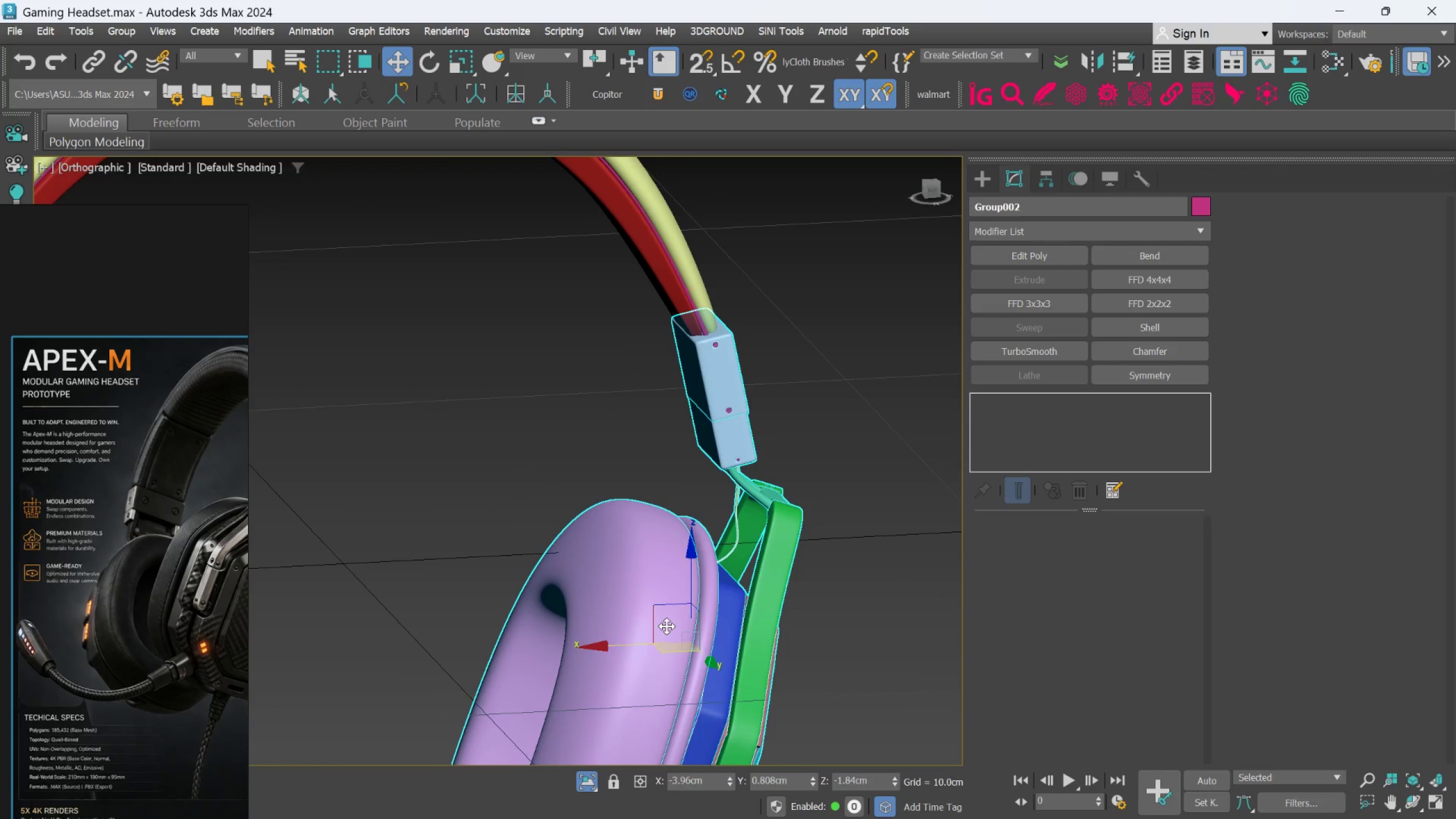 
hold_key(key=AltLeft, duration=1.5)
 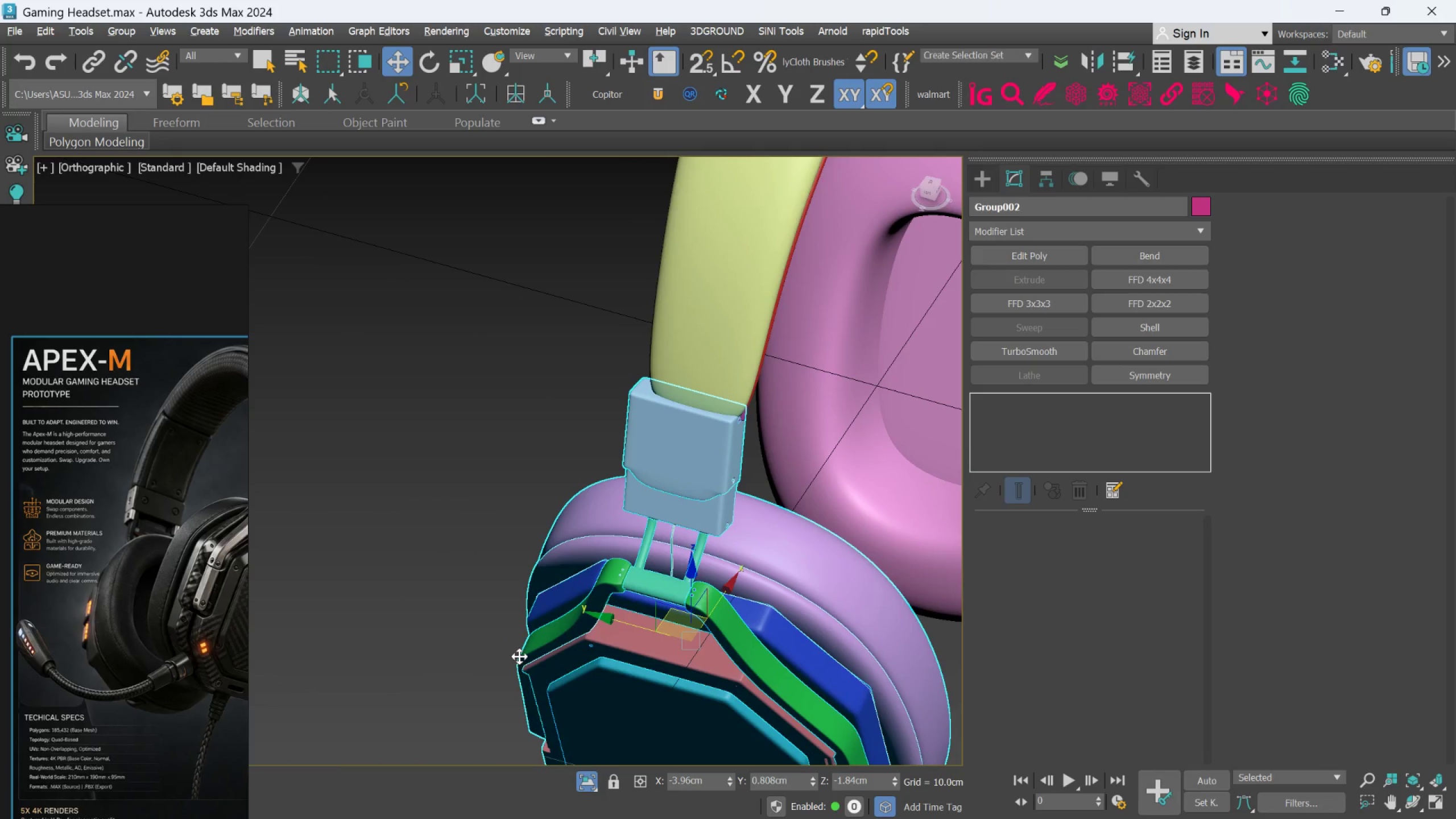 
hold_key(key=AltLeft, duration=0.83)
 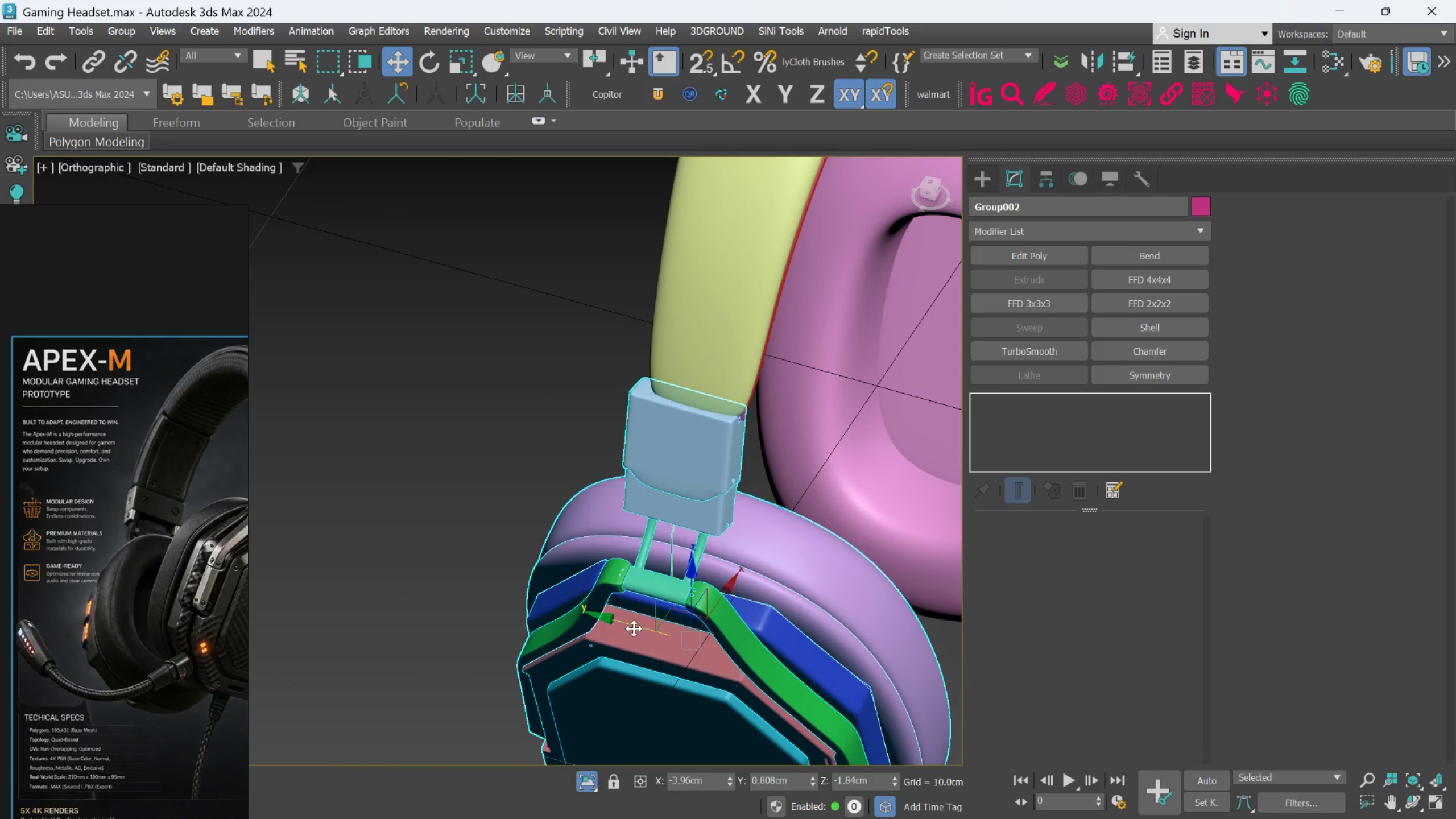 
left_click_drag(start_coordinate=[634, 628], to_coordinate=[640, 632])
 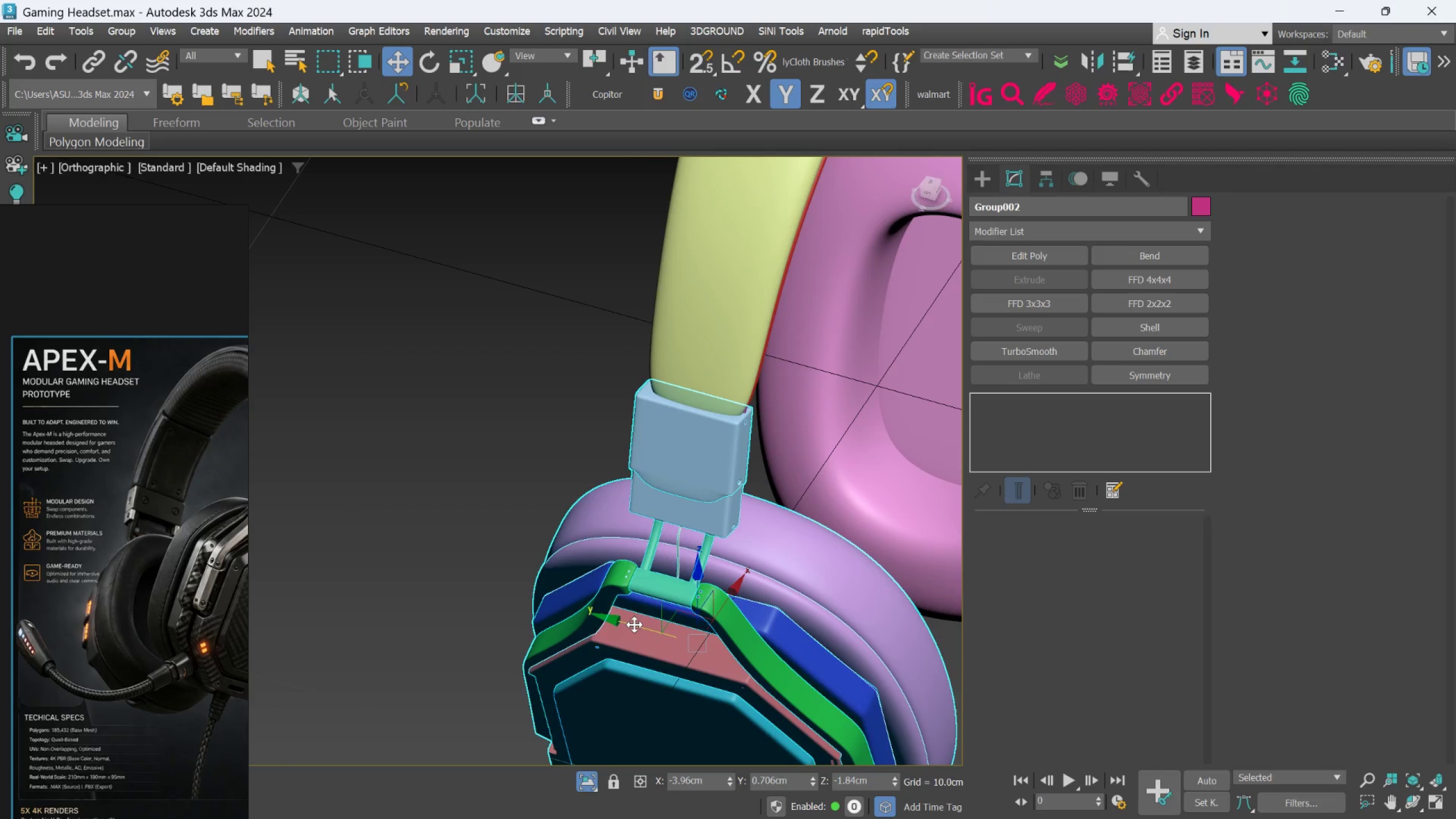 
hold_key(key=AltLeft, duration=1.5)
 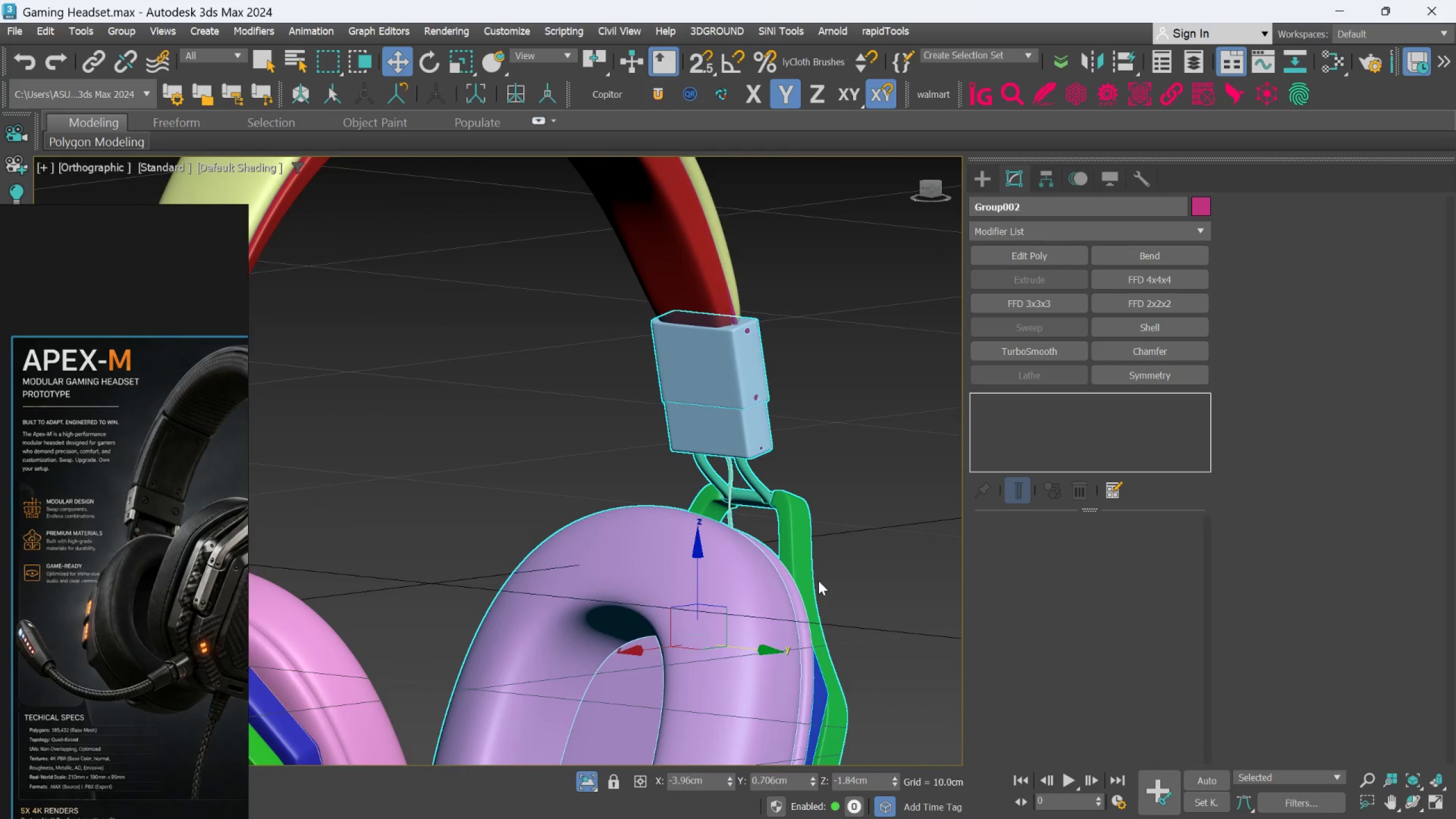 
key(Alt+AltLeft)
 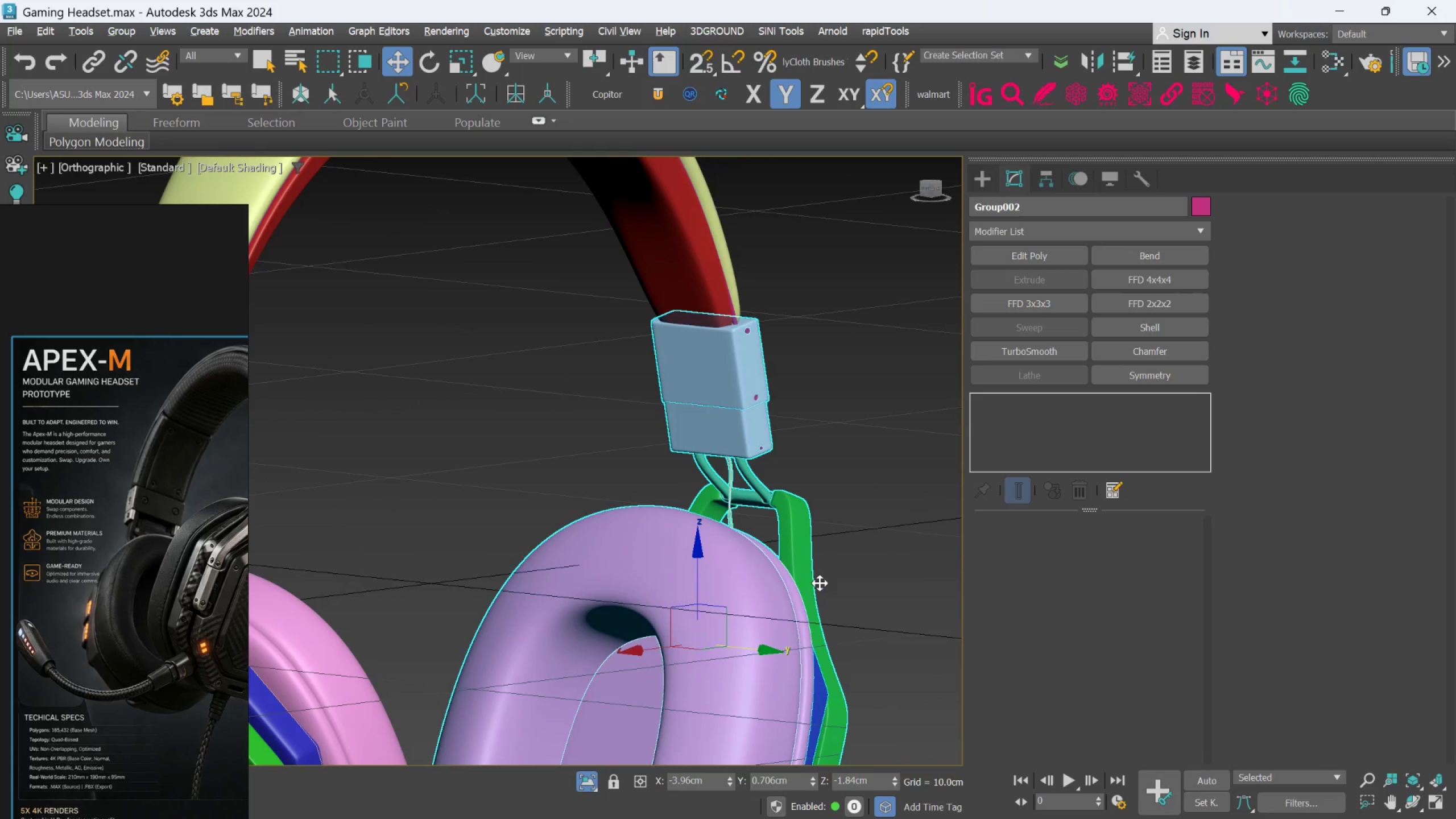 
key(Alt+AltLeft)
 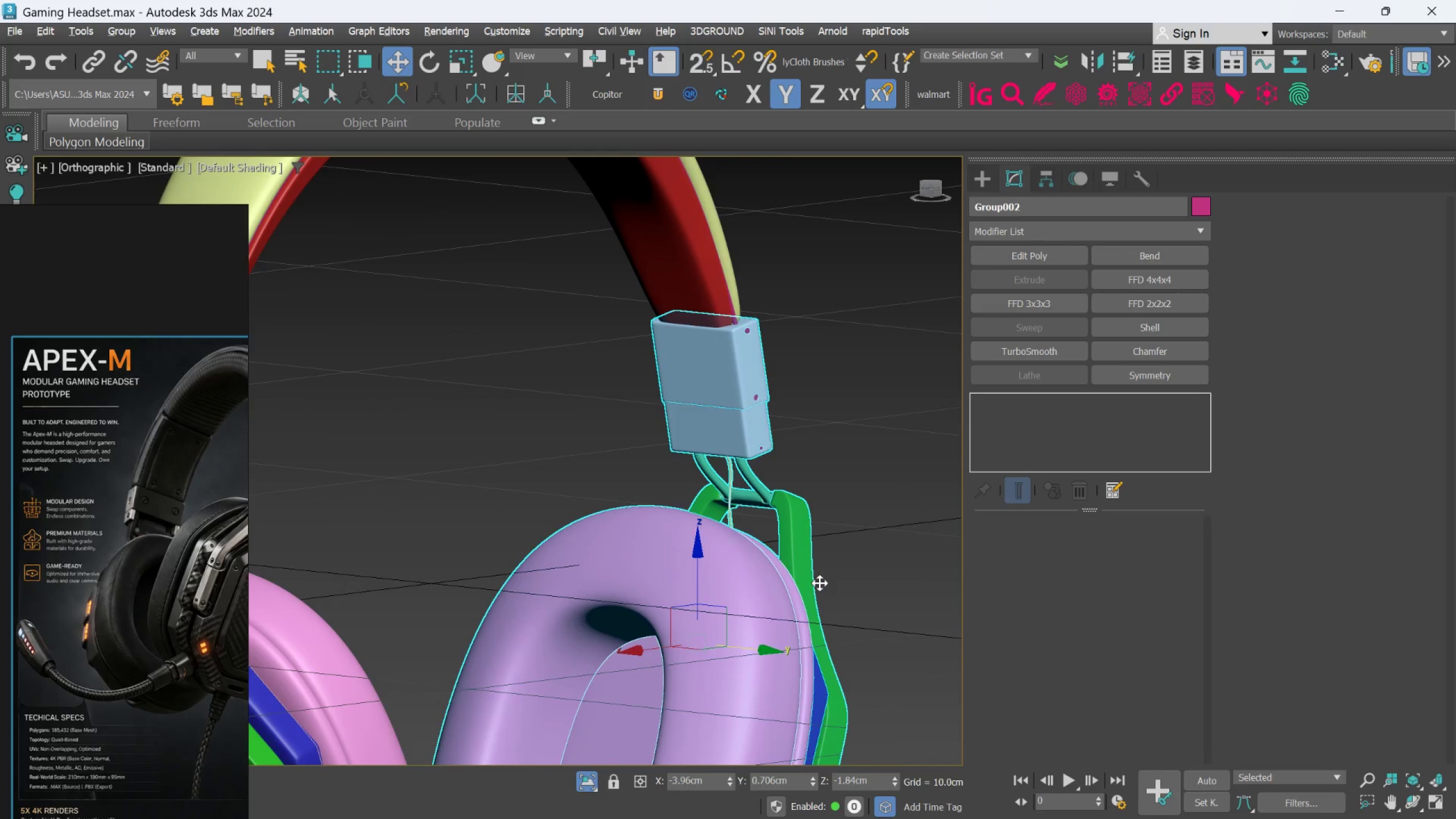 
key(Alt+AltLeft)
 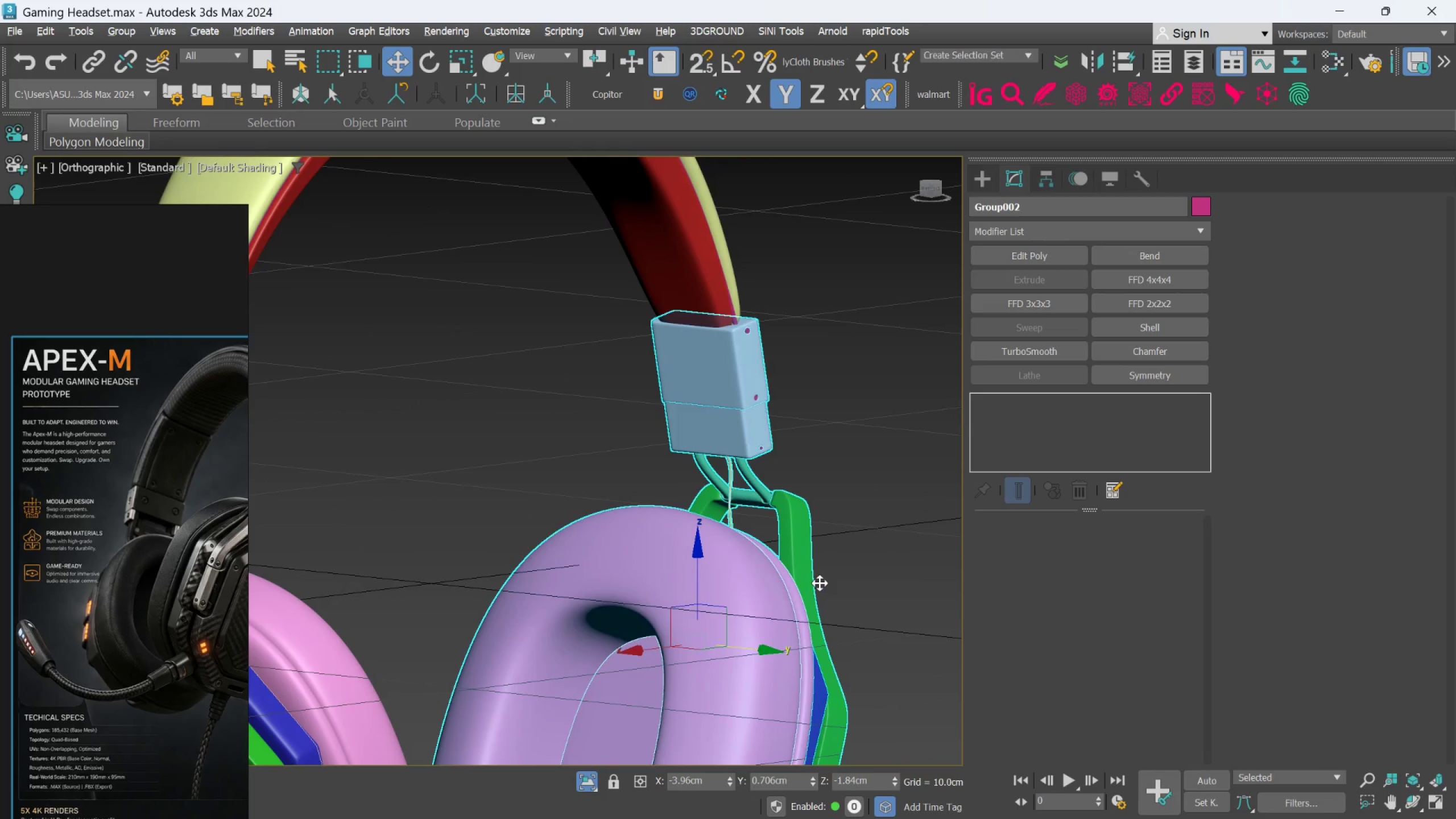 
key(Alt+AltLeft)
 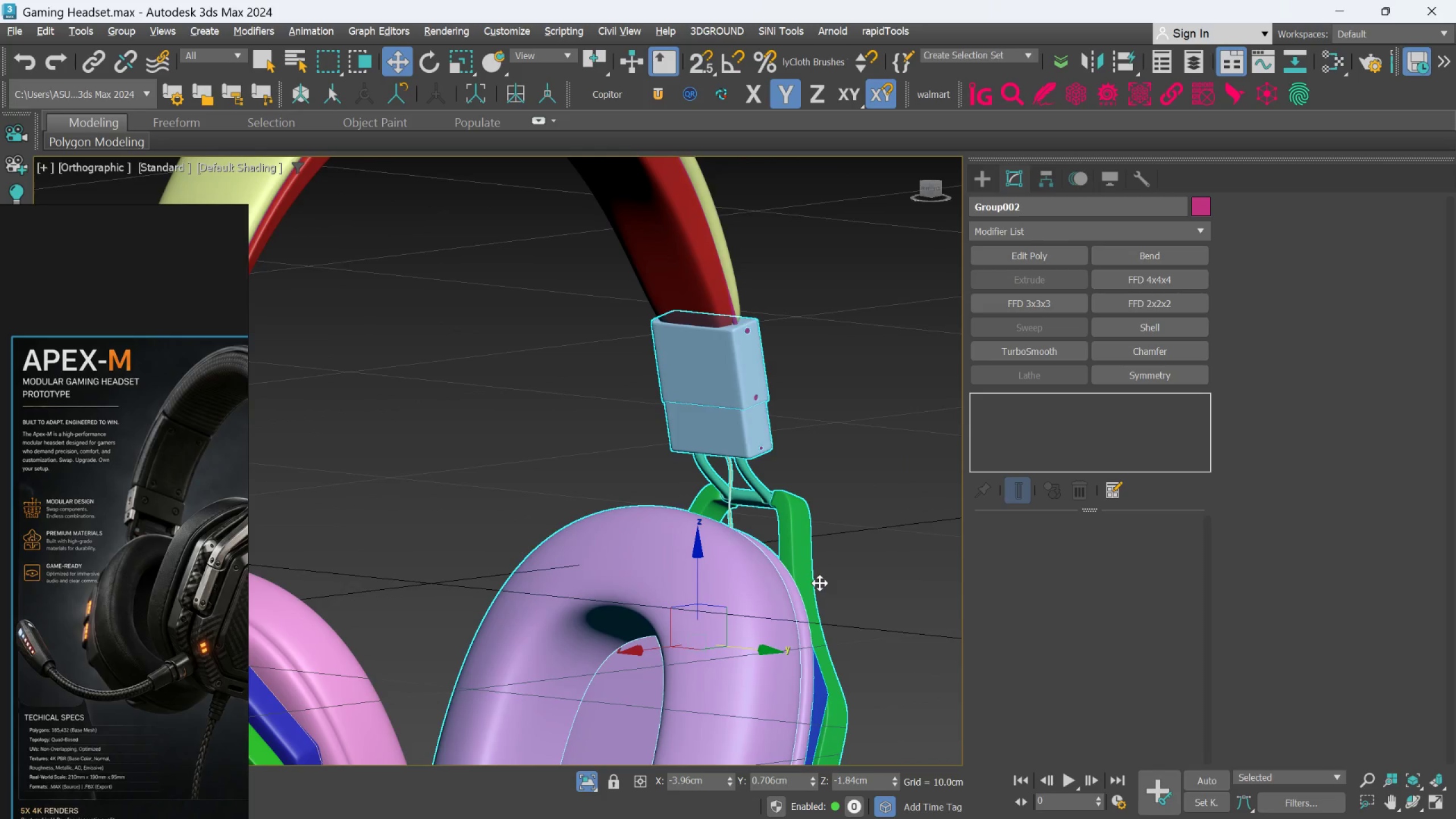 
key(Alt+AltLeft)
 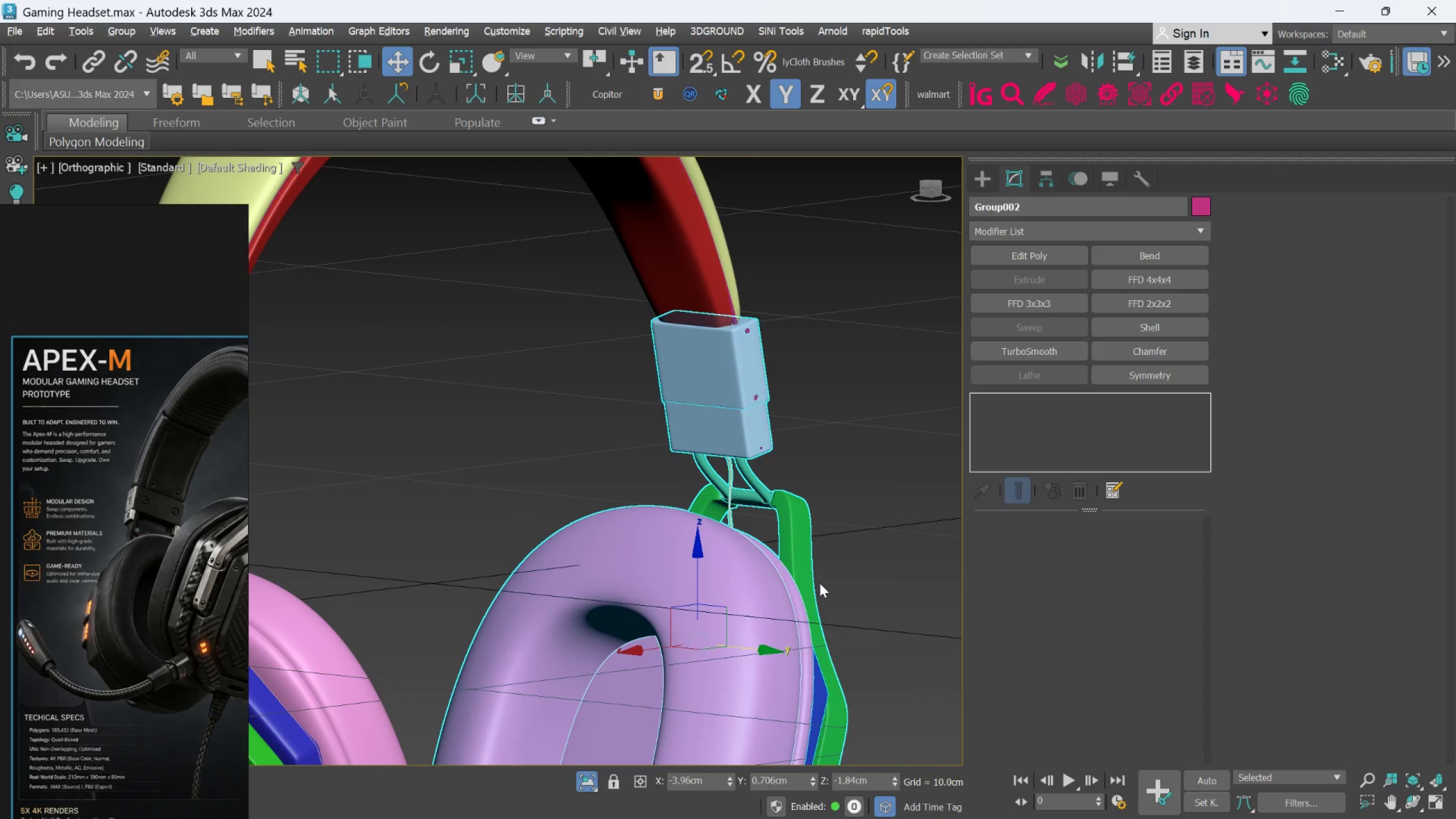 
hold_key(key=AltLeft, duration=1.11)
scroll: coordinate [818, 581], scroll_direction: down, amount: 3.0
 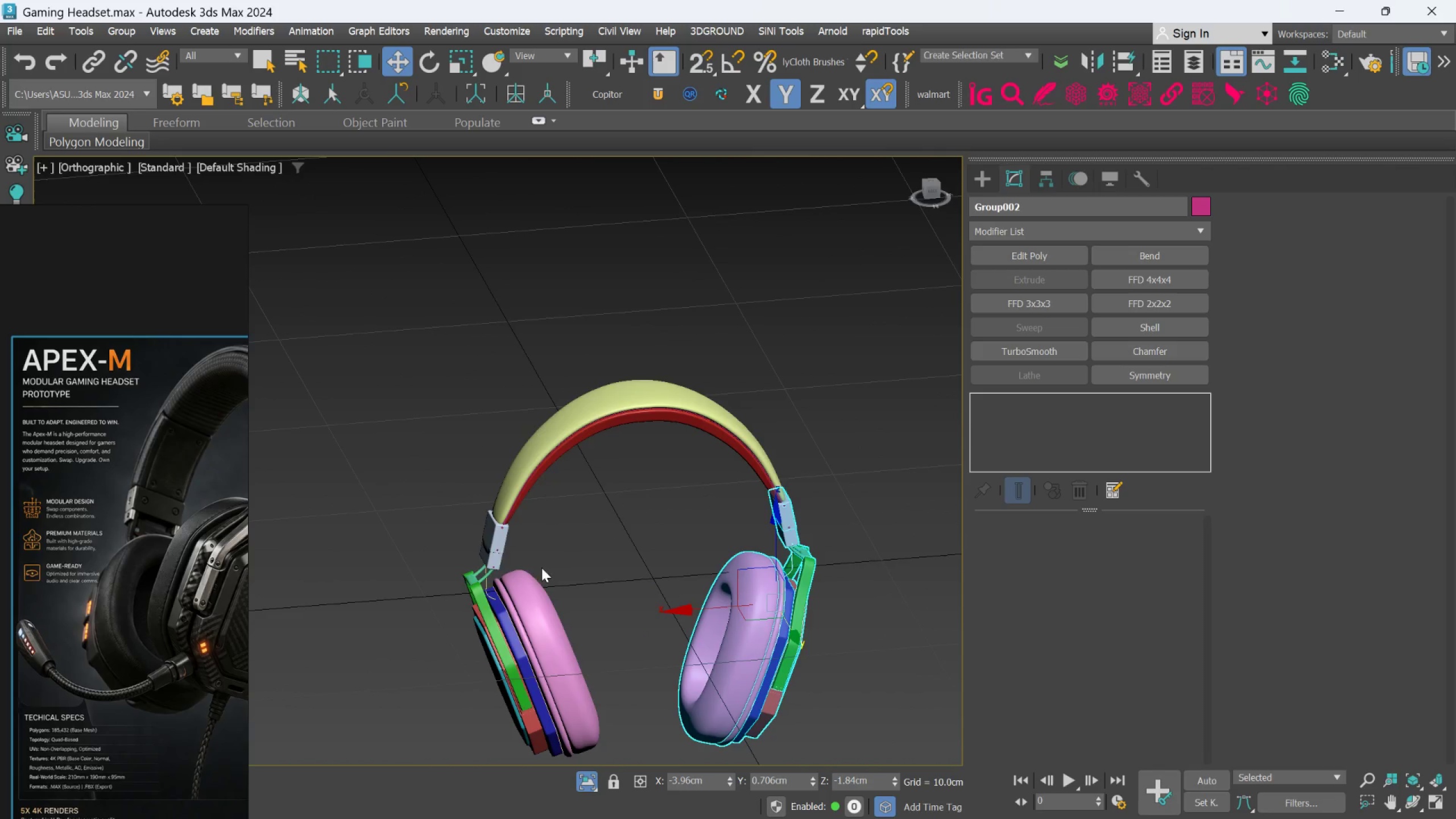 
hold_key(key=AltLeft, duration=1.36)
 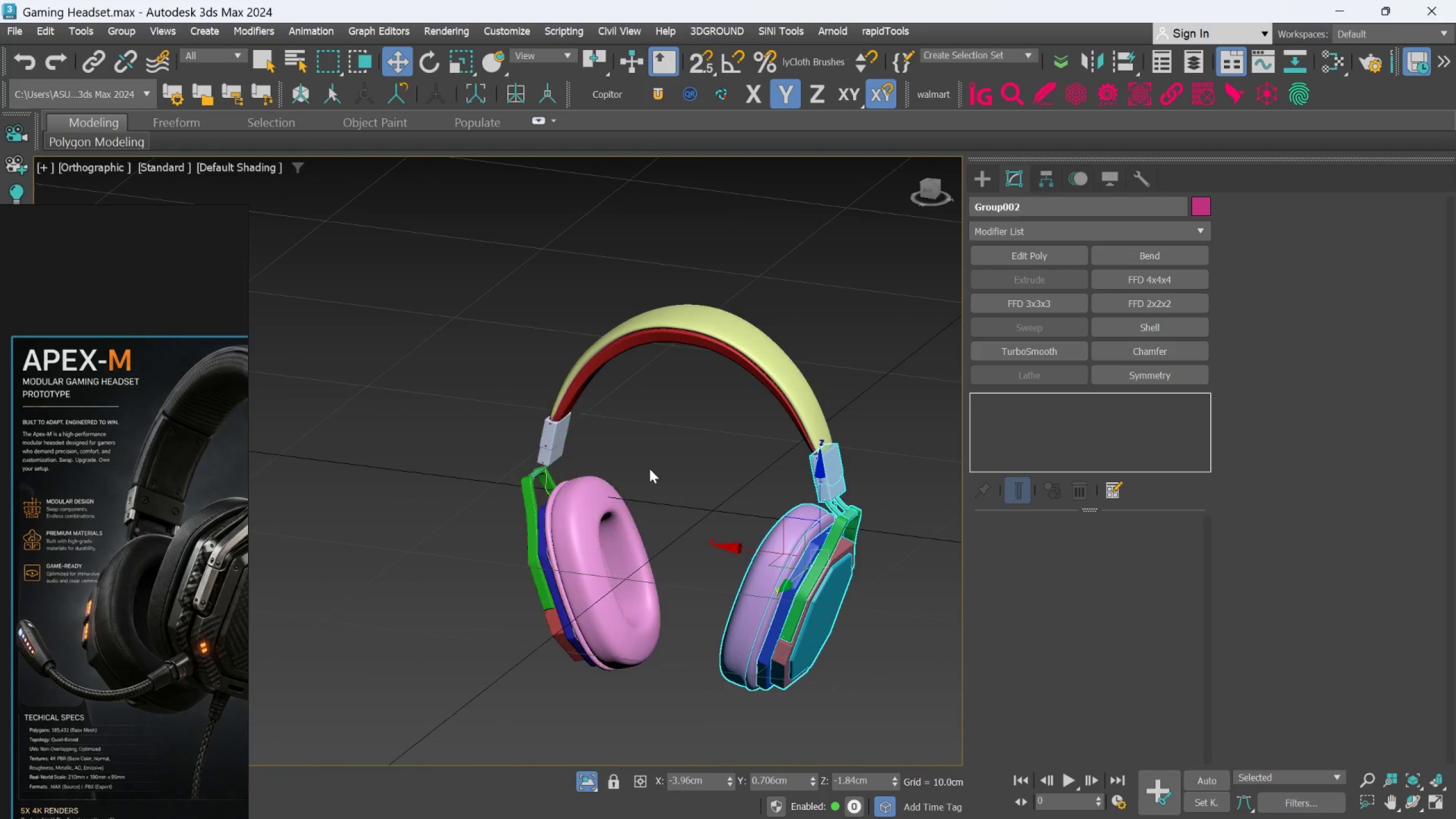 
scroll: coordinate [452, 502], scroll_direction: up, amount: 3.0
 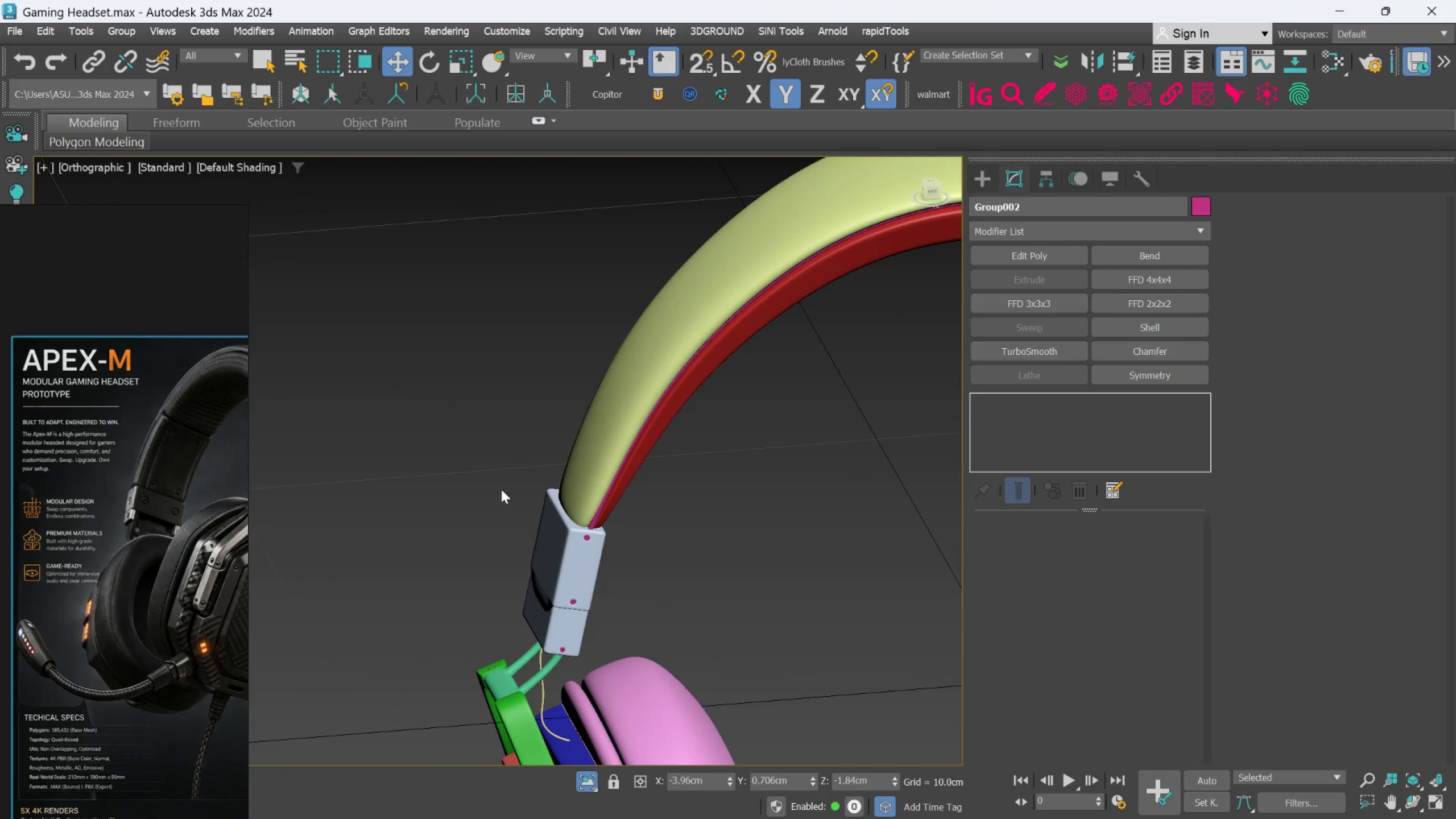 
hold_key(key=AltLeft, duration=1.03)
scroll: coordinate [524, 453], scroll_direction: down, amount: 3.0
 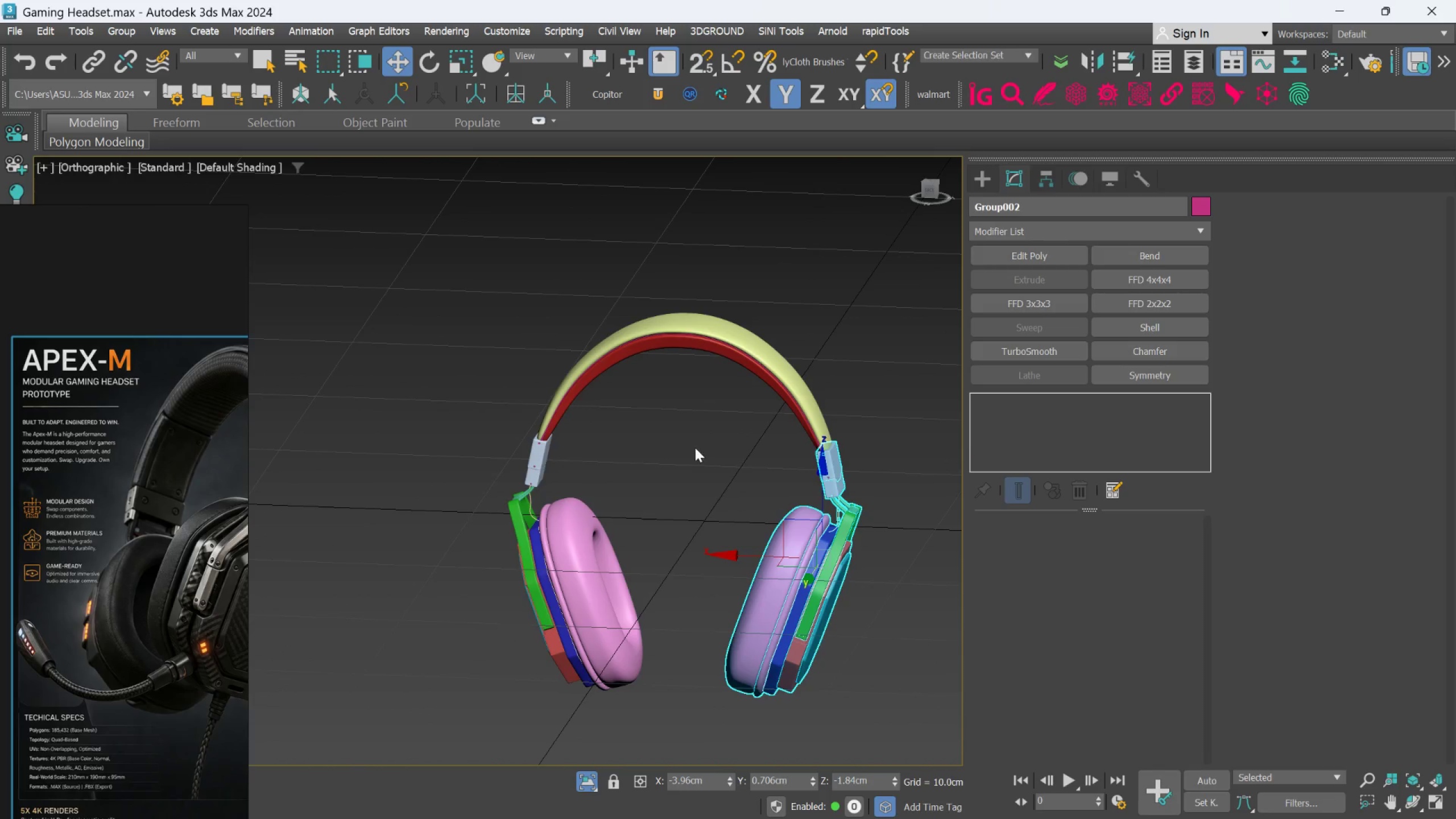 
hold_key(key=AltLeft, duration=0.38)
 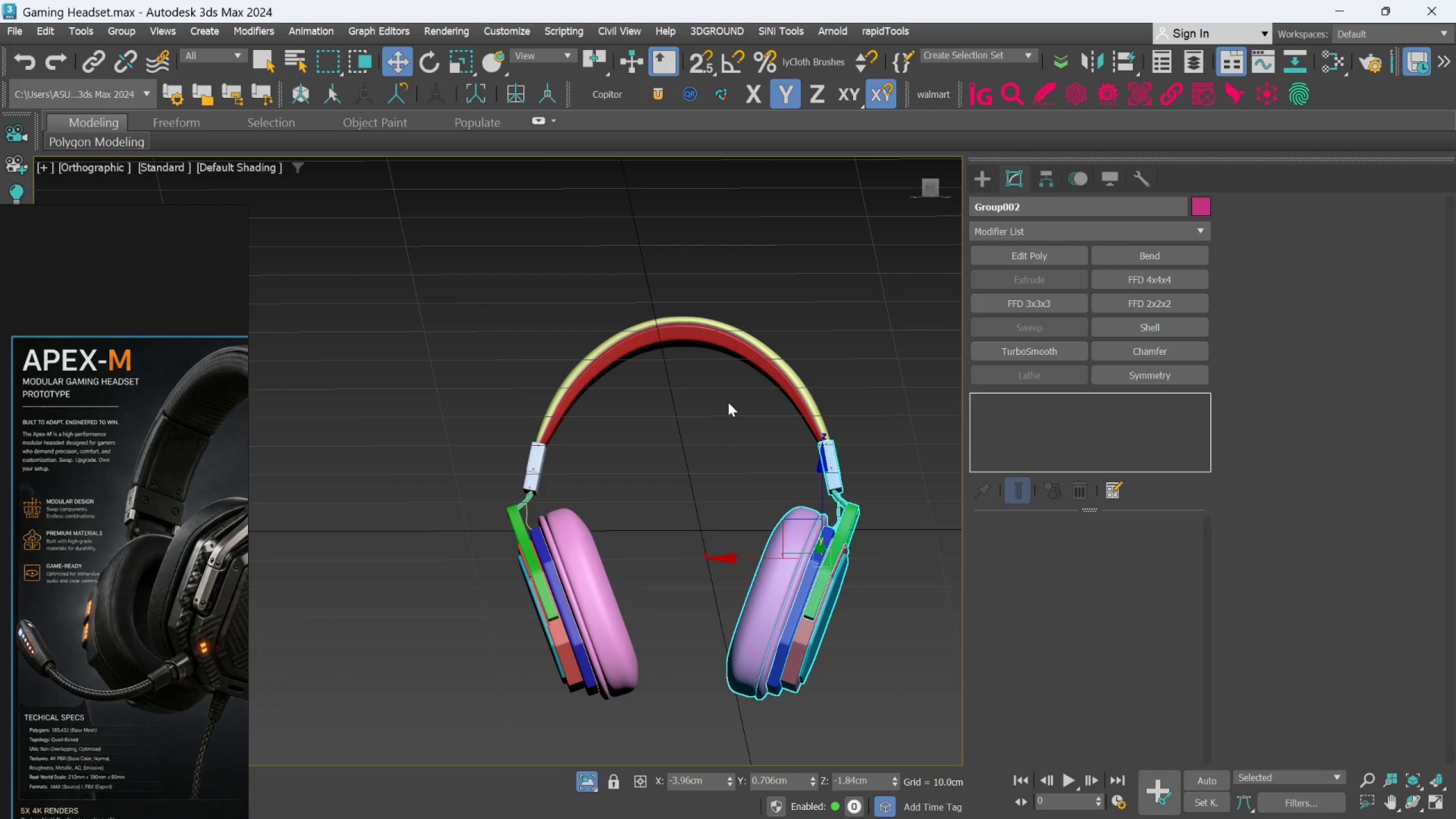 
wait(9.28)
 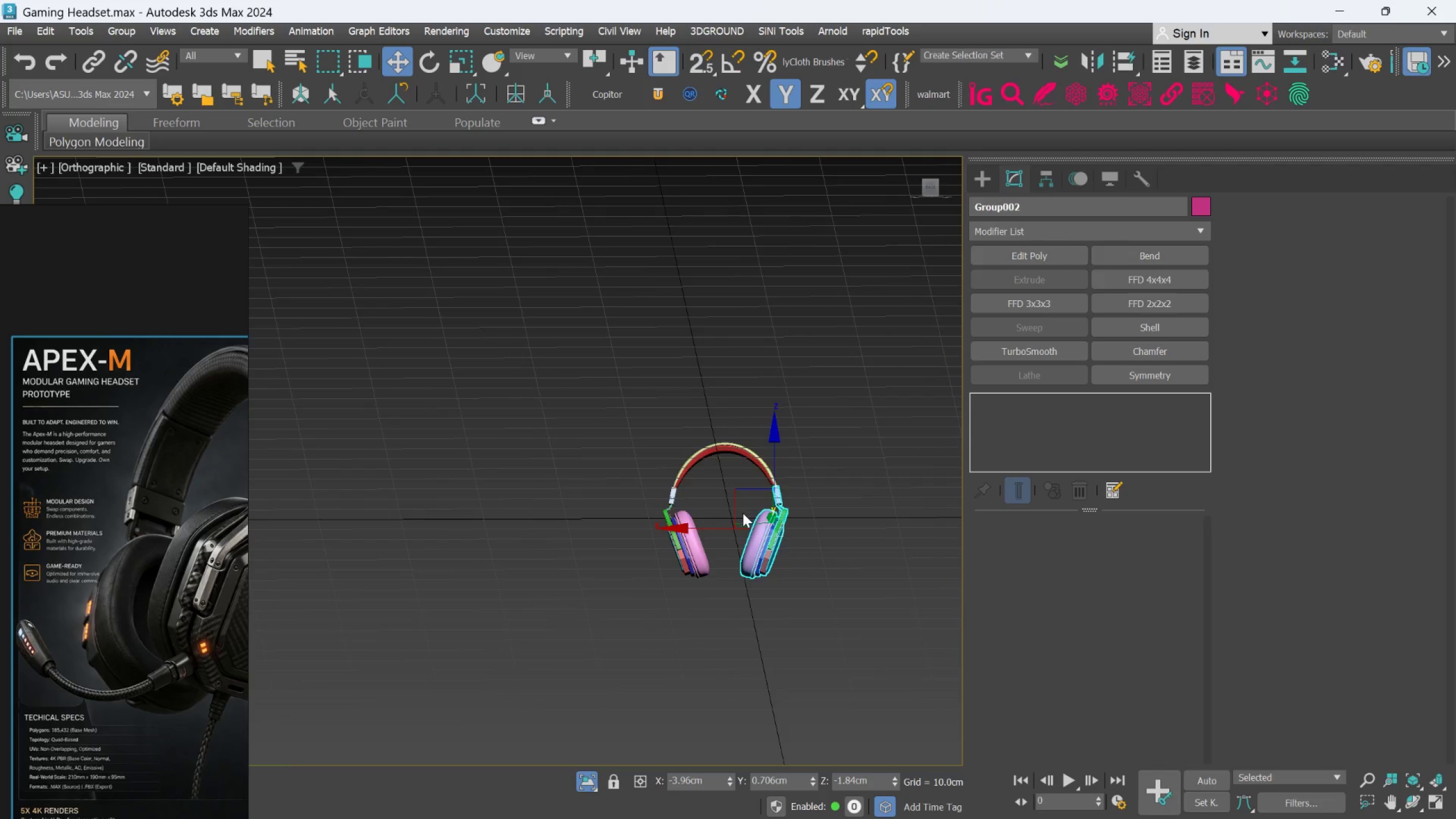 
hold_key(key=AltLeft, duration=0.36)
 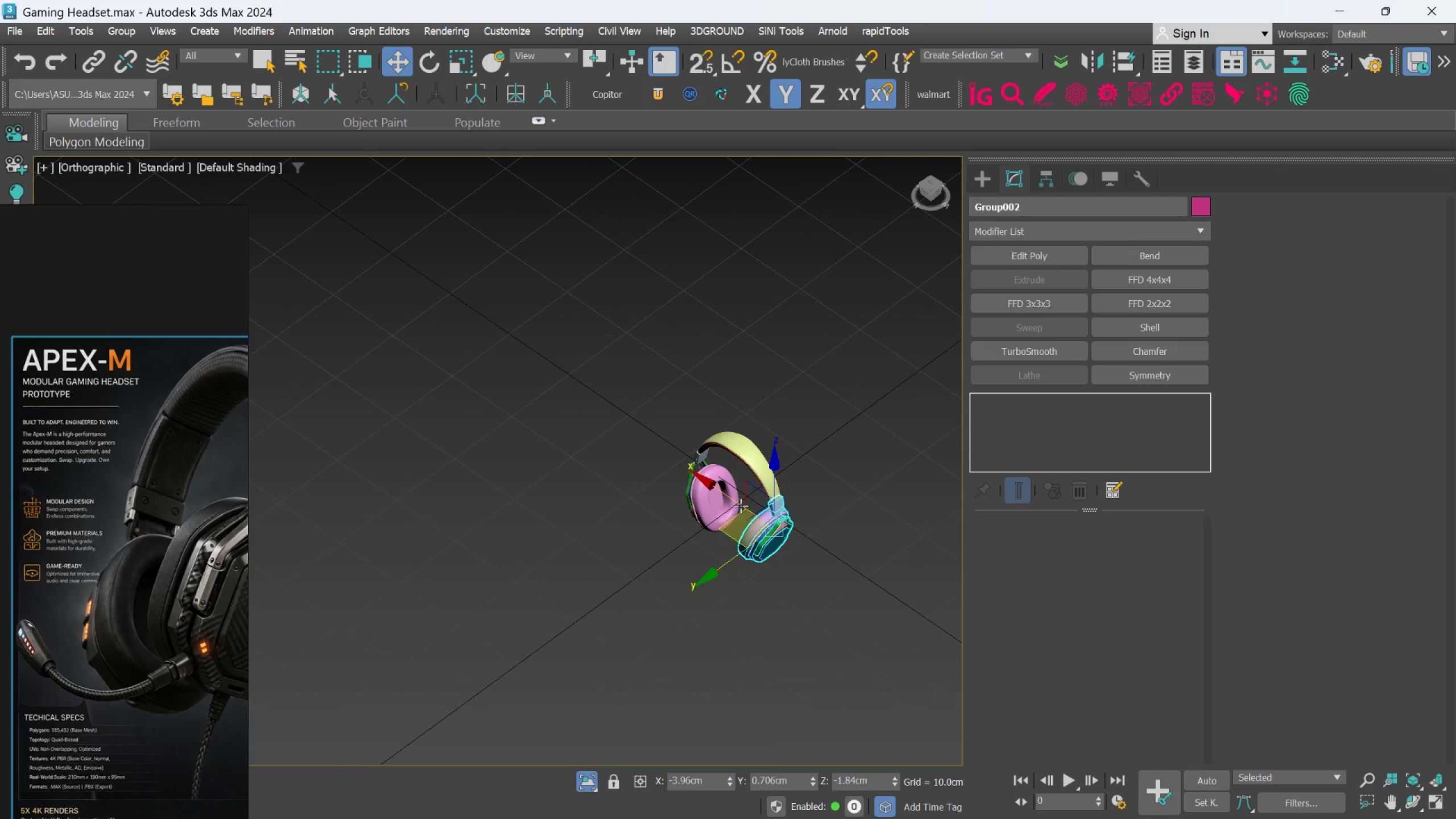 
scroll: coordinate [748, 511], scroll_direction: down, amount: 3.0
 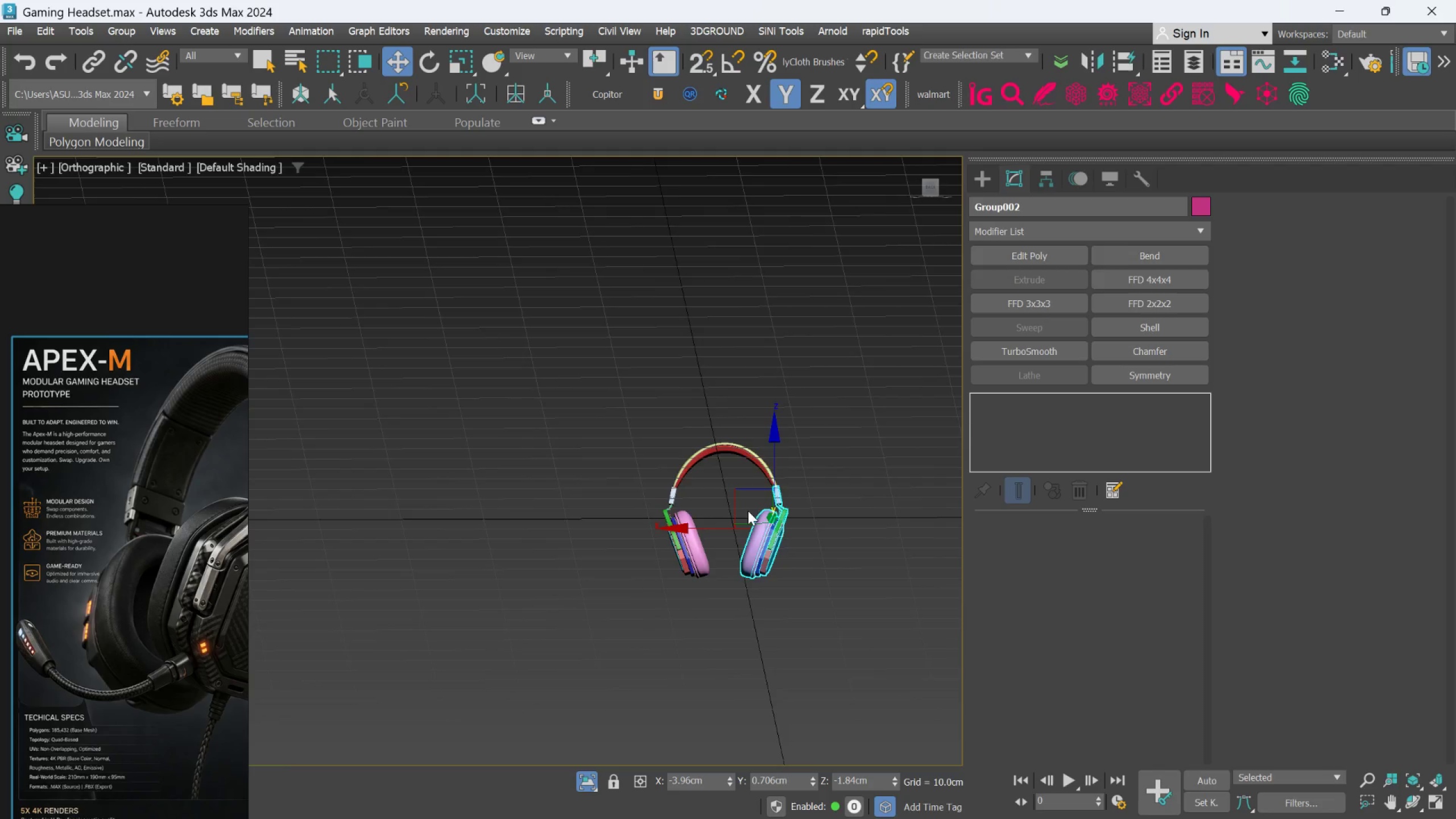 
scroll: coordinate [546, 477], scroll_direction: up, amount: 9.0
 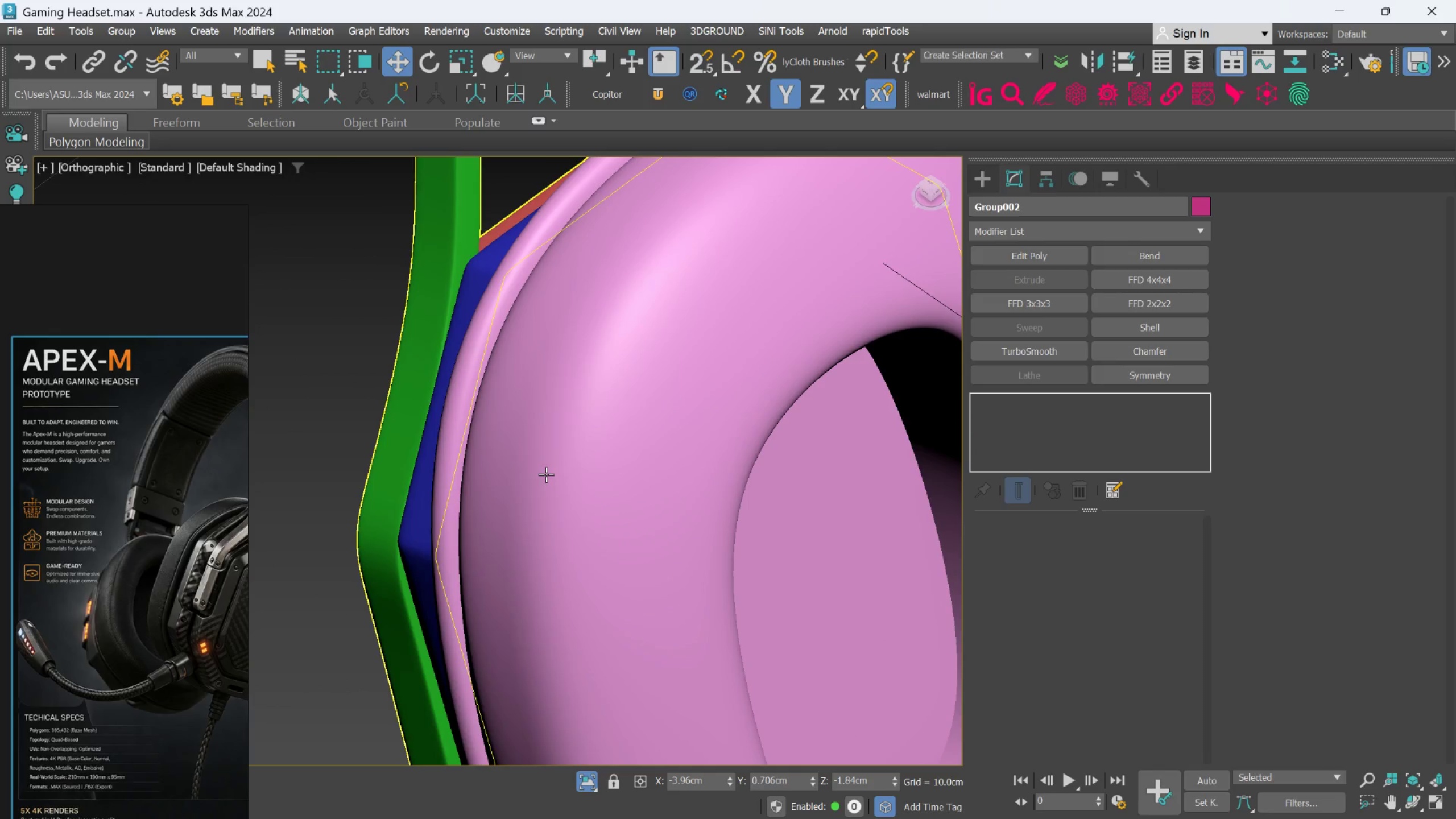 
hold_key(key=AltLeft, duration=0.61)
 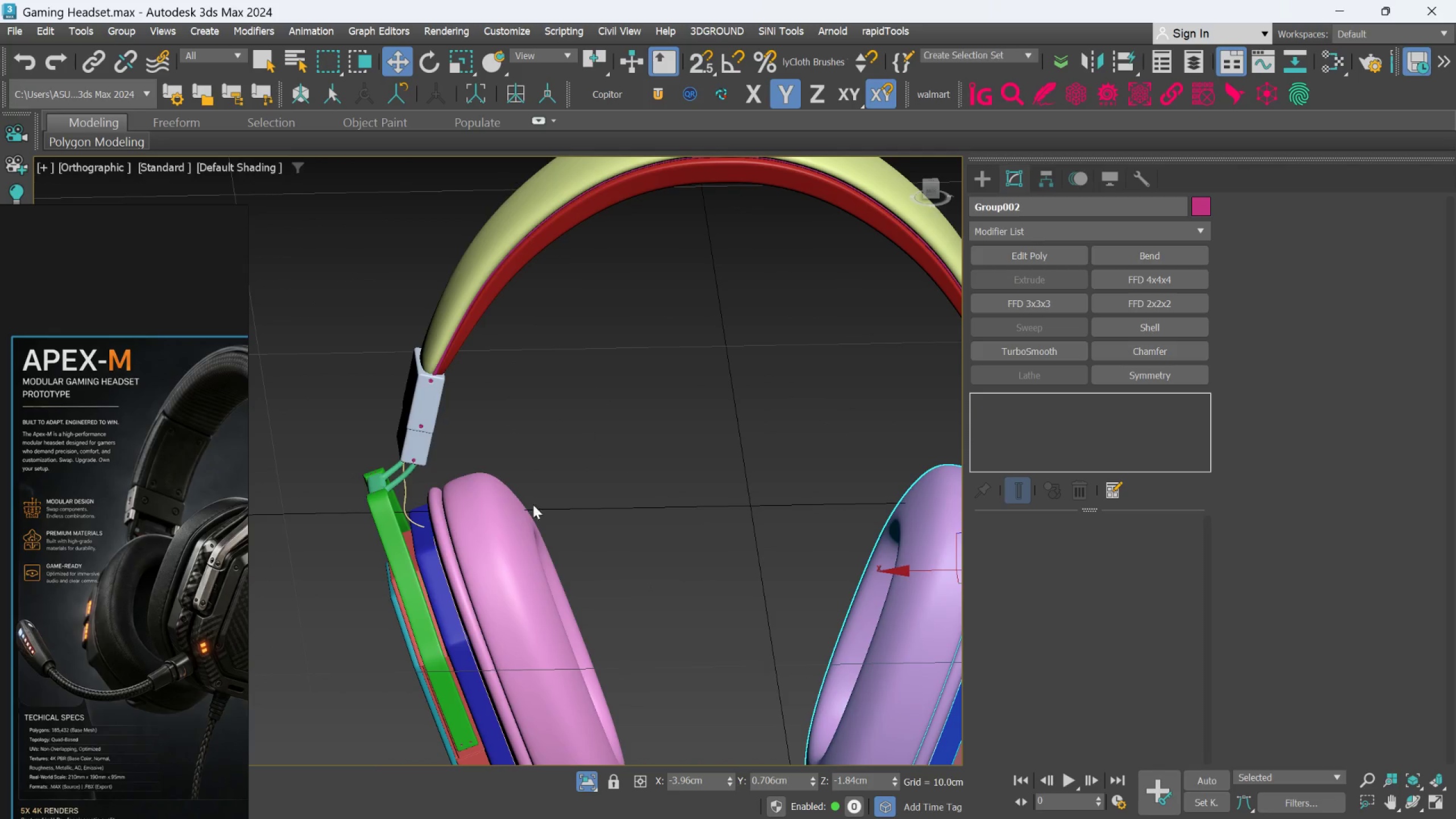 
scroll: coordinate [546, 474], scroll_direction: down, amount: 3.0
 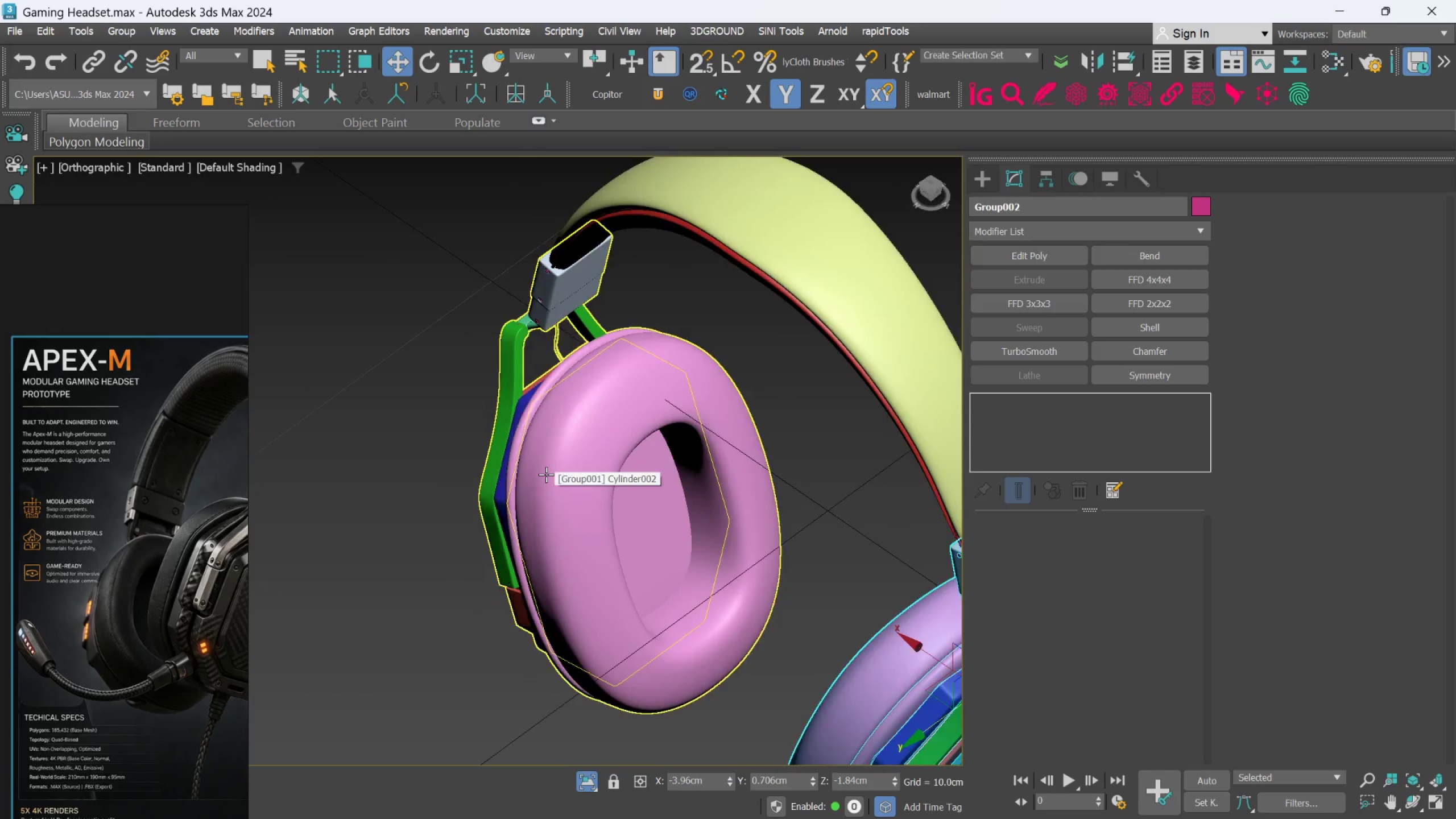 
scroll: coordinate [457, 570], scroll_direction: up, amount: 4.0
 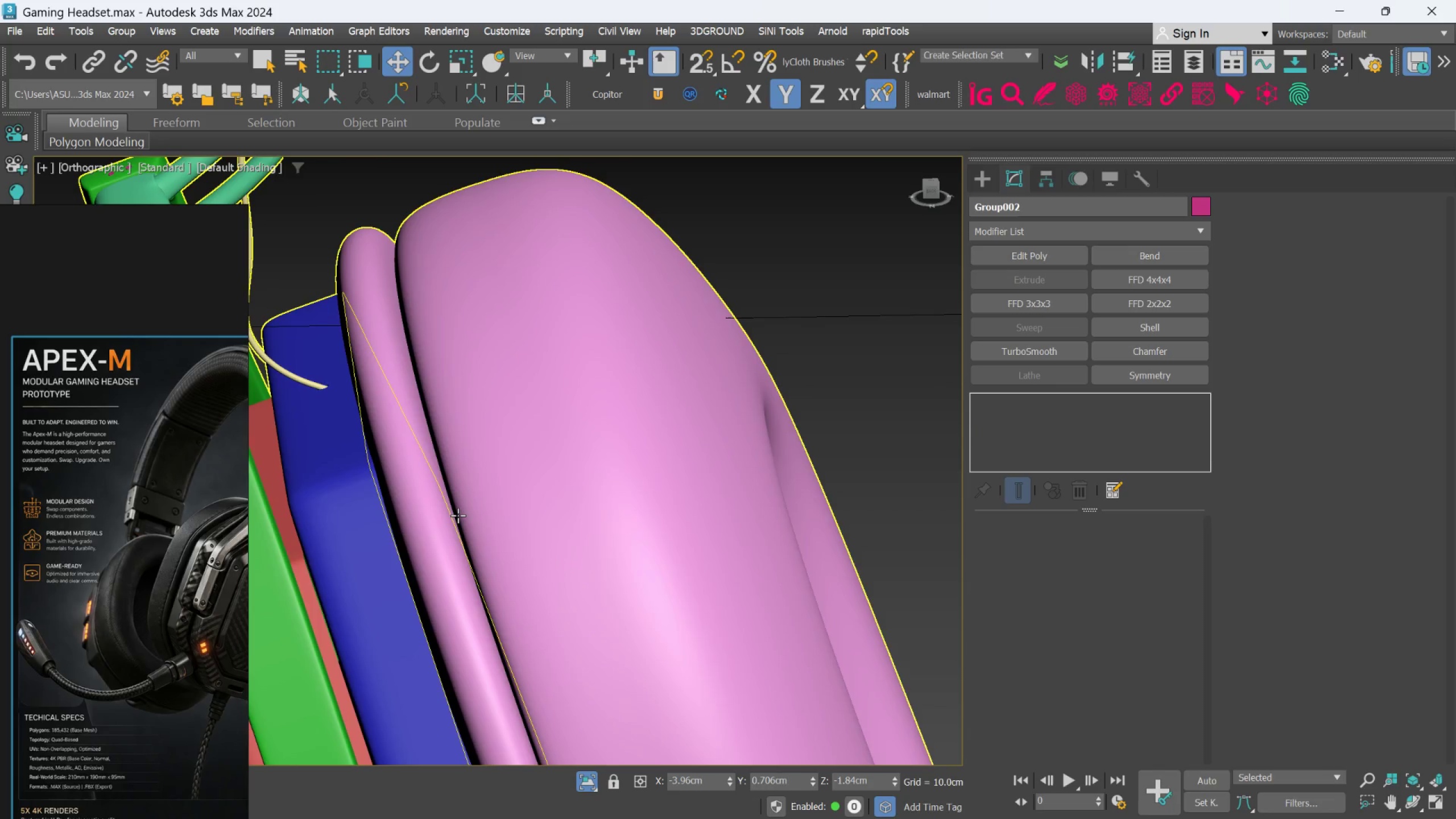 
hold_key(key=AltLeft, duration=0.59)
 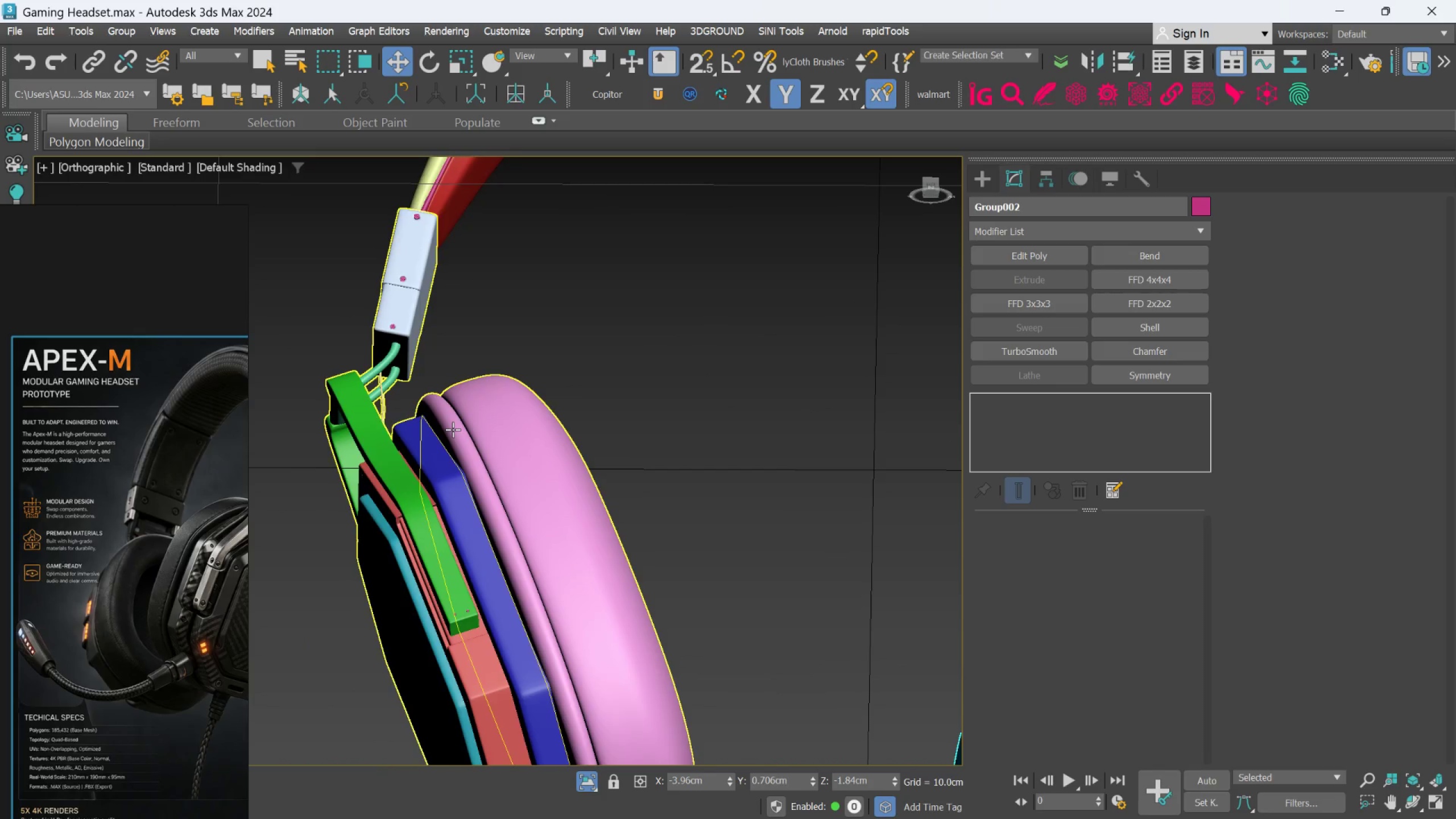 
scroll: coordinate [458, 514], scroll_direction: down, amount: 3.0
 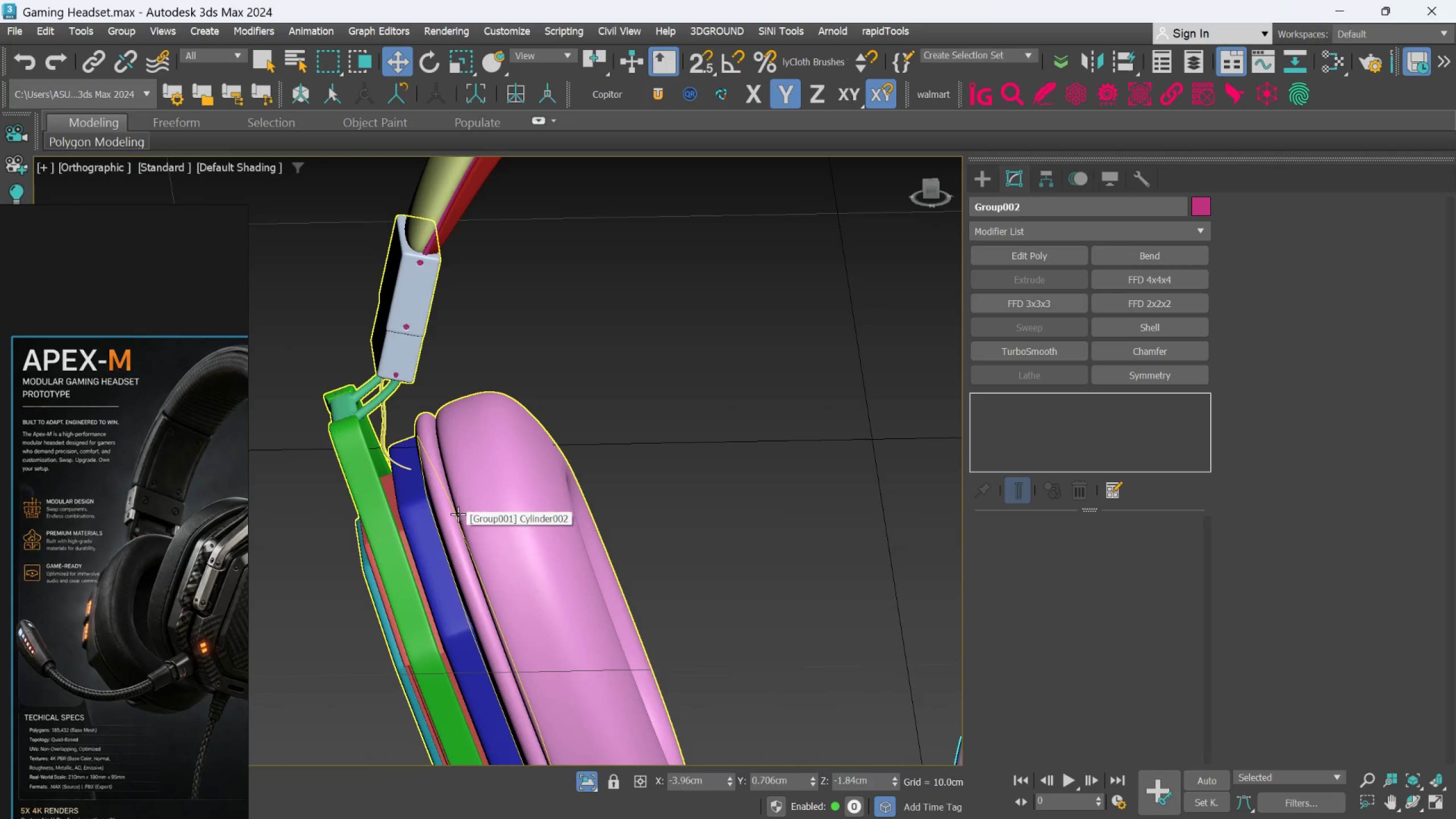 
hold_key(key=AltLeft, duration=0.62)
 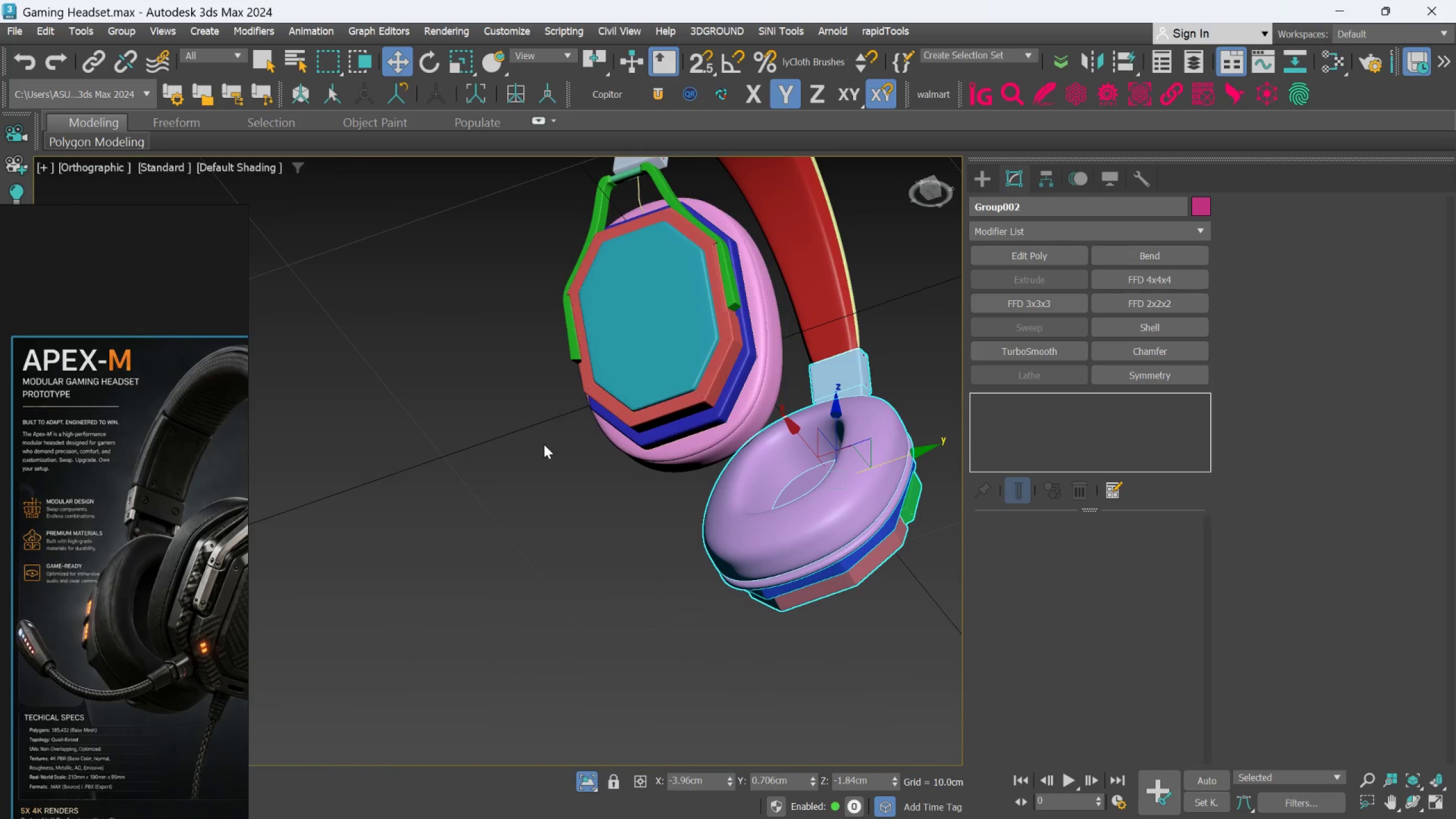 
scroll: coordinate [453, 431], scroll_direction: down, amount: 3.0
 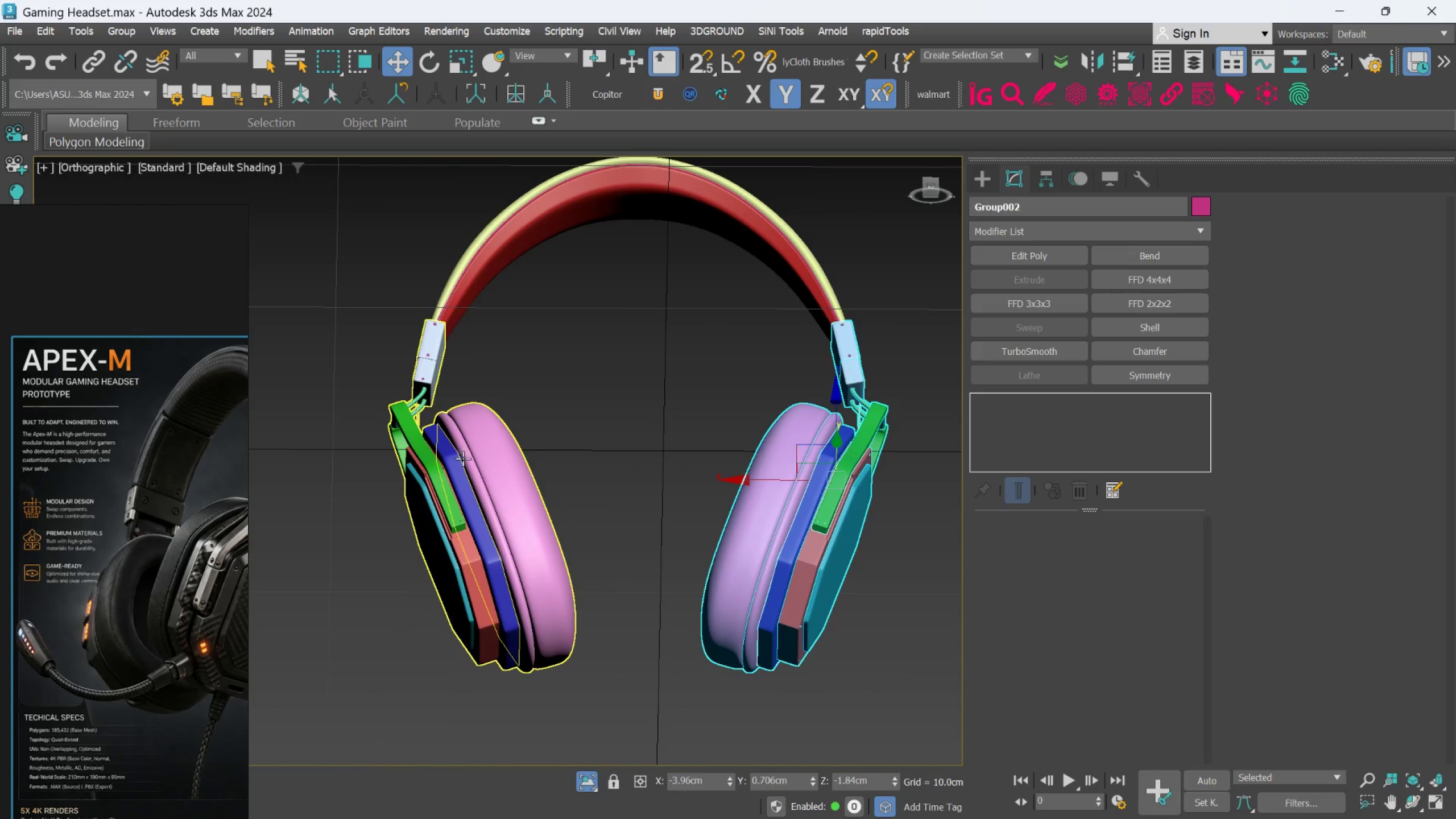 
hold_key(key=AltLeft, duration=0.39)
 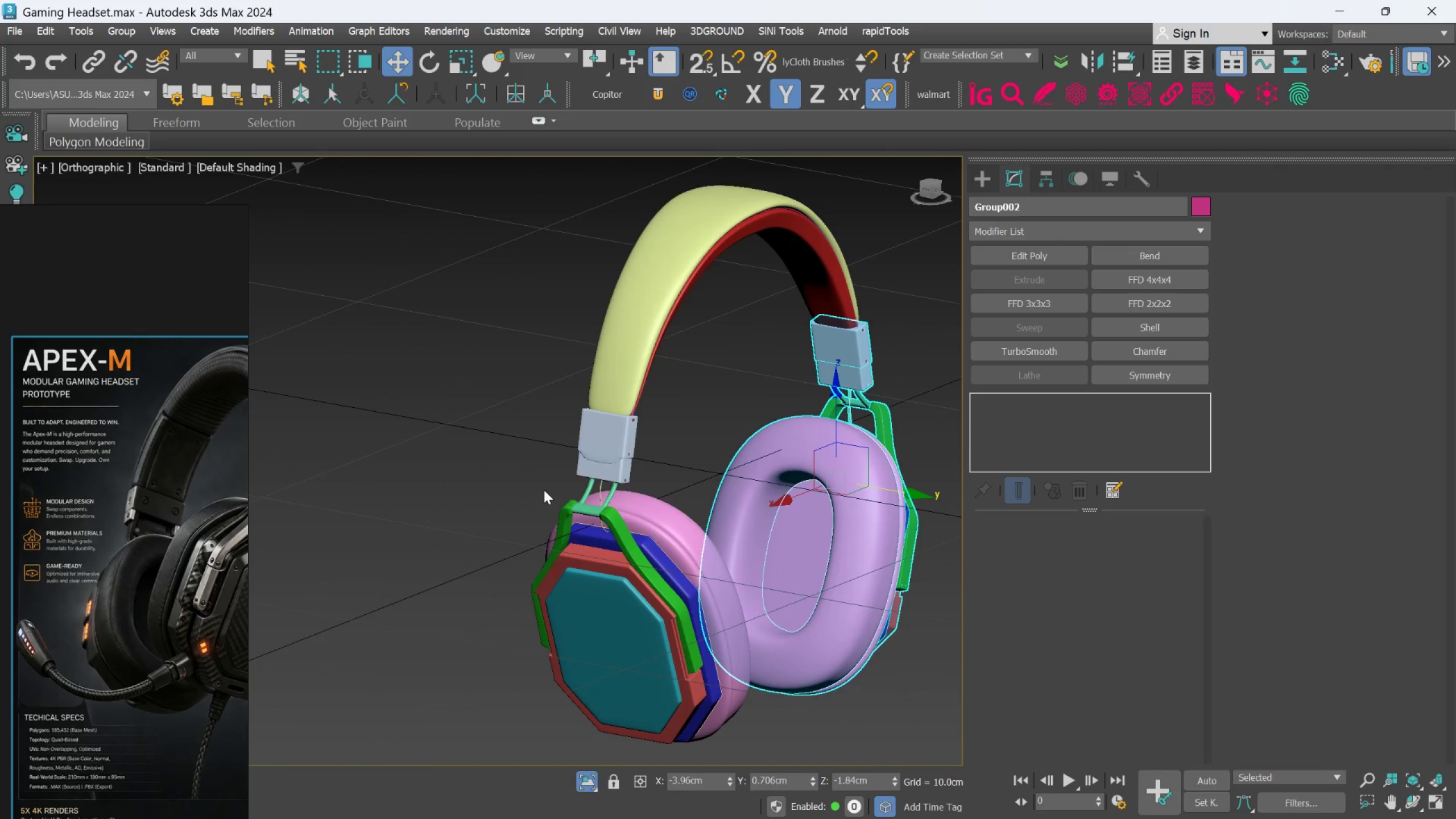 
hold_key(key=AltLeft, duration=0.52)
 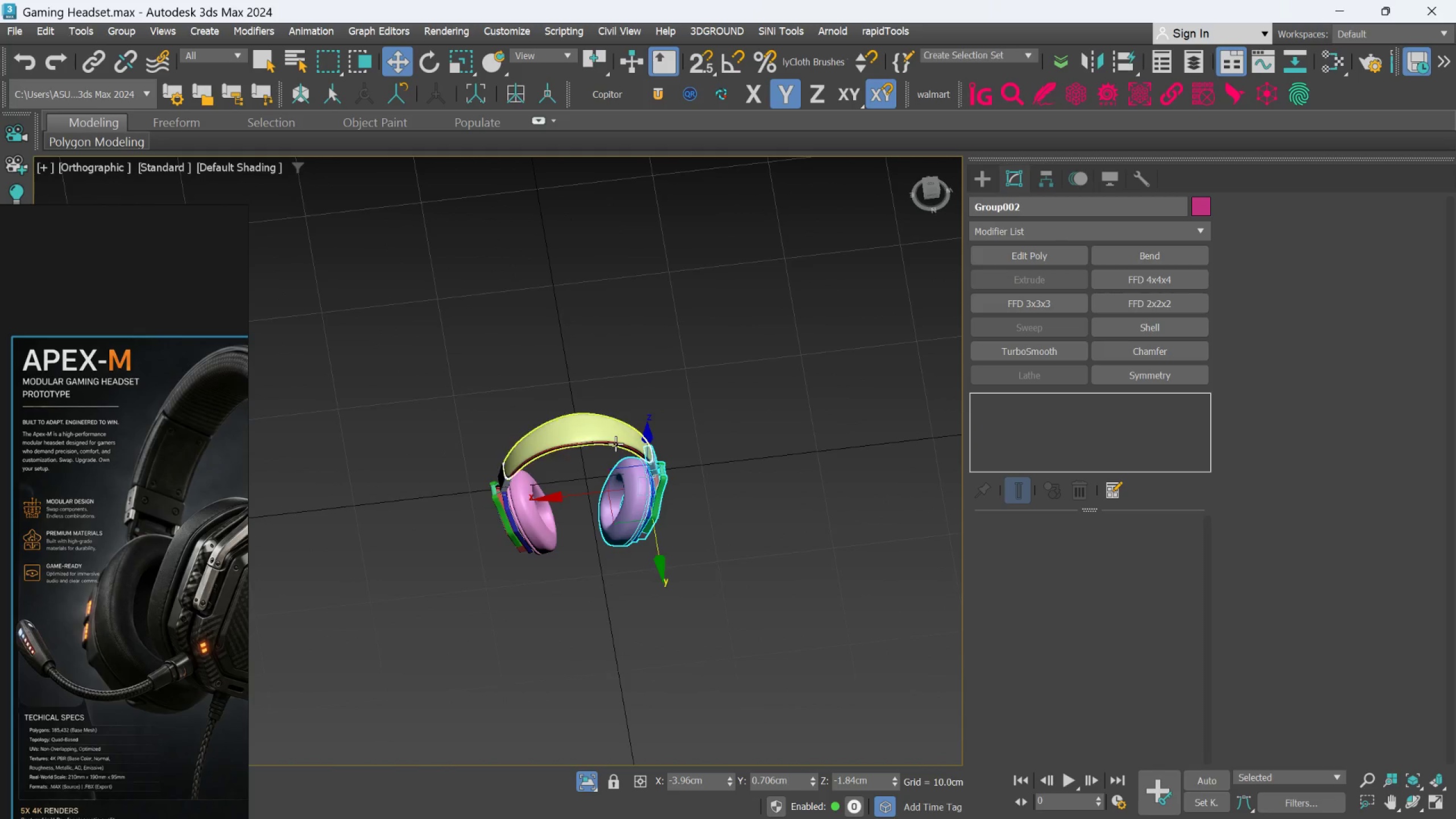 
scroll: coordinate [544, 490], scroll_direction: down, amount: 3.0
 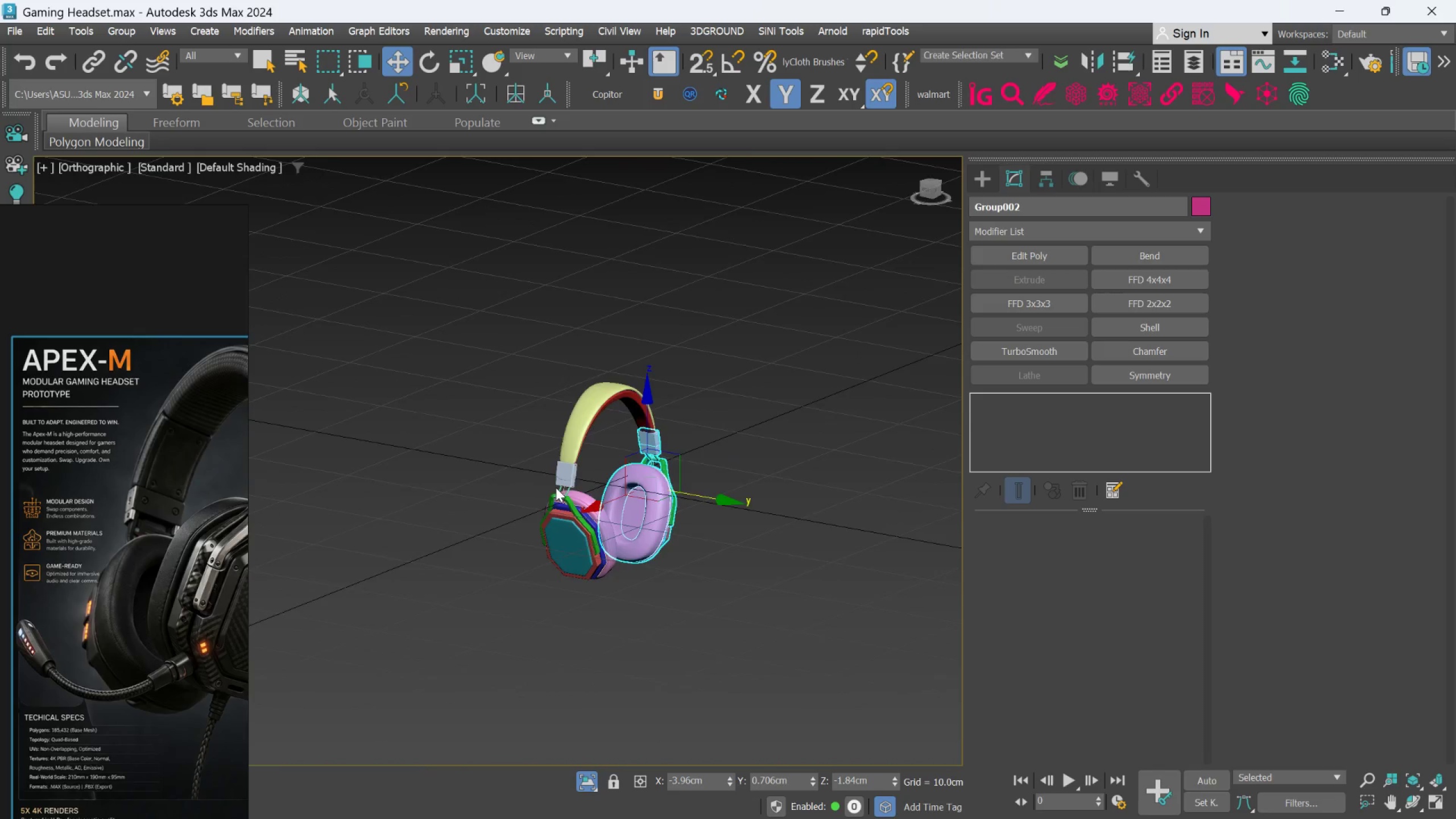 
scroll: coordinate [615, 444], scroll_direction: up, amount: 3.0
 